 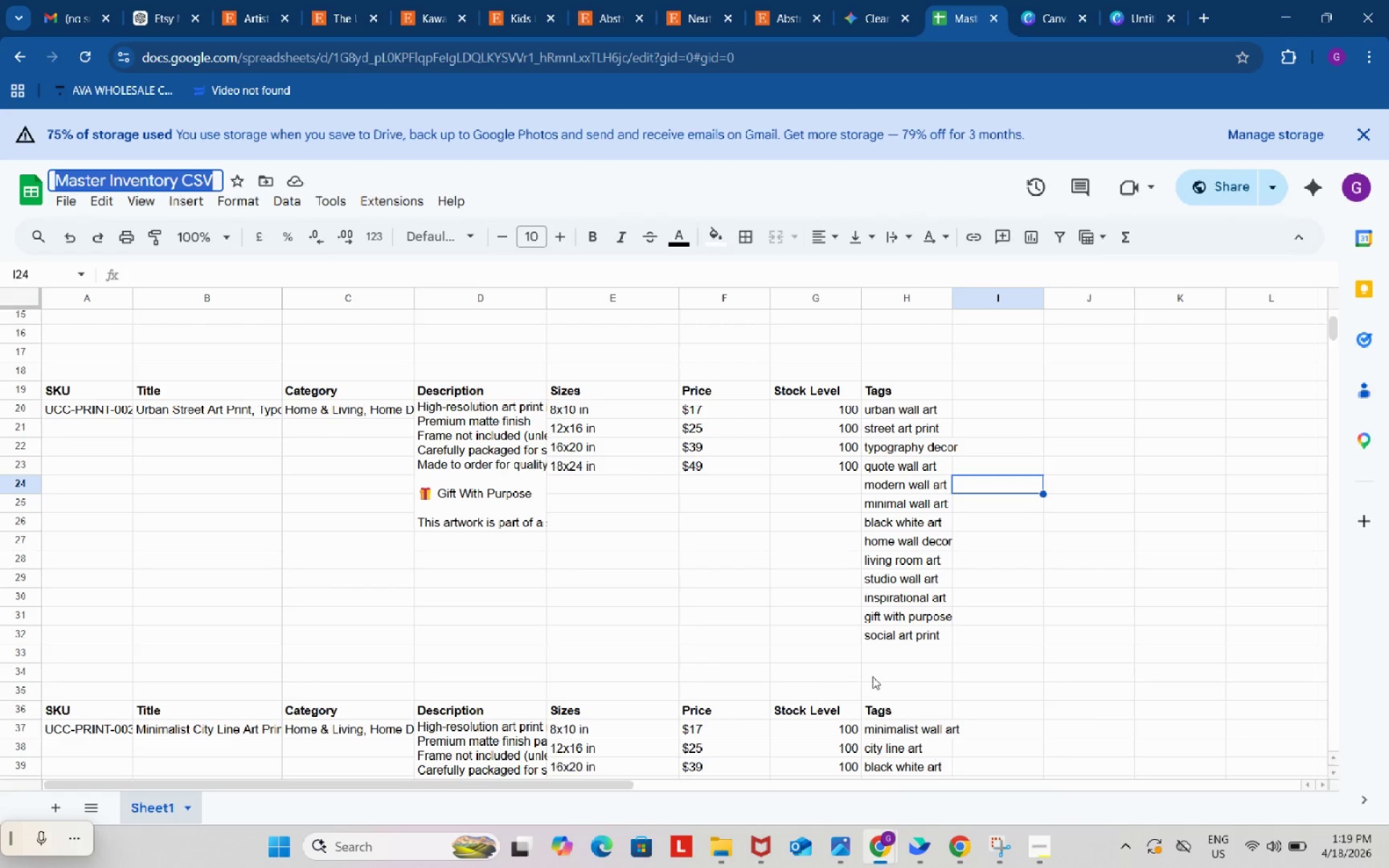 
scroll: coordinate [768, 563], scroll_direction: up, amount: 8.0
 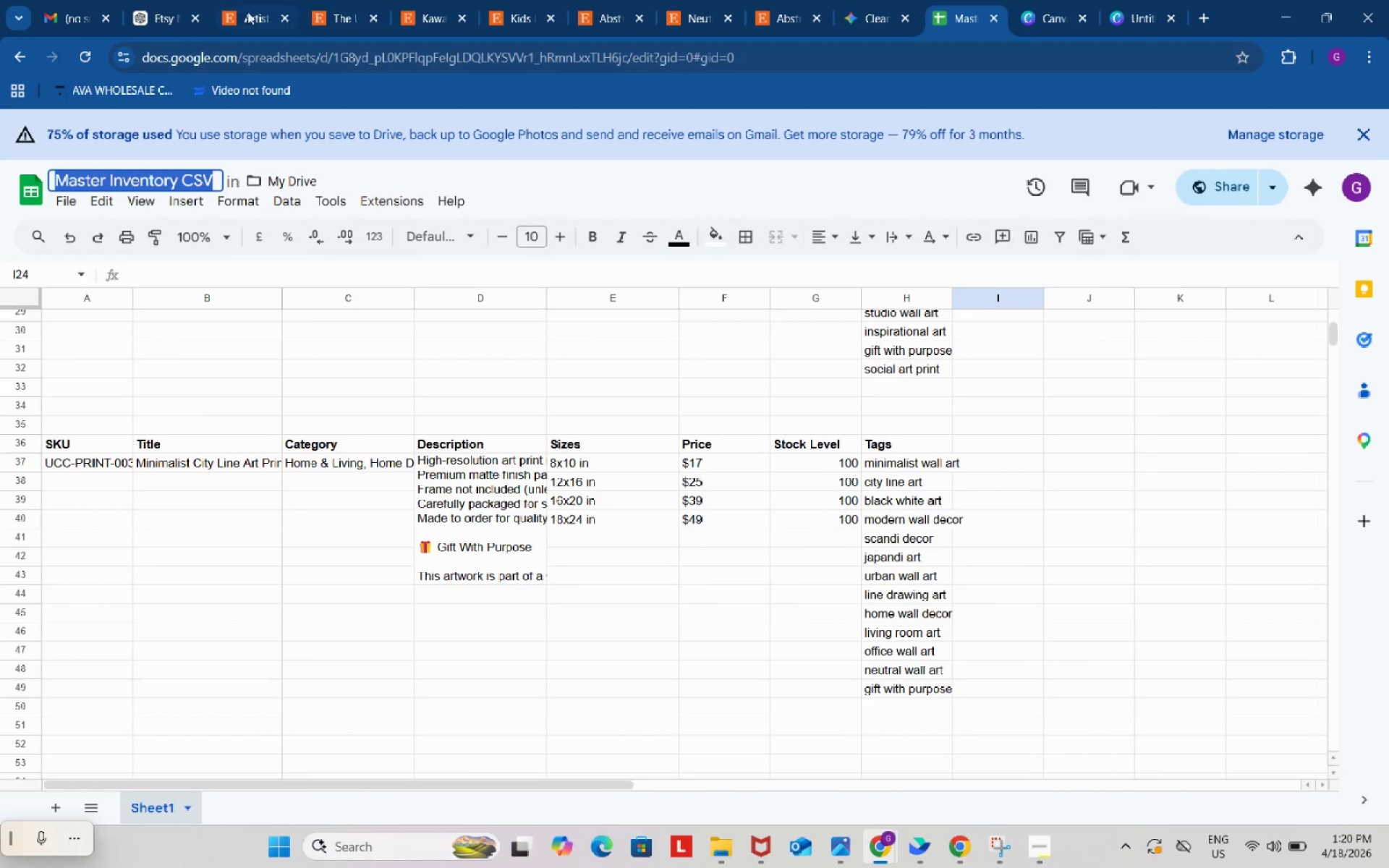 
left_click([168, 0])
 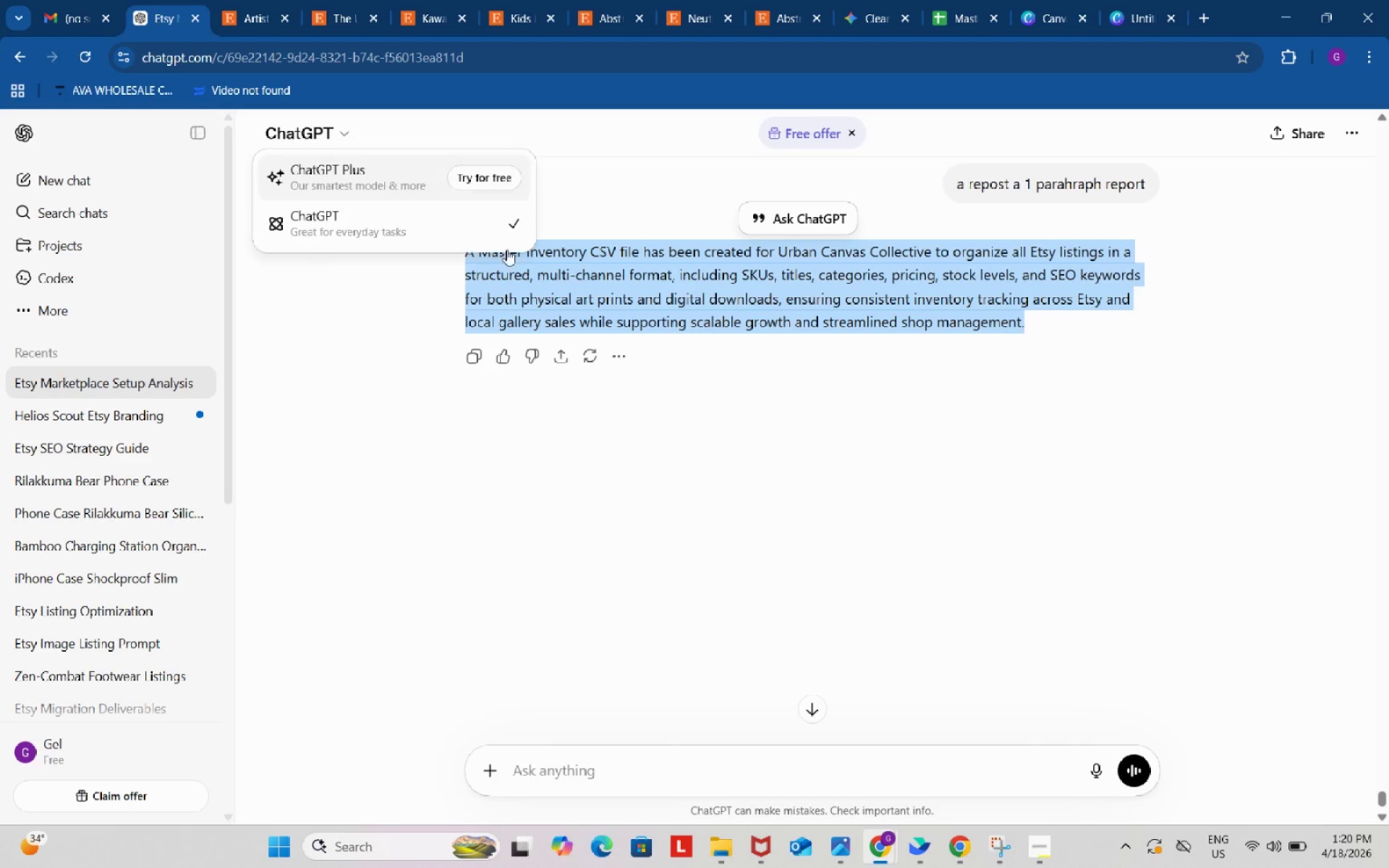 
scroll: coordinate [911, 569], scroll_direction: up, amount: 21.0
 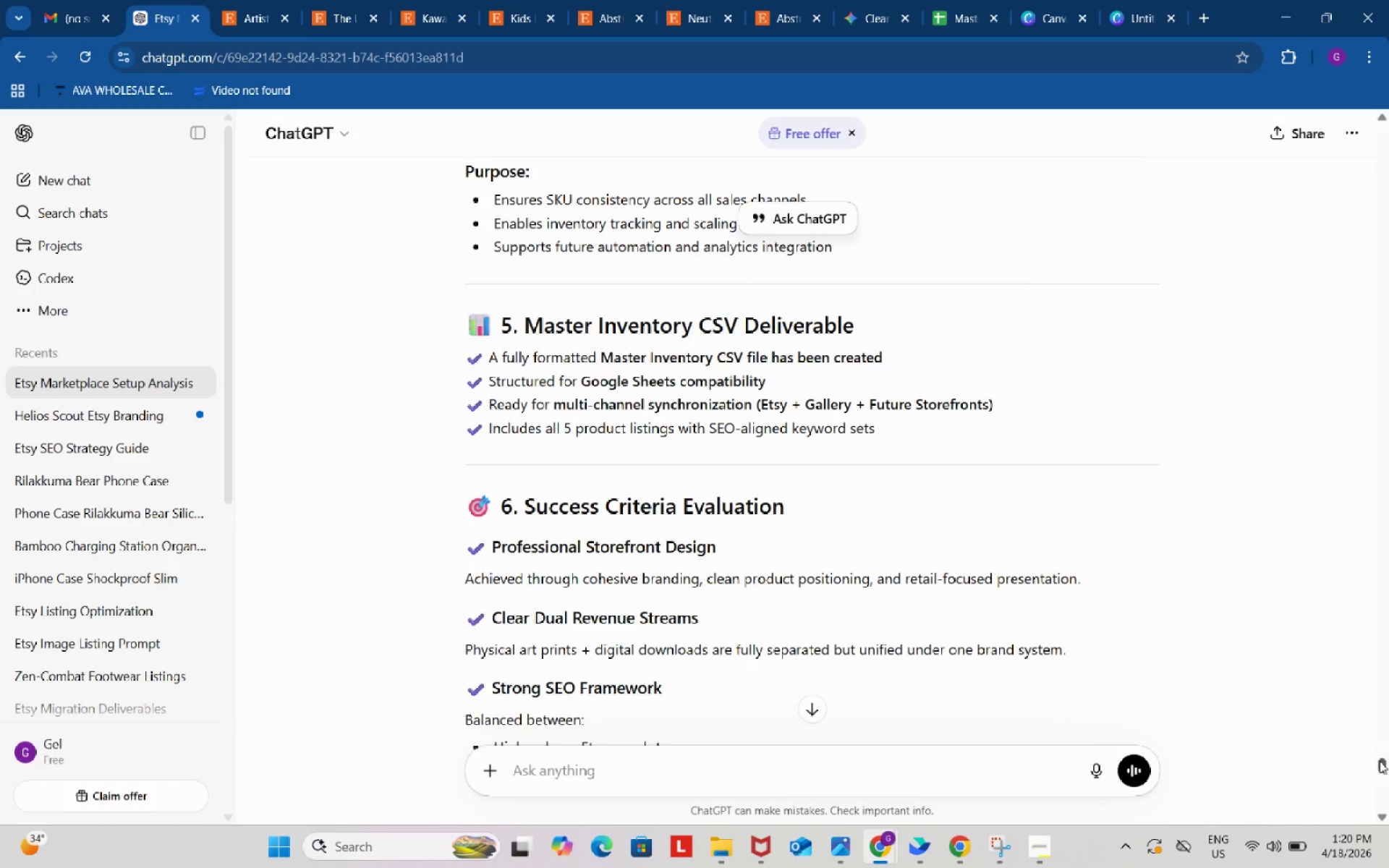 
left_click_drag(start_coordinate=[1381, 761], to_coordinate=[1342, 188])
 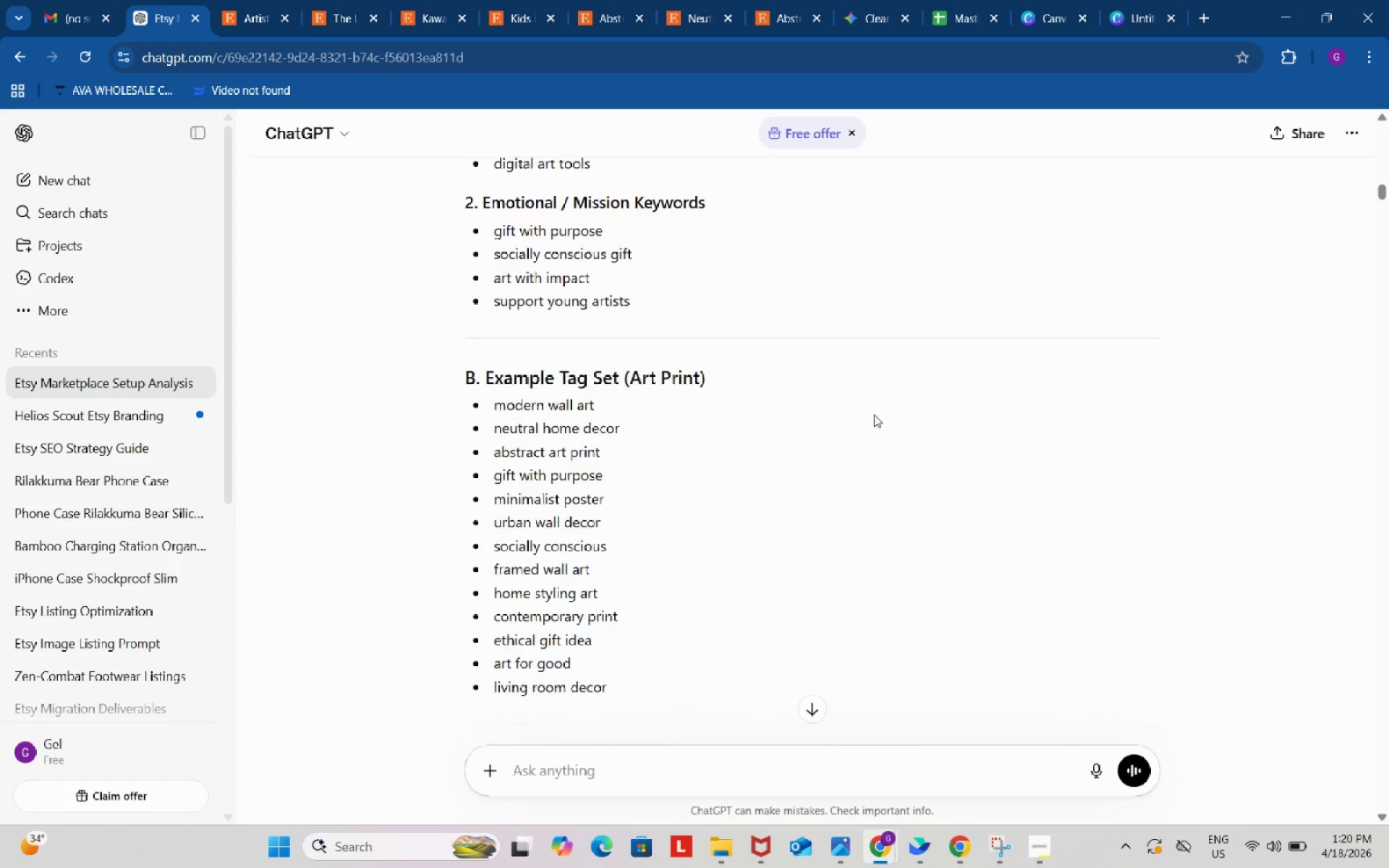 
scroll: coordinate [867, 414], scroll_direction: up, amount: 19.0
 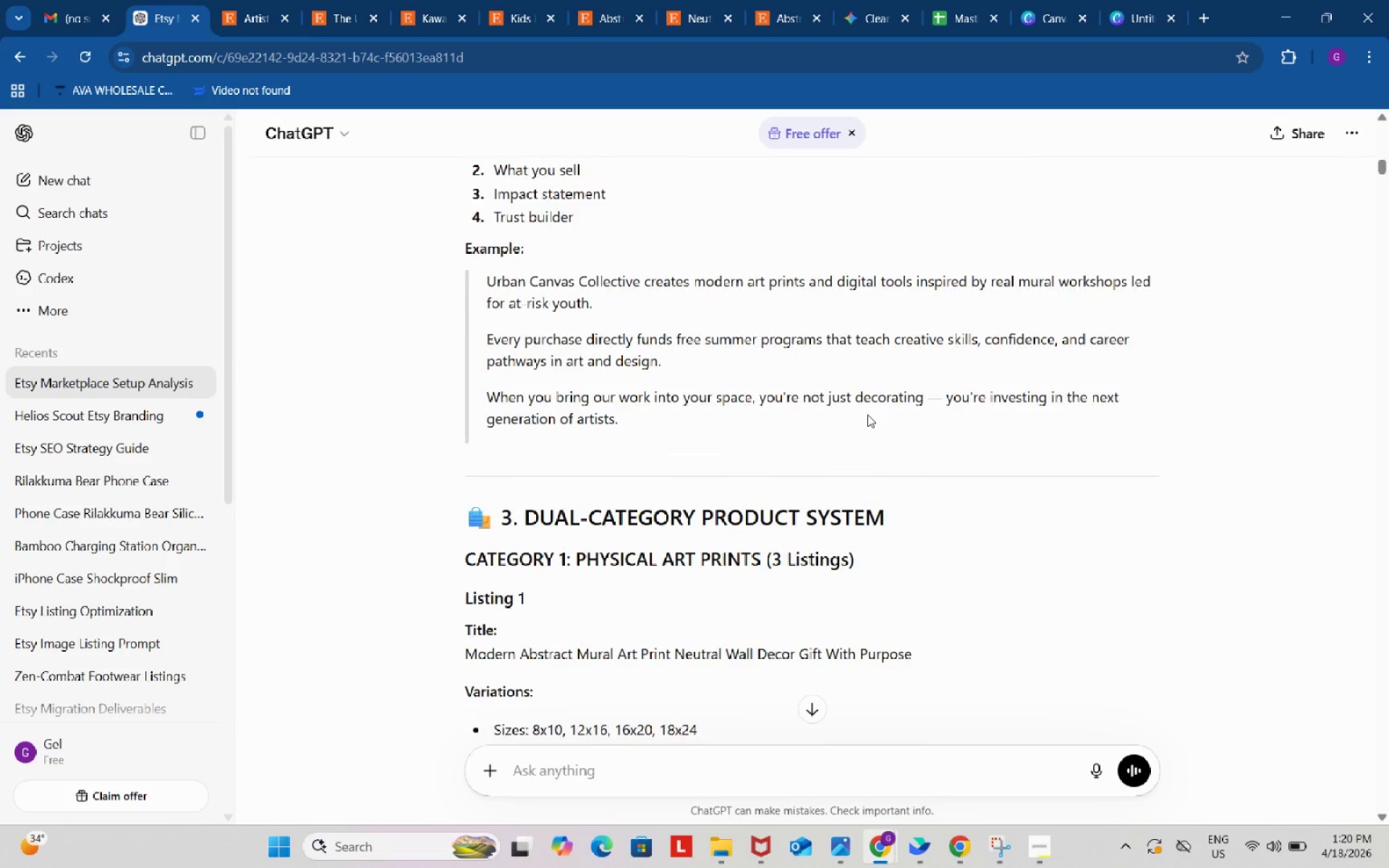 
scroll: coordinate [867, 414], scroll_direction: down, amount: 5.0
 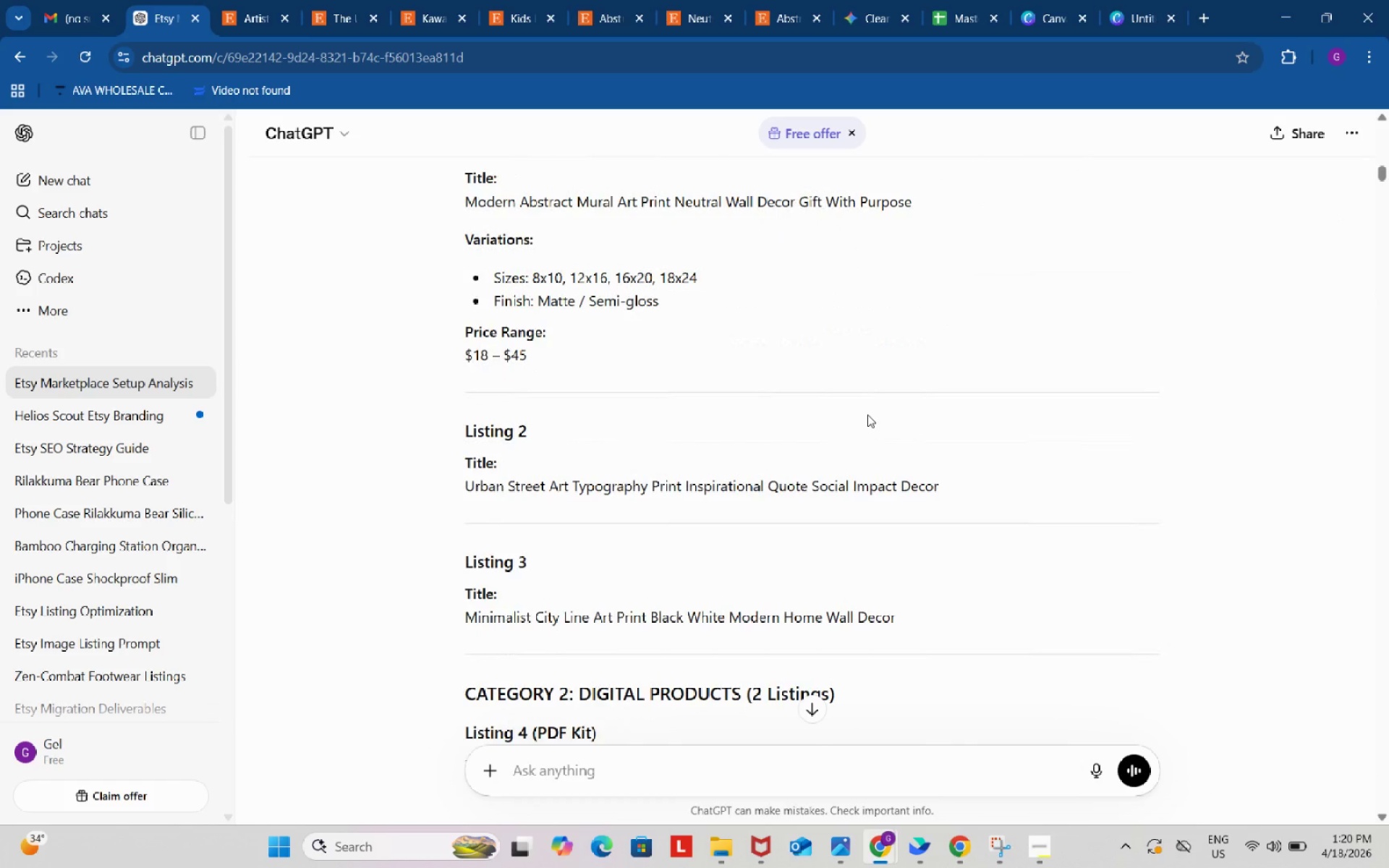 
scroll: coordinate [867, 414], scroll_direction: up, amount: 12.0
 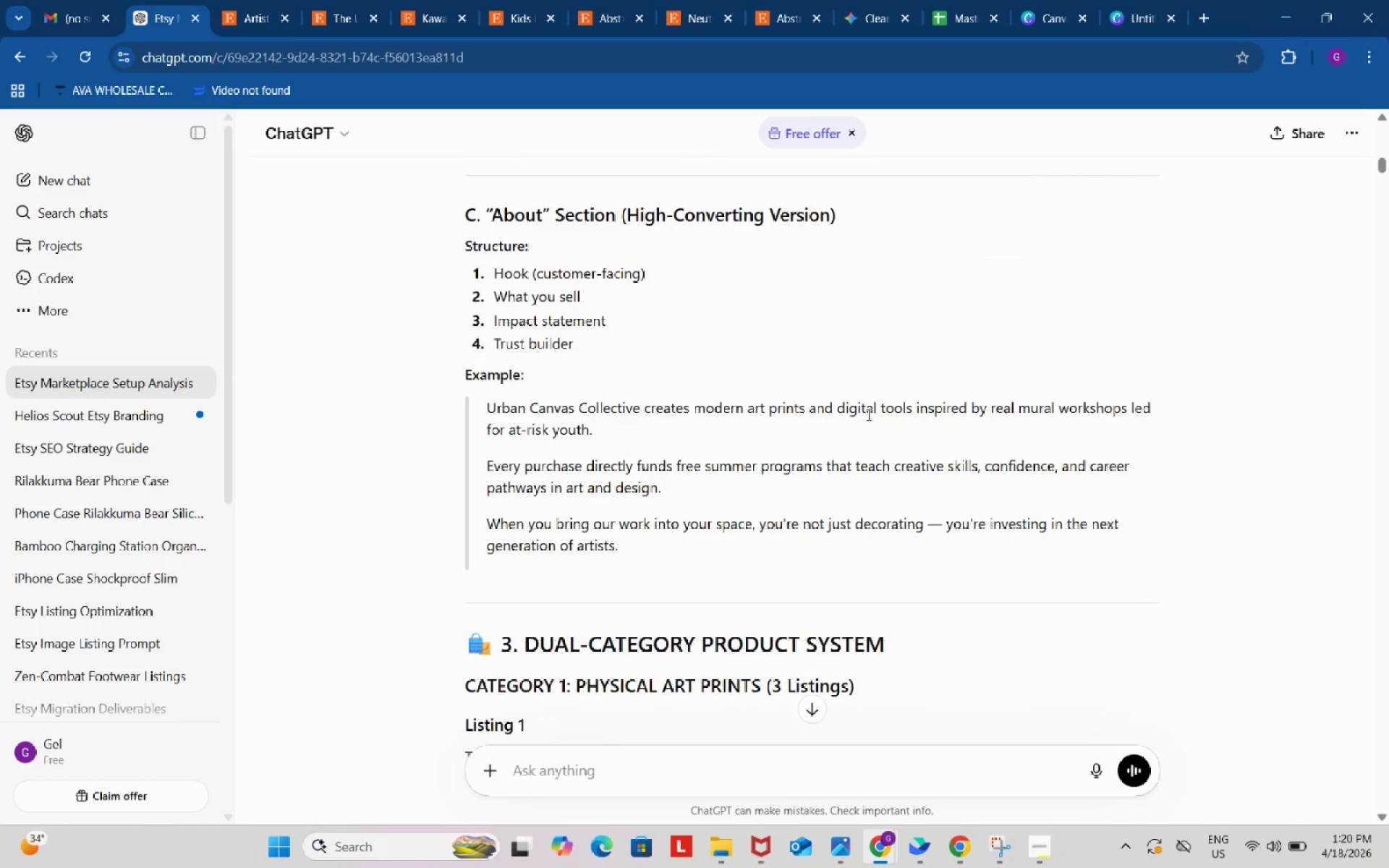 
scroll: coordinate [867, 414], scroll_direction: down, amount: 23.0
 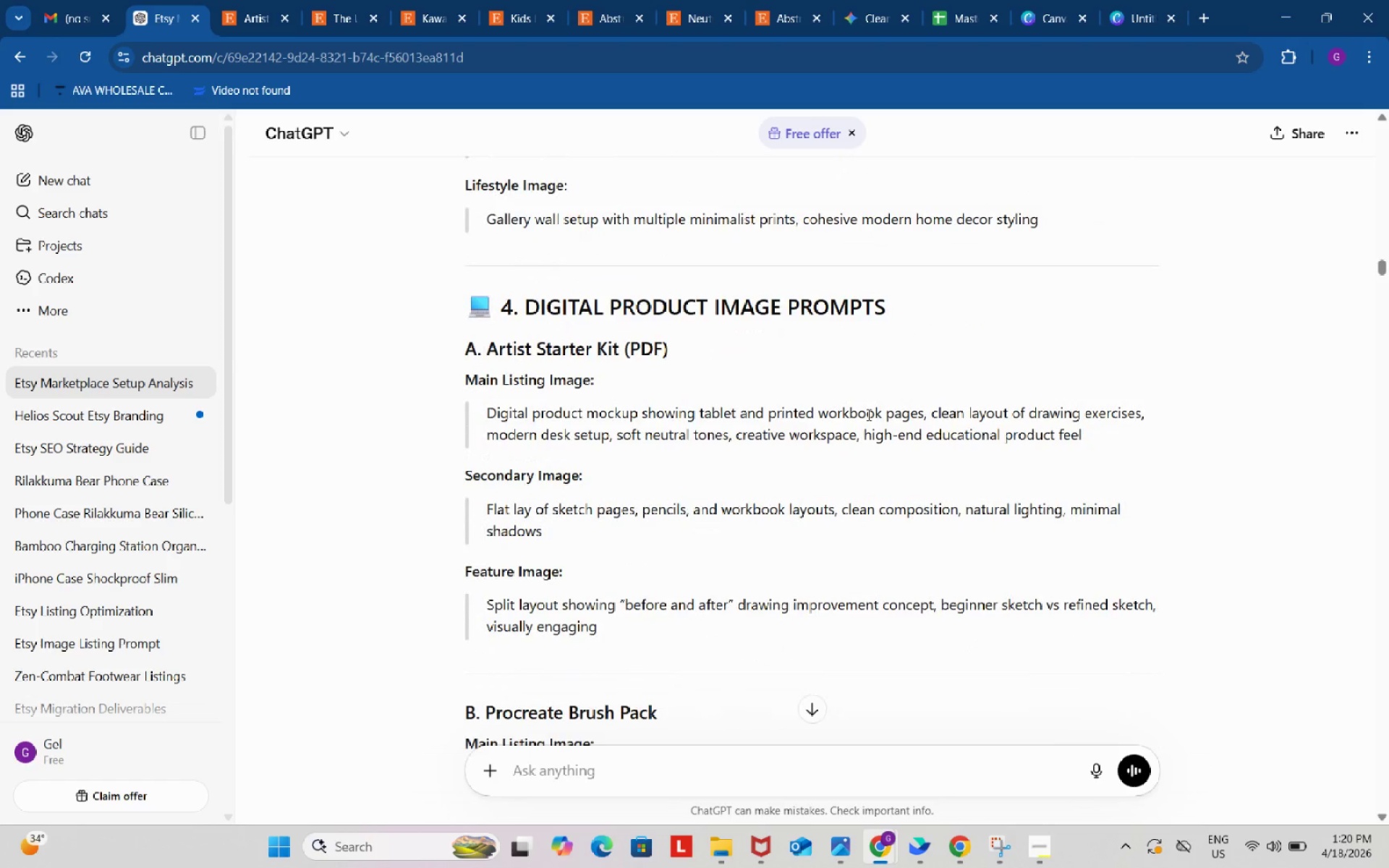 
left_click([875, 7])
 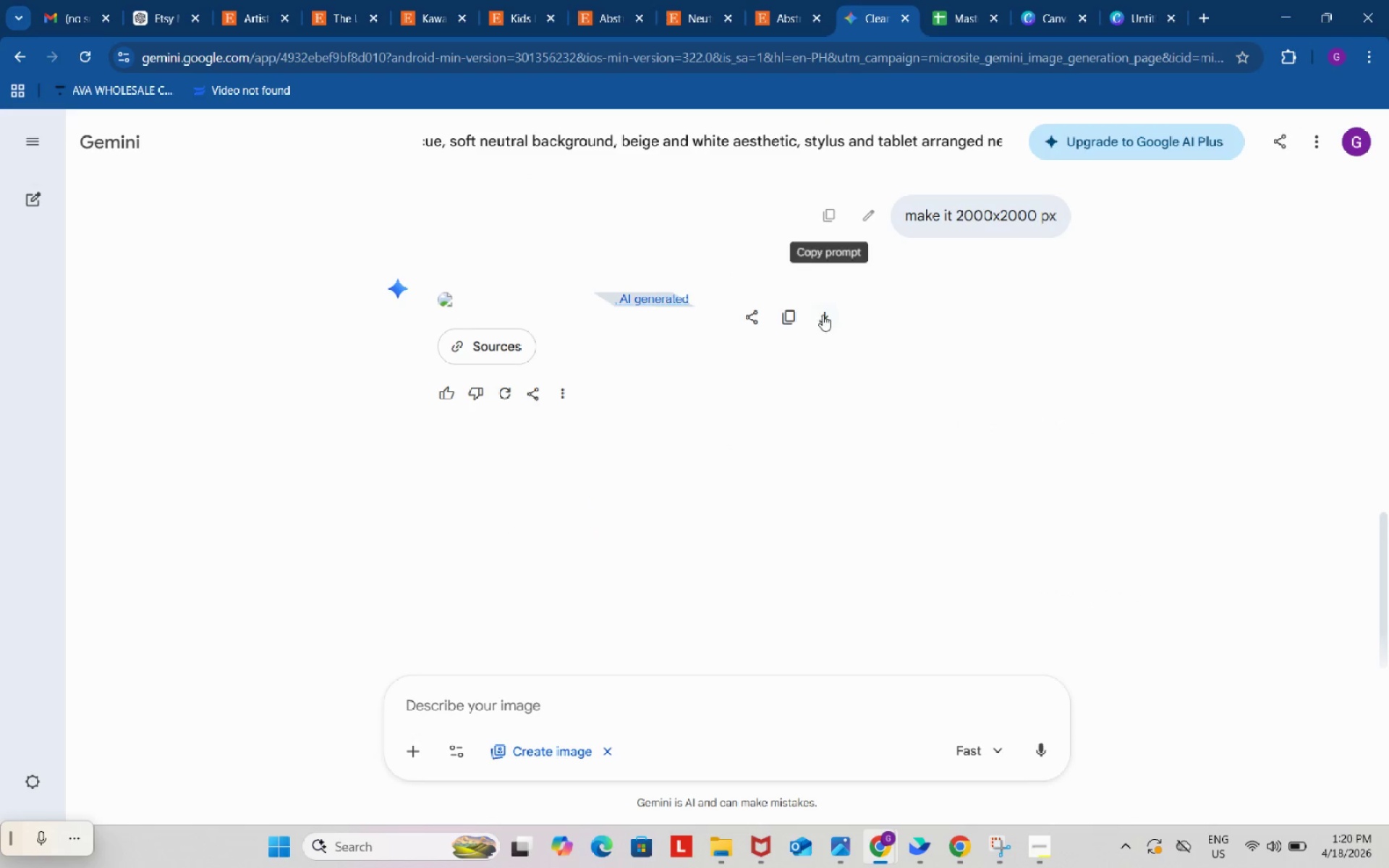 
scroll: coordinate [789, 520], scroll_direction: down, amount: 1.0
 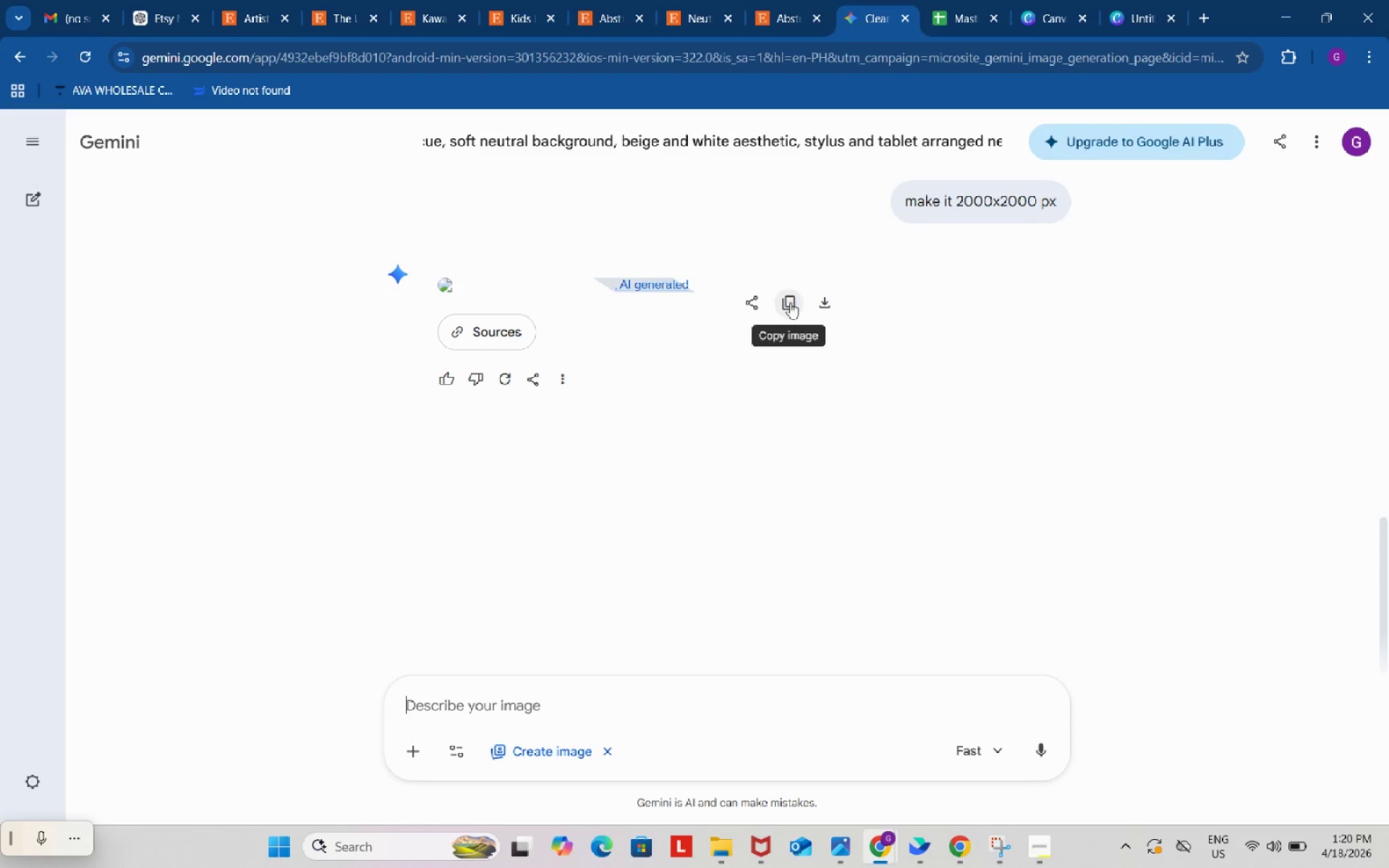 
left_click([563, 373])
 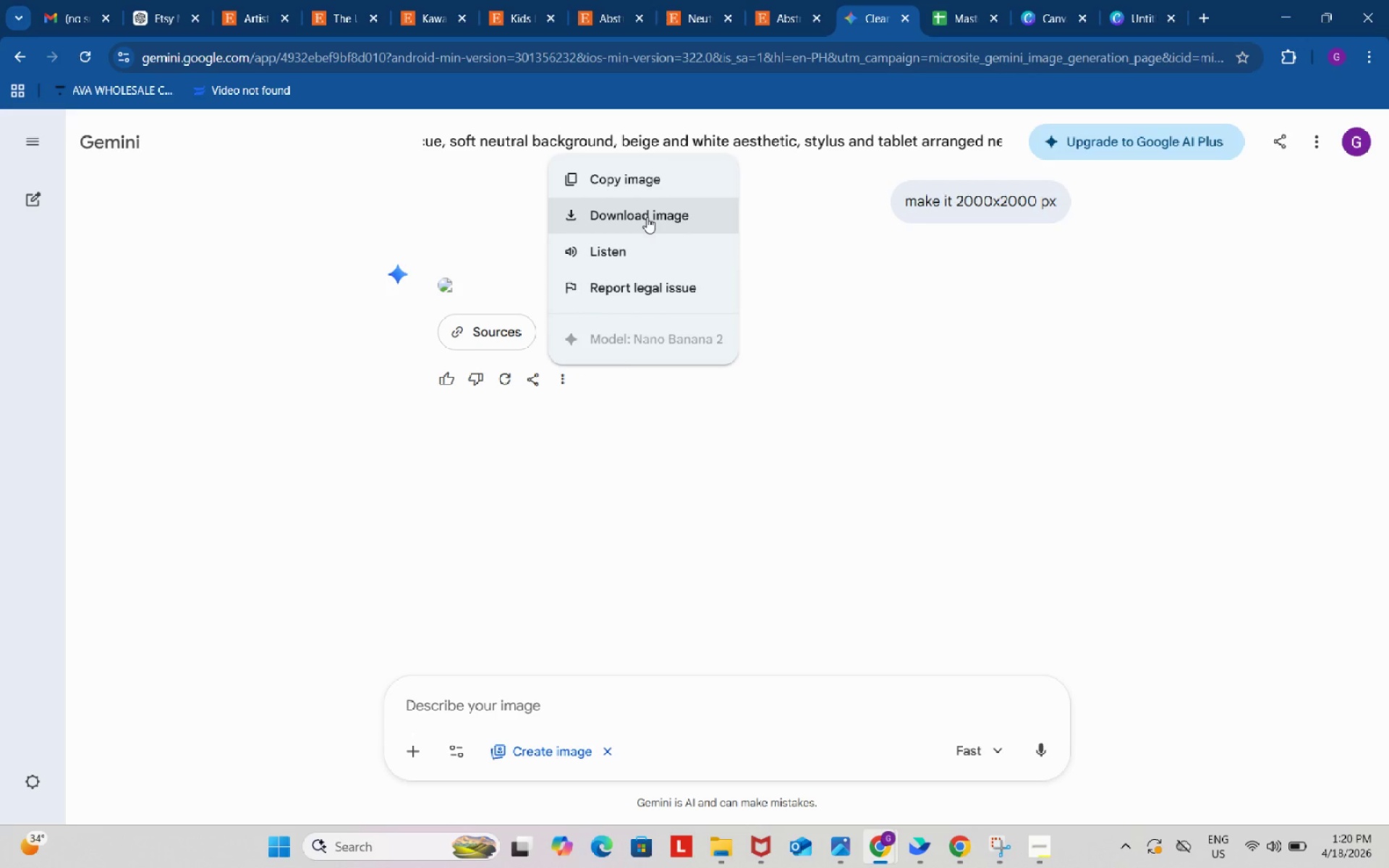 
left_click([647, 217])
 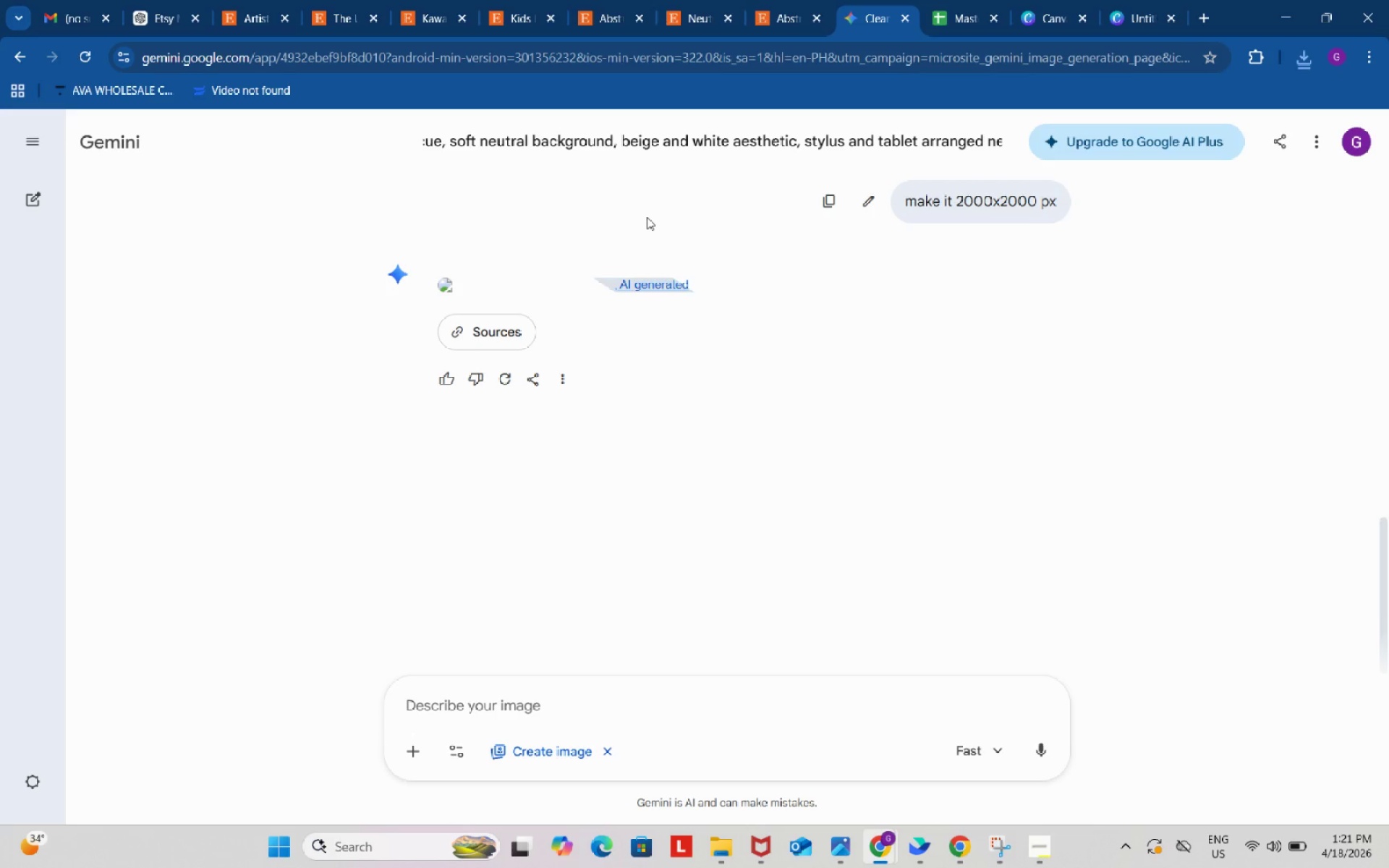 
wait(35.81)
 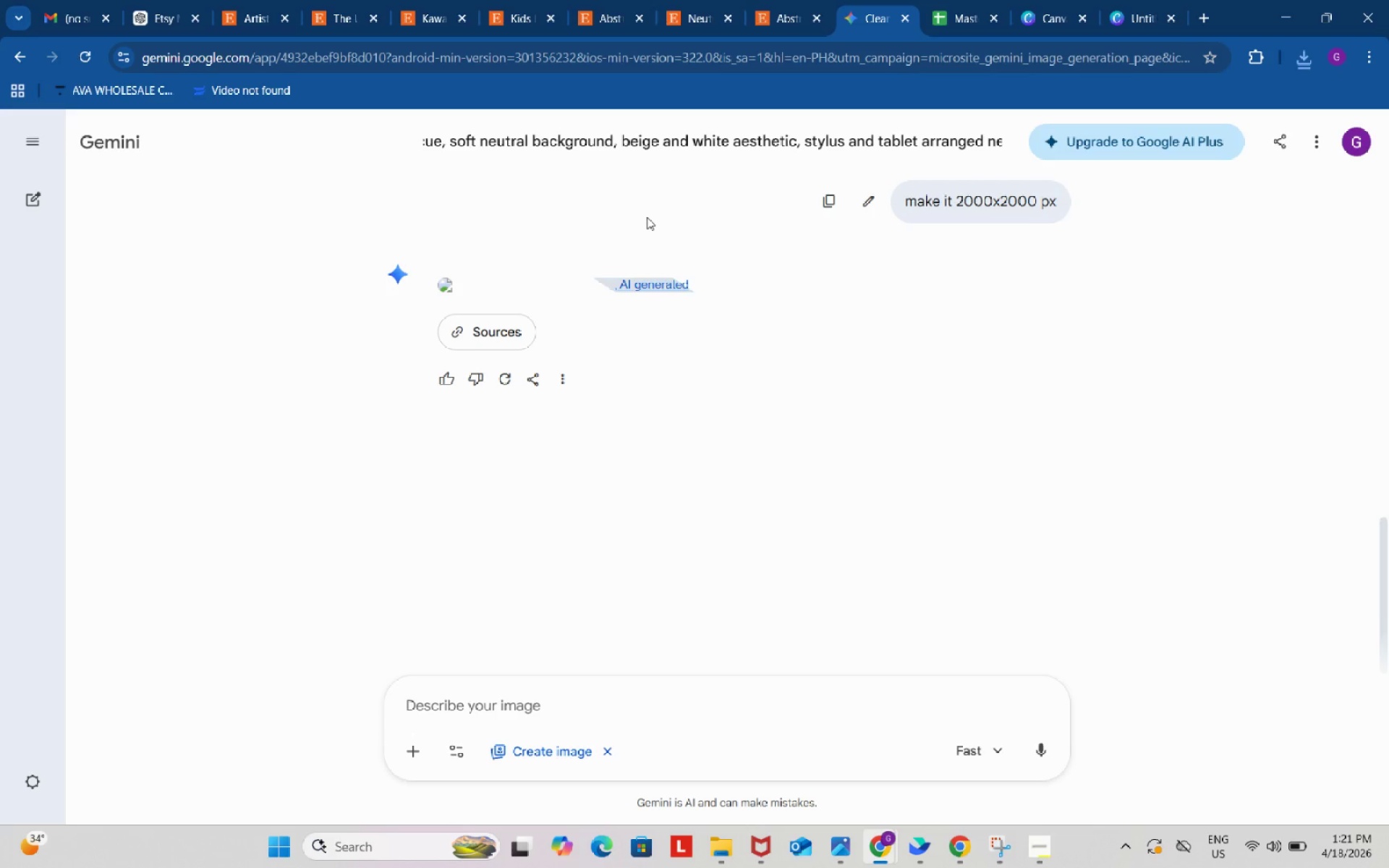 
left_click([1304, 52])
 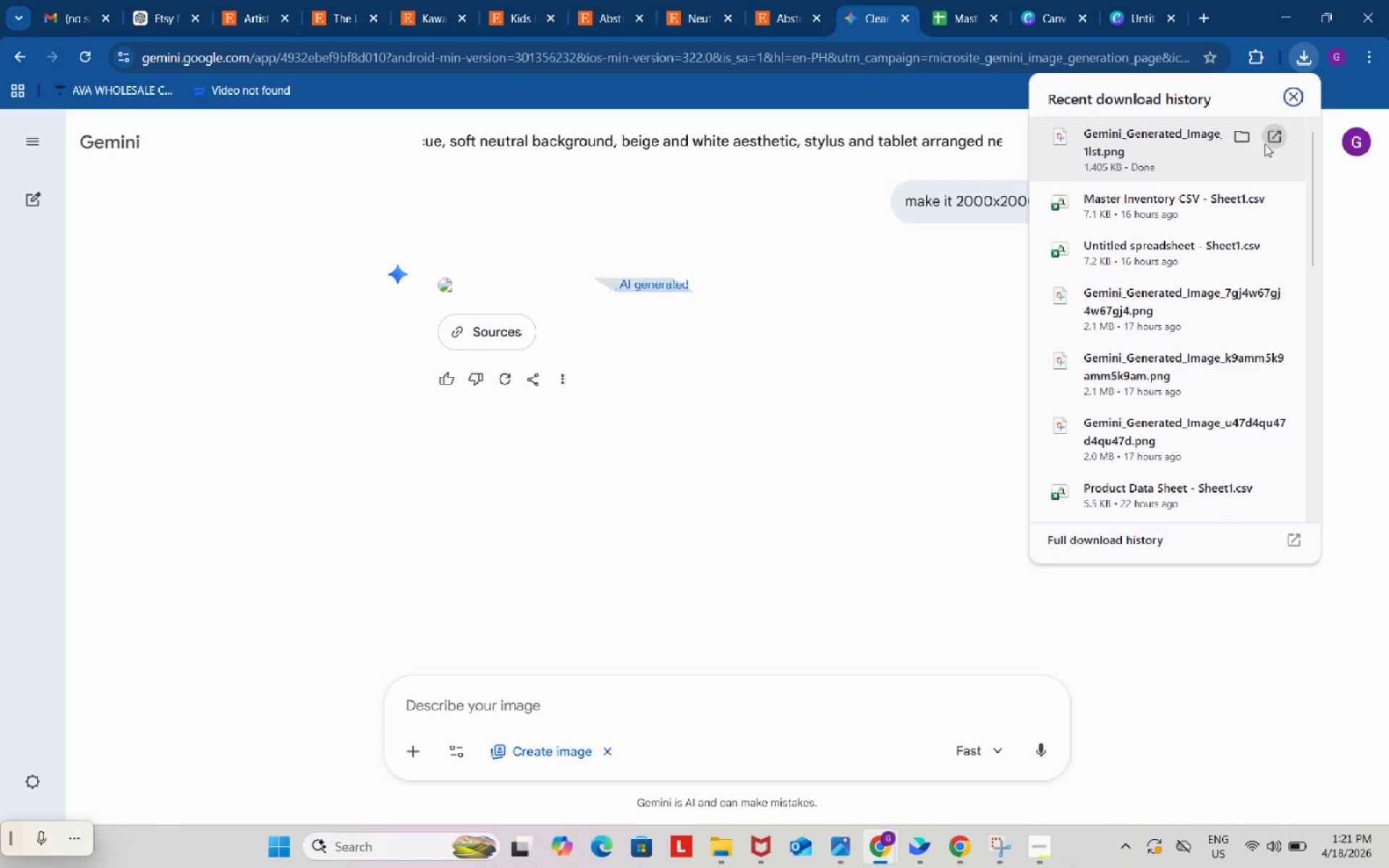 
left_click([1271, 139])
 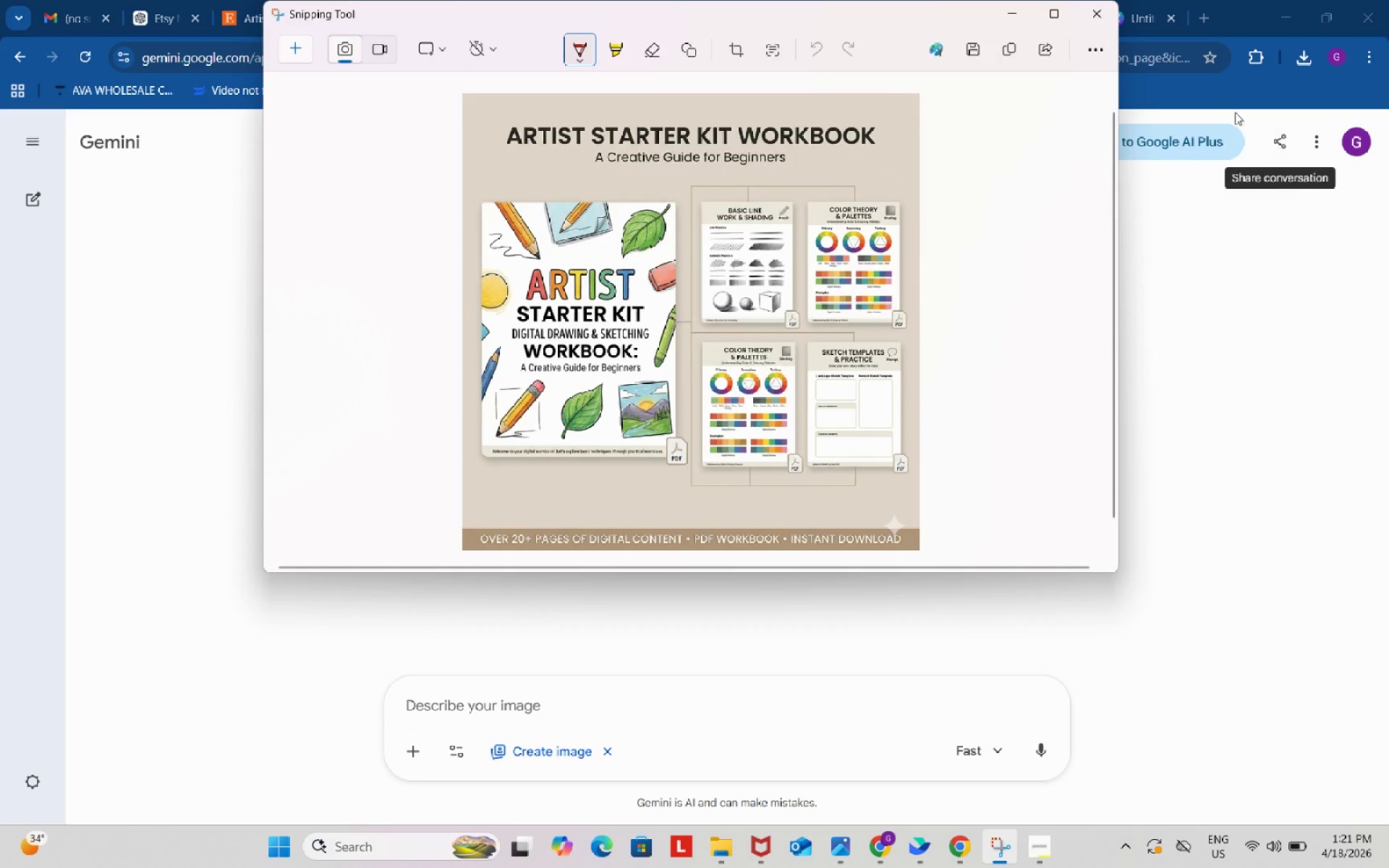 
left_click([1020, 12])
 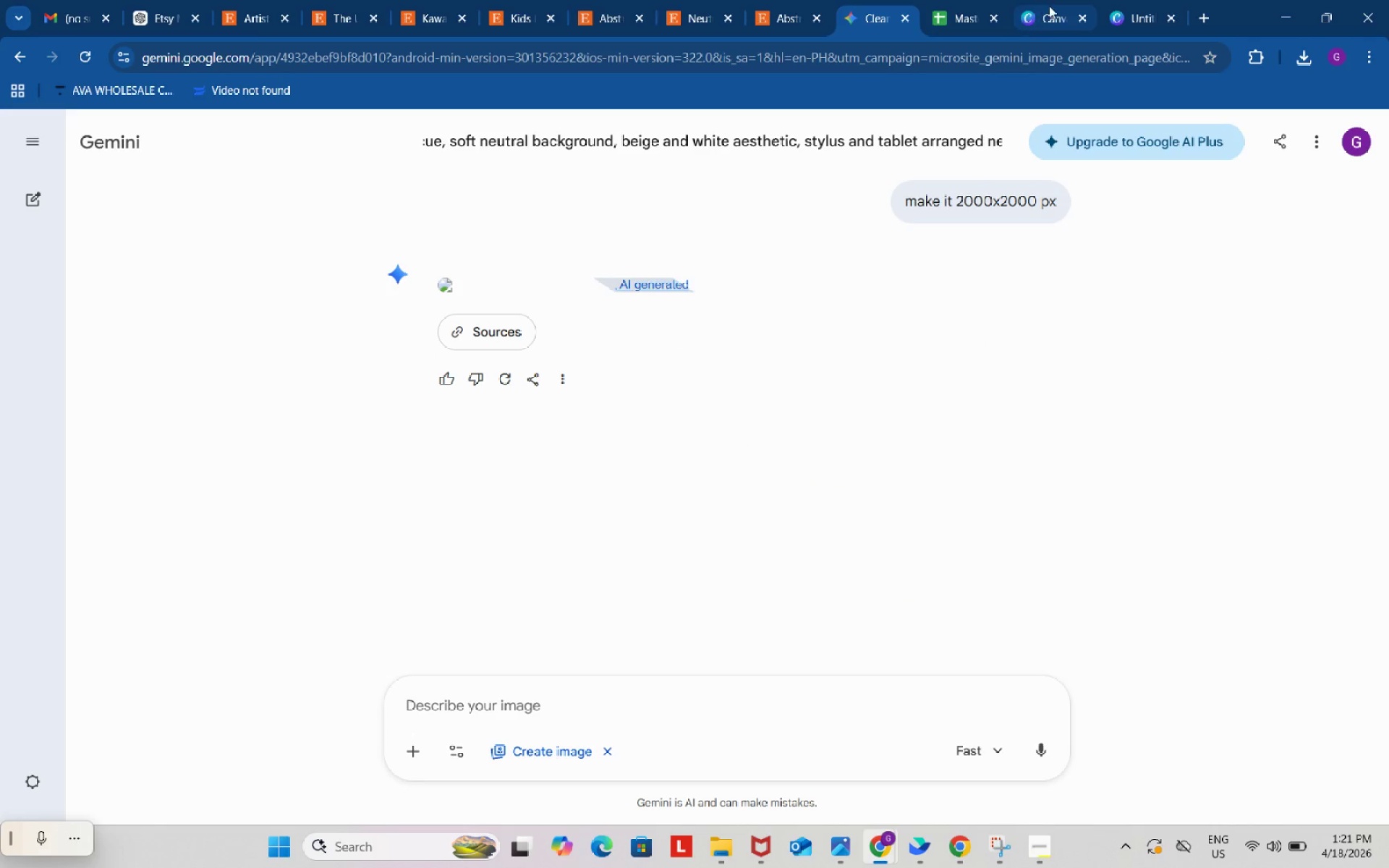 
left_click([1050, 4])
 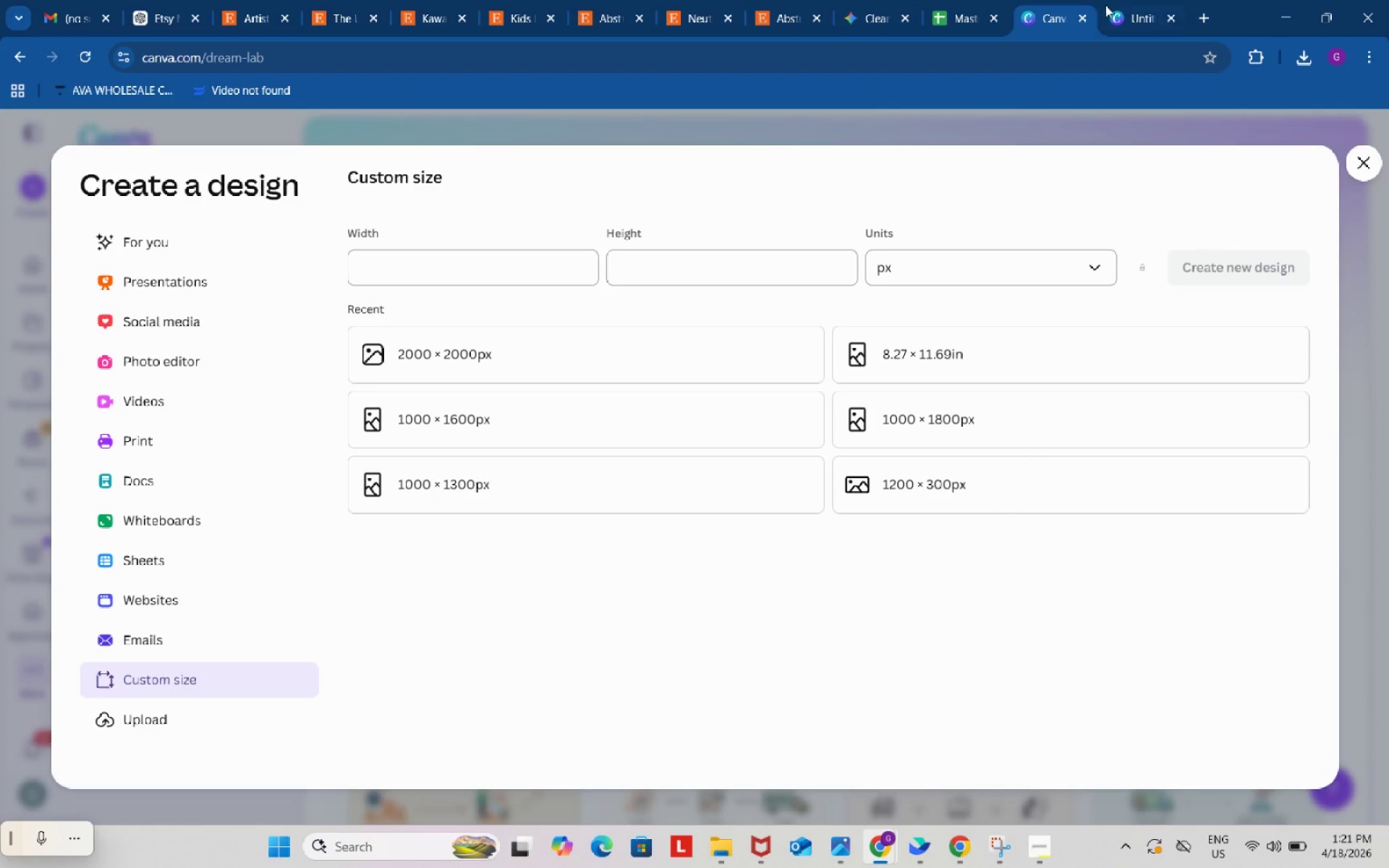 
left_click([1129, 5])
 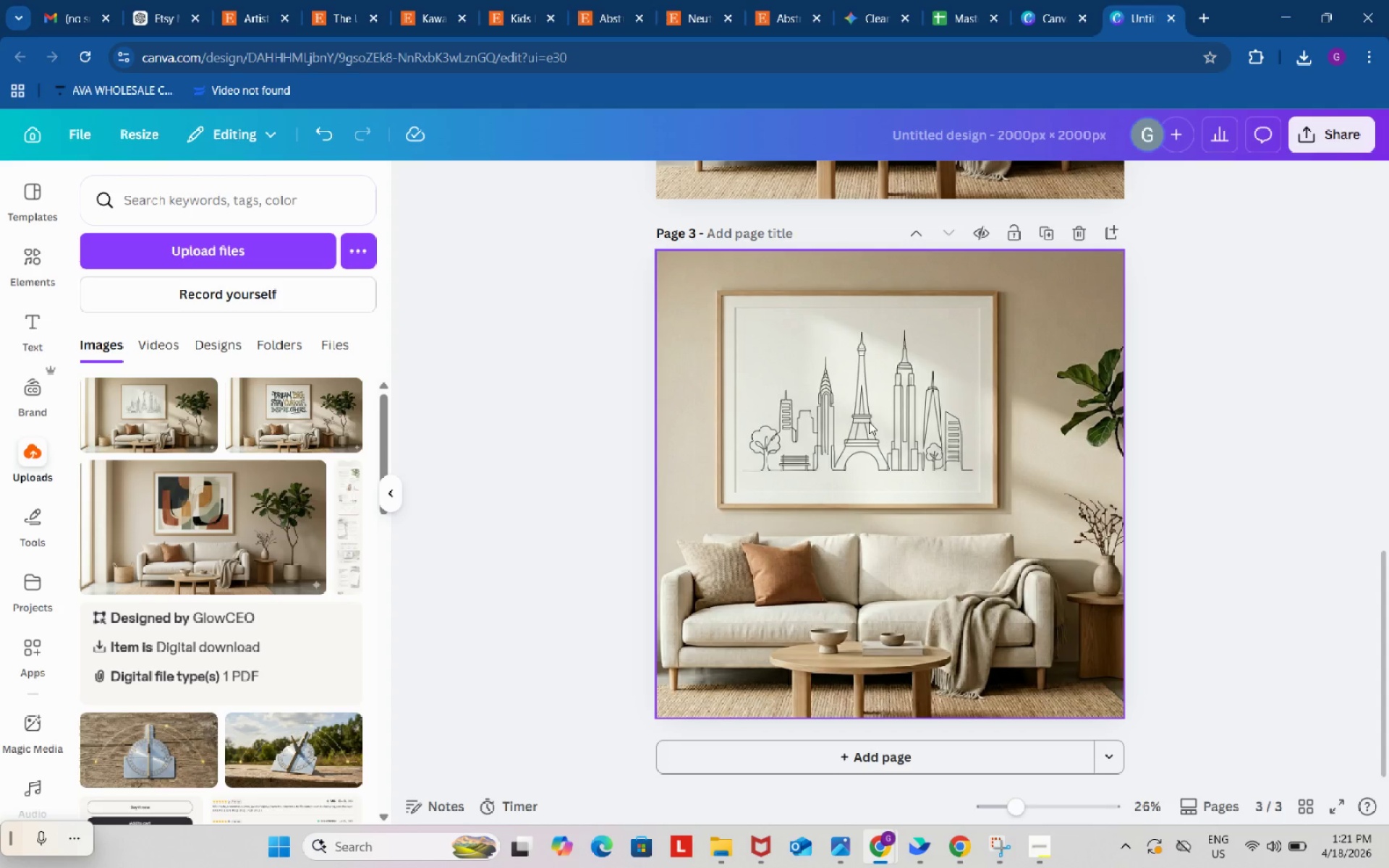 
scroll: coordinate [852, 553], scroll_direction: down, amount: 5.0
 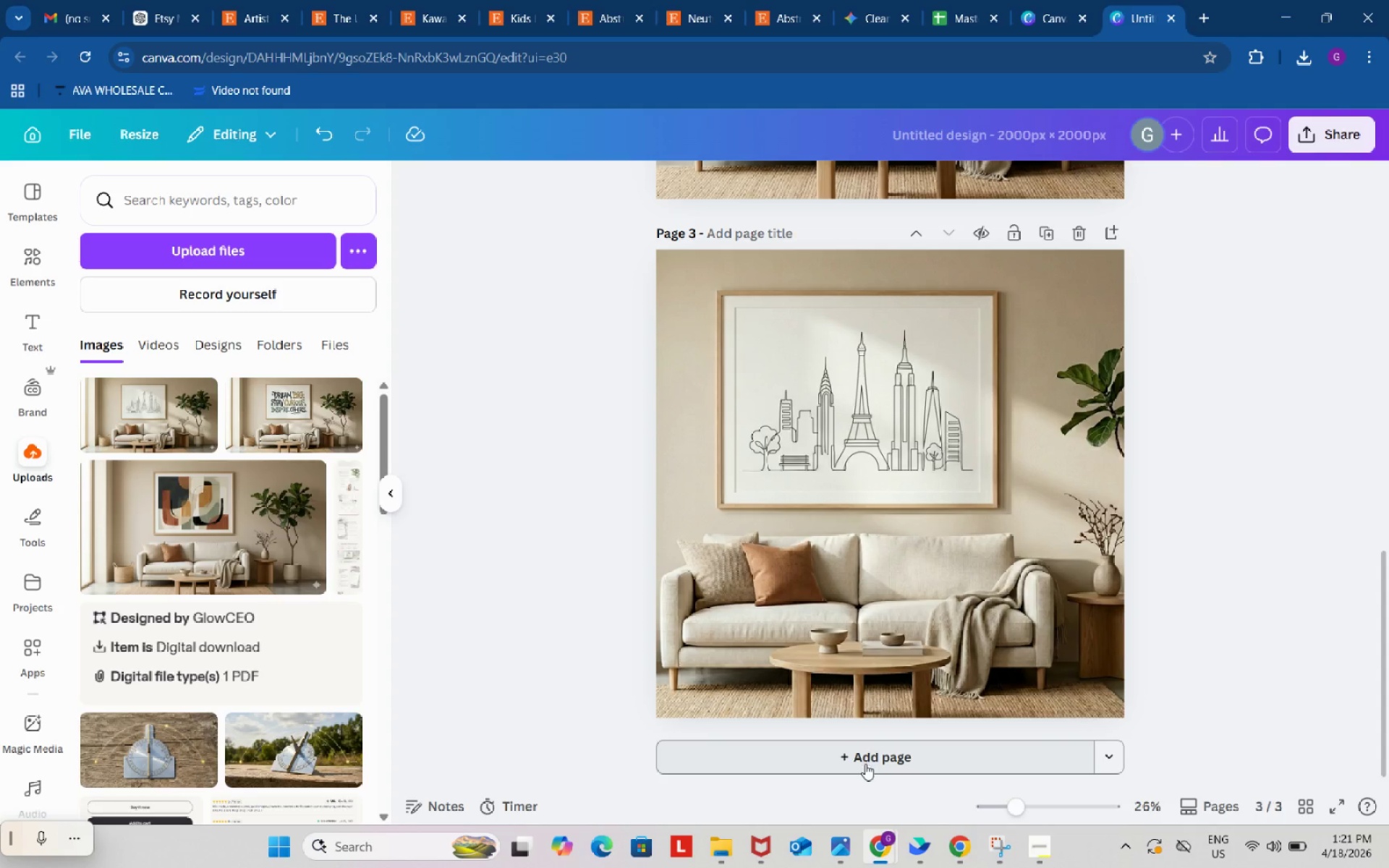 
left_click([866, 765])
 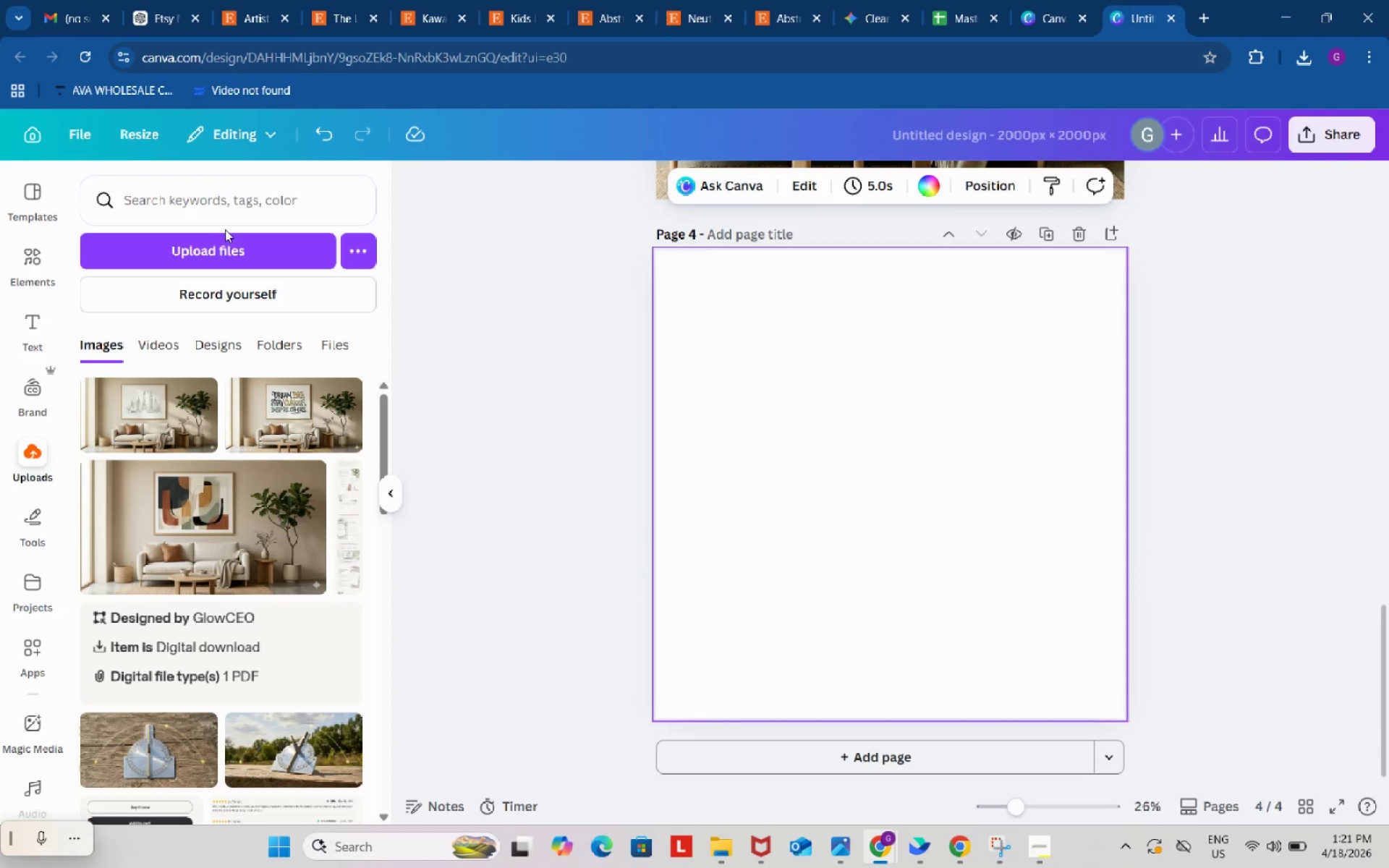 
left_click([234, 246])
 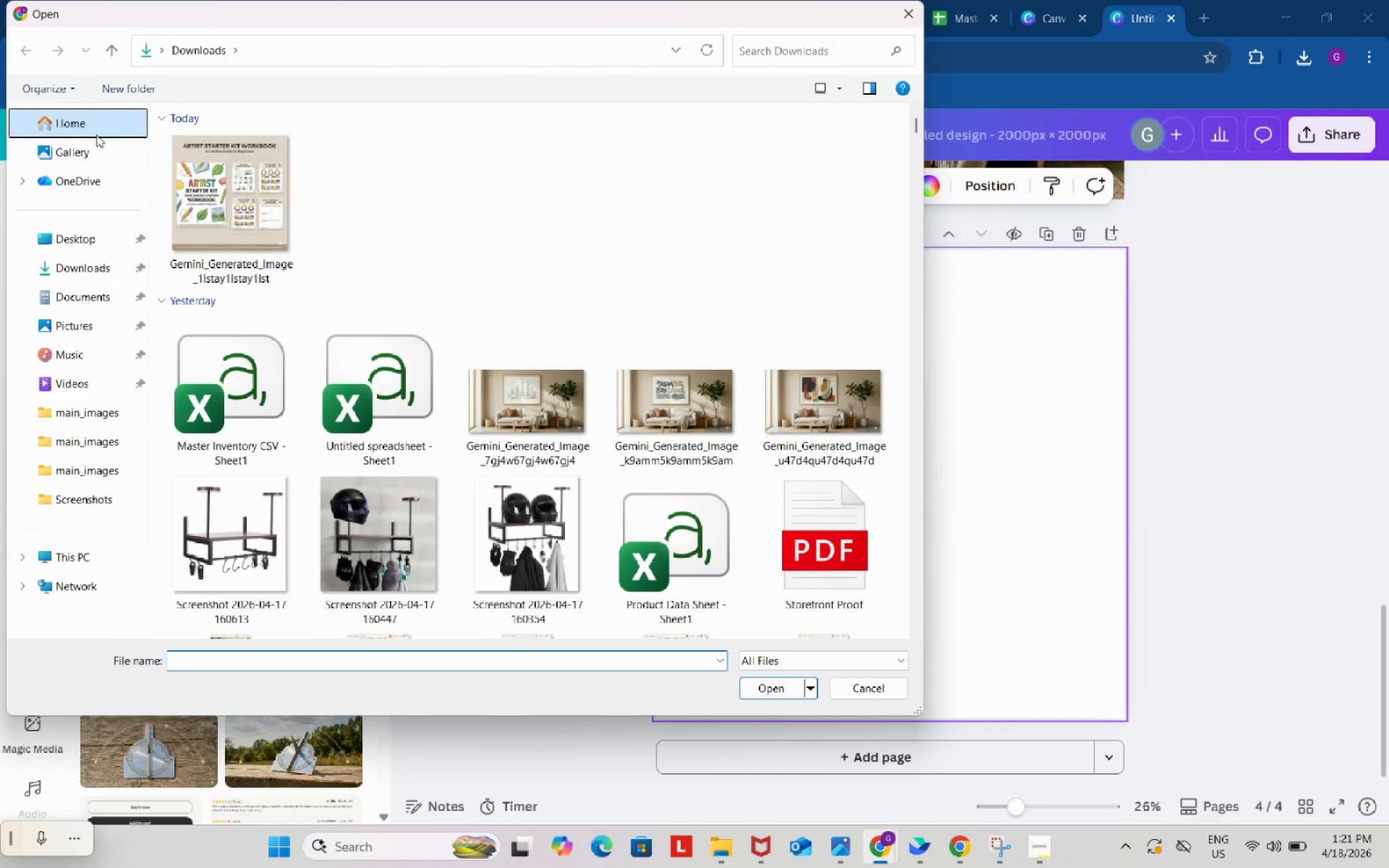 
left_click([218, 184])
 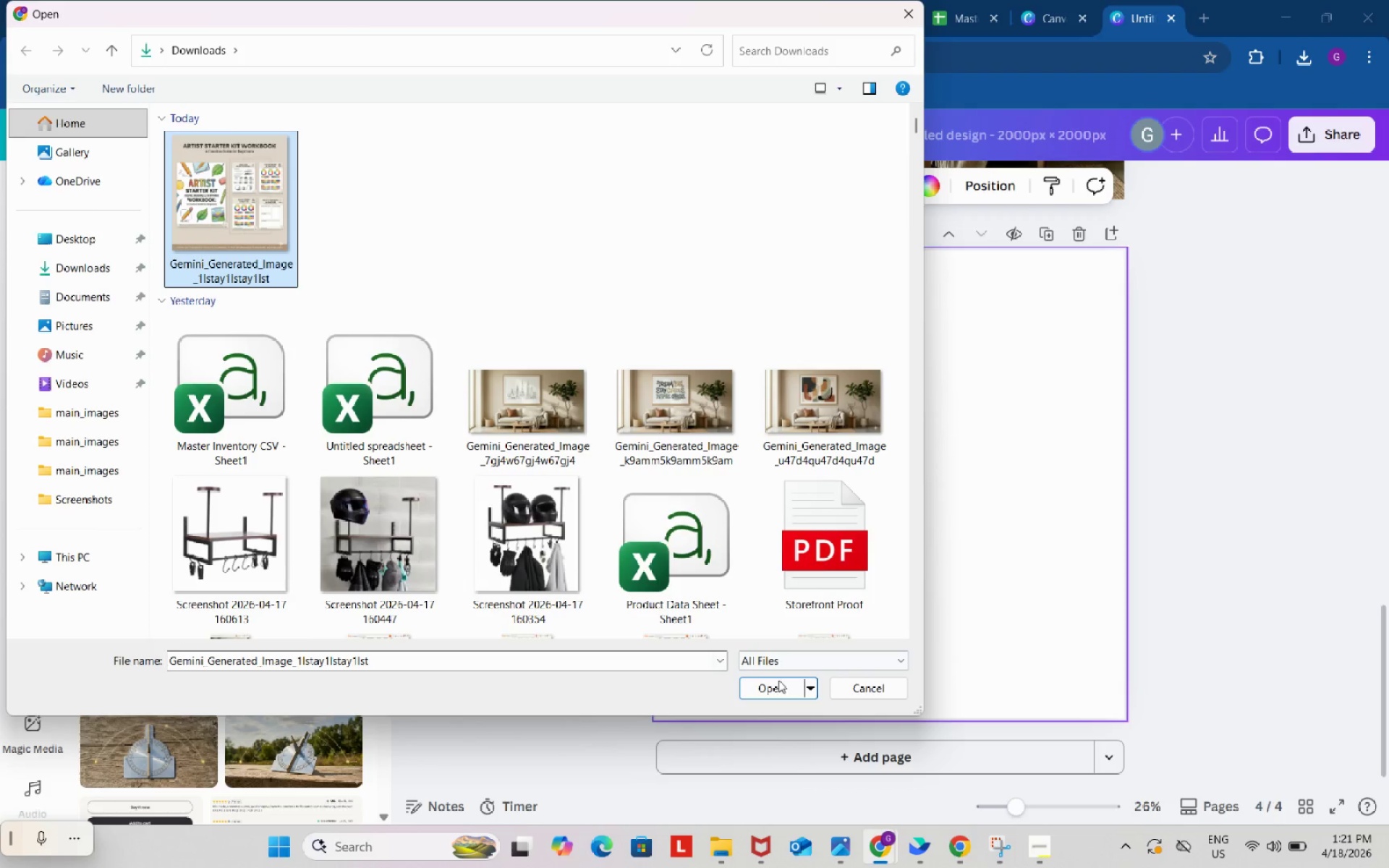 
left_click([781, 687])
 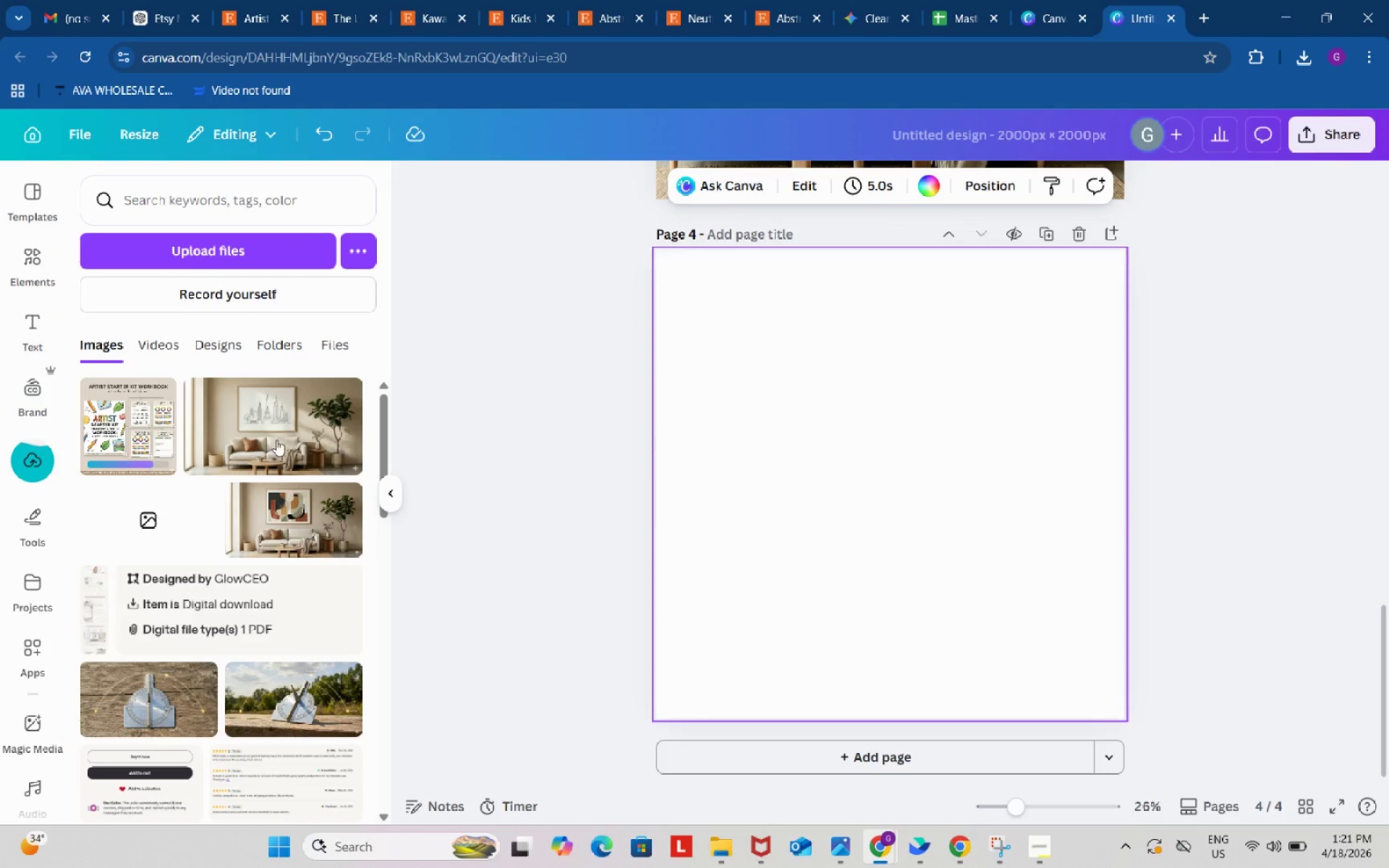 
left_click([135, 423])
 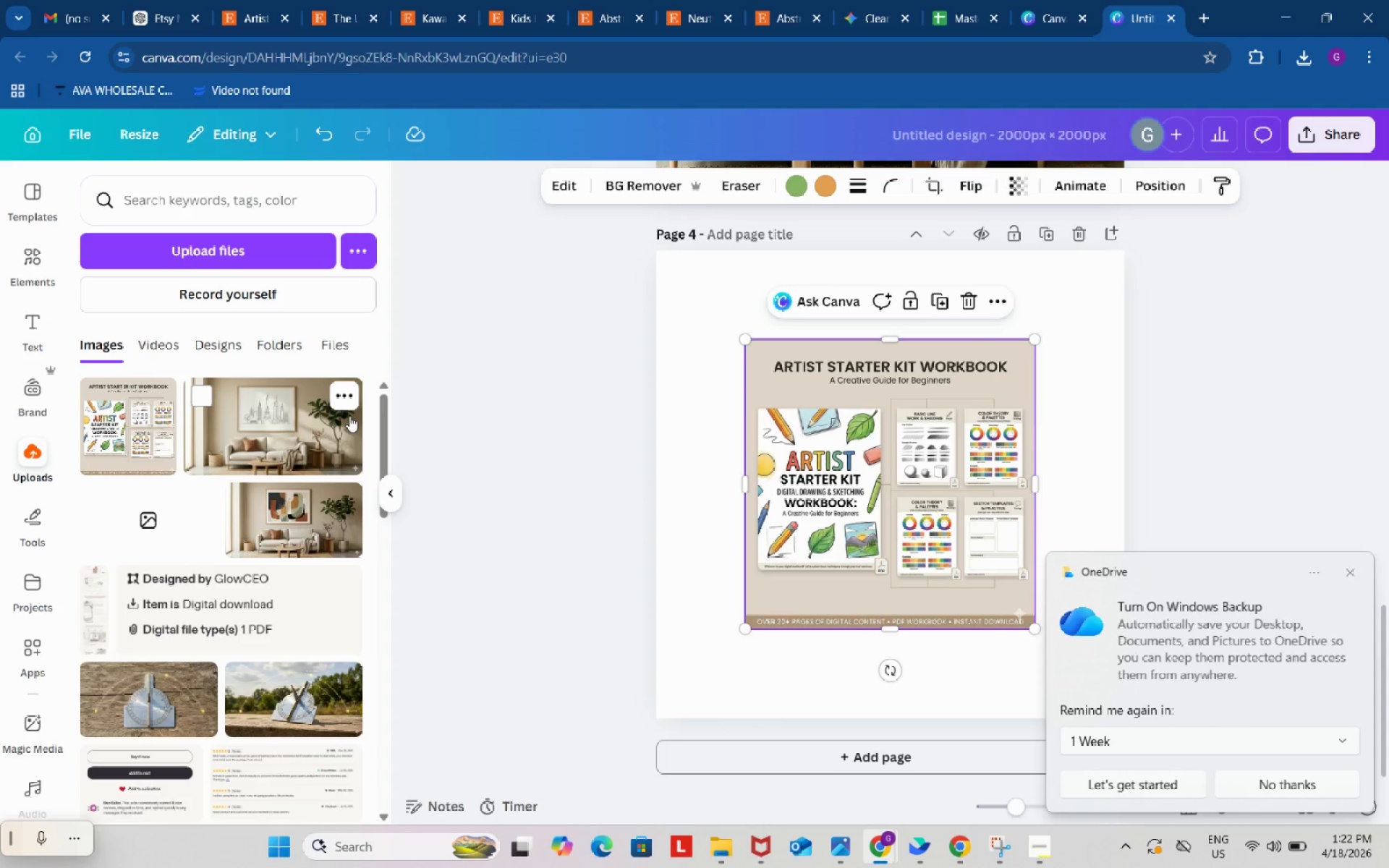 
wait(34.67)
 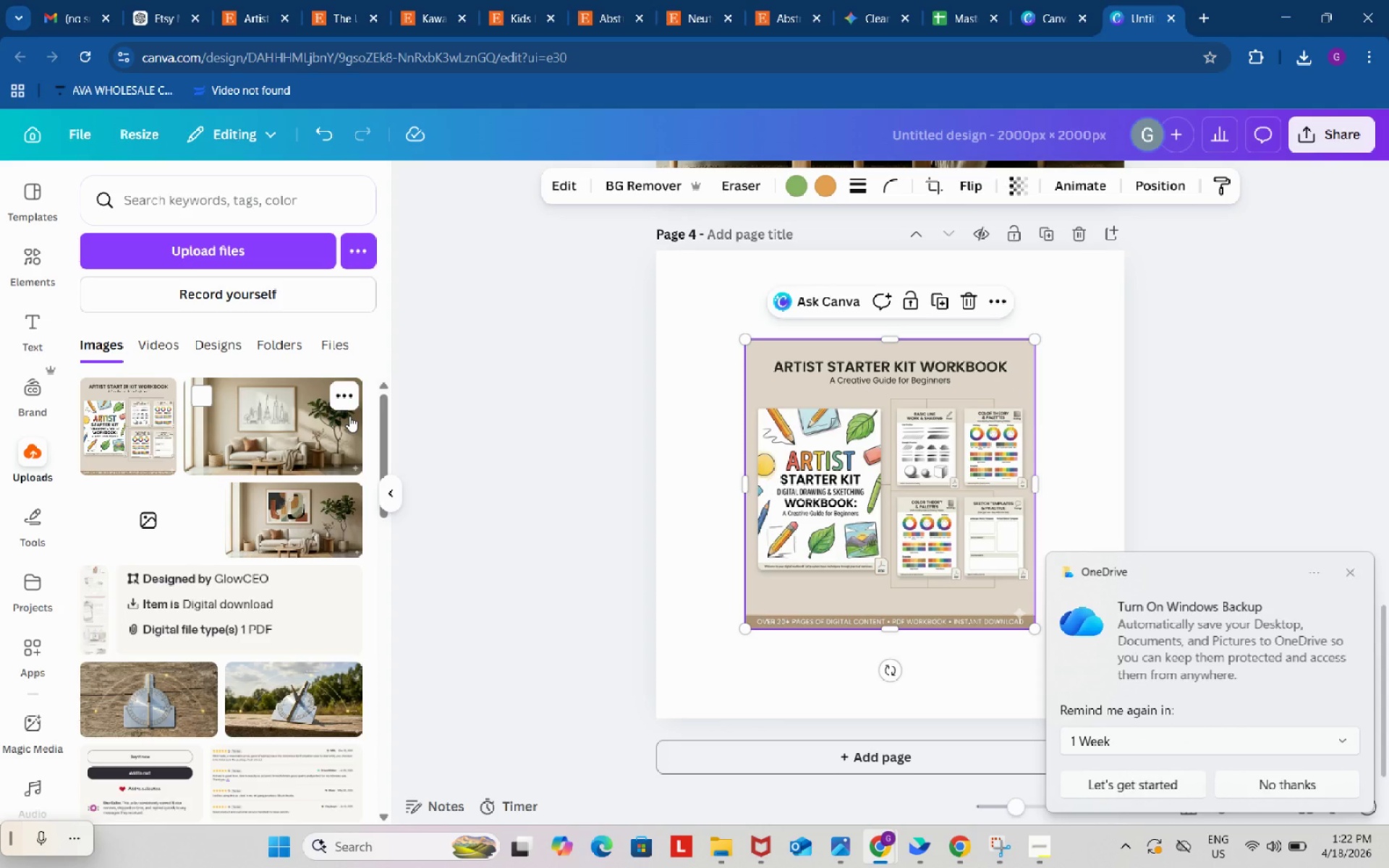 
left_click([1346, 570])
 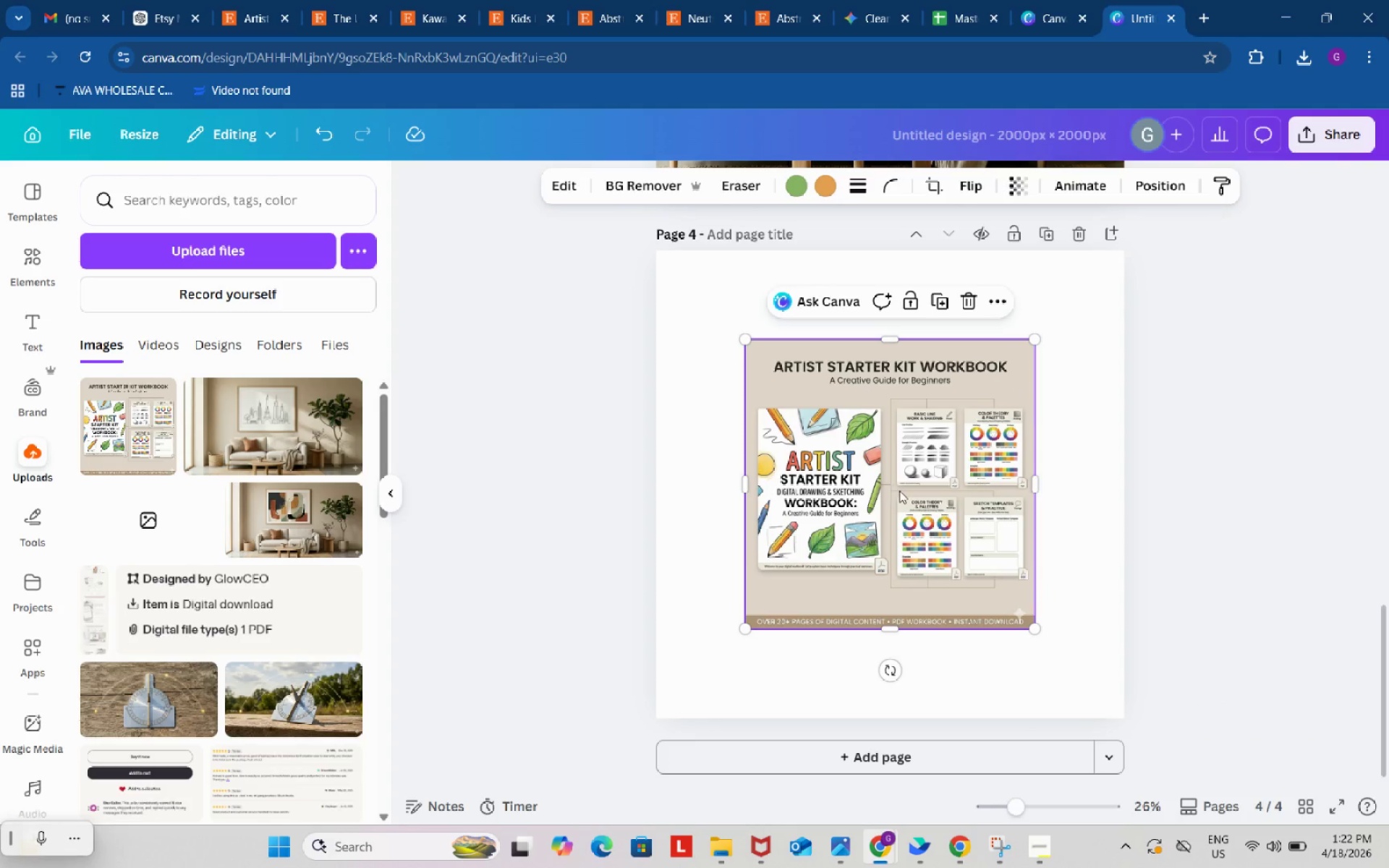 
left_click_drag(start_coordinate=[899, 490], to_coordinate=[889, 469])
 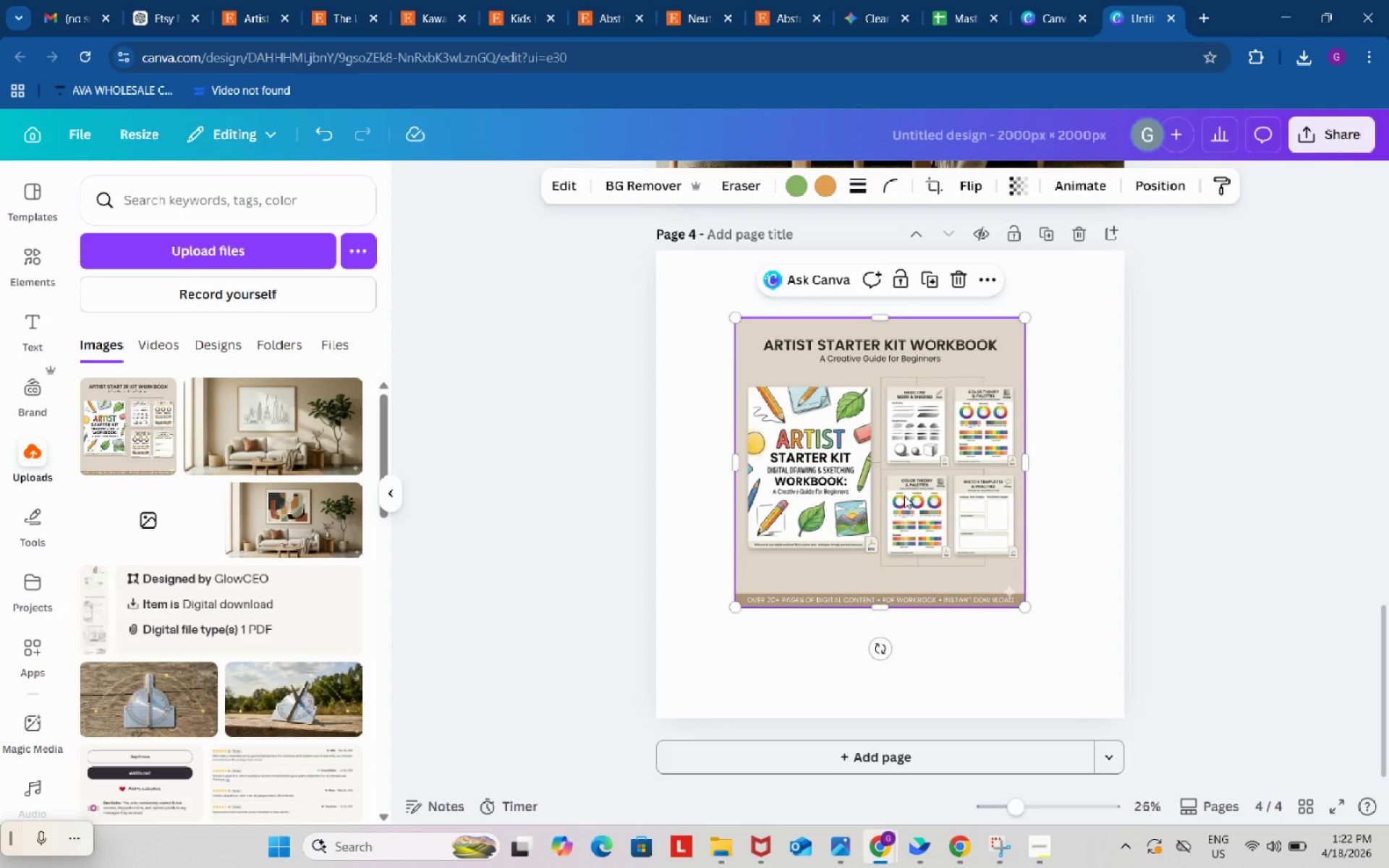 
scroll: coordinate [904, 495], scroll_direction: up, amount: 1.0
 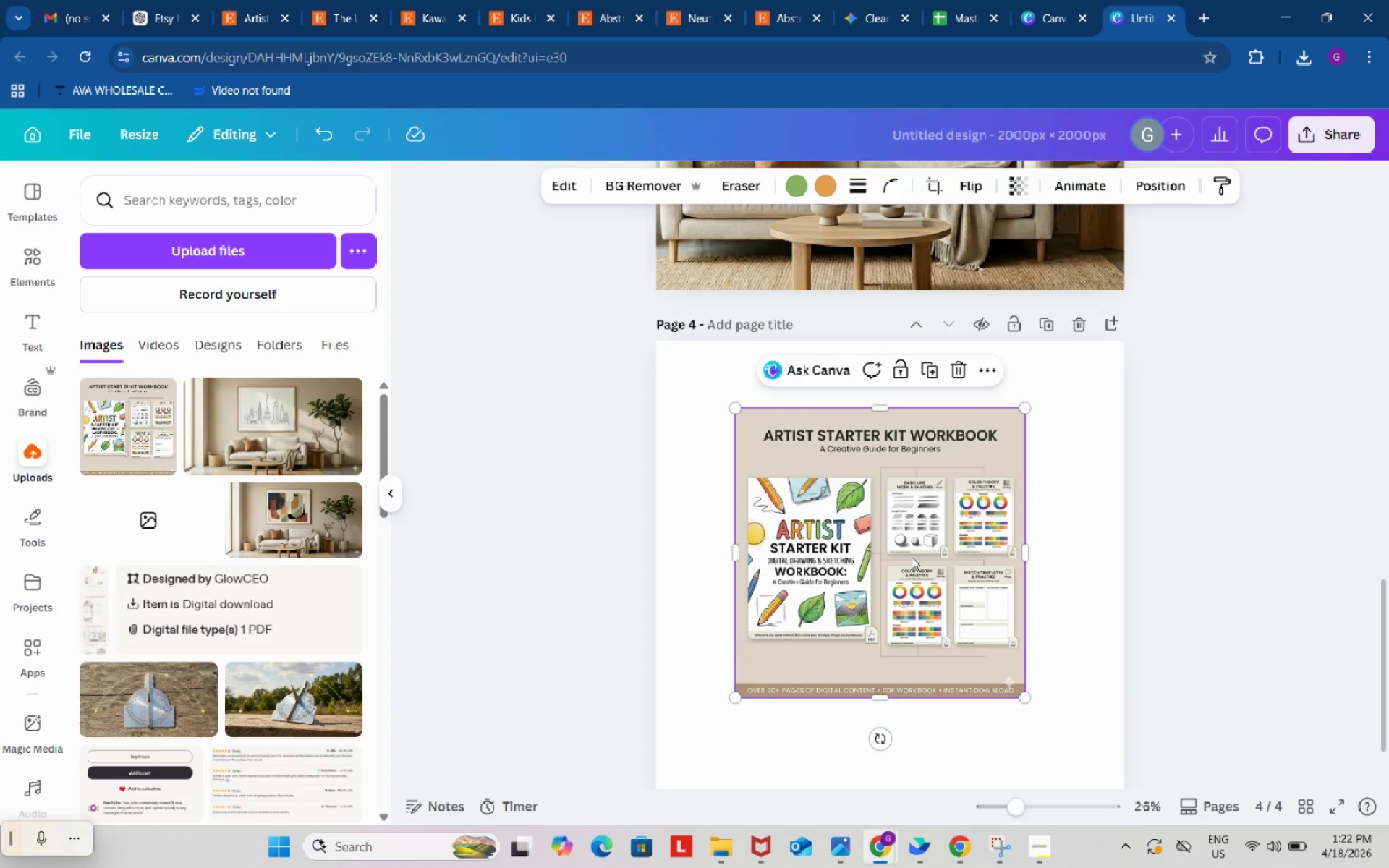 
left_click_drag(start_coordinate=[912, 557], to_coordinate=[836, 494])
 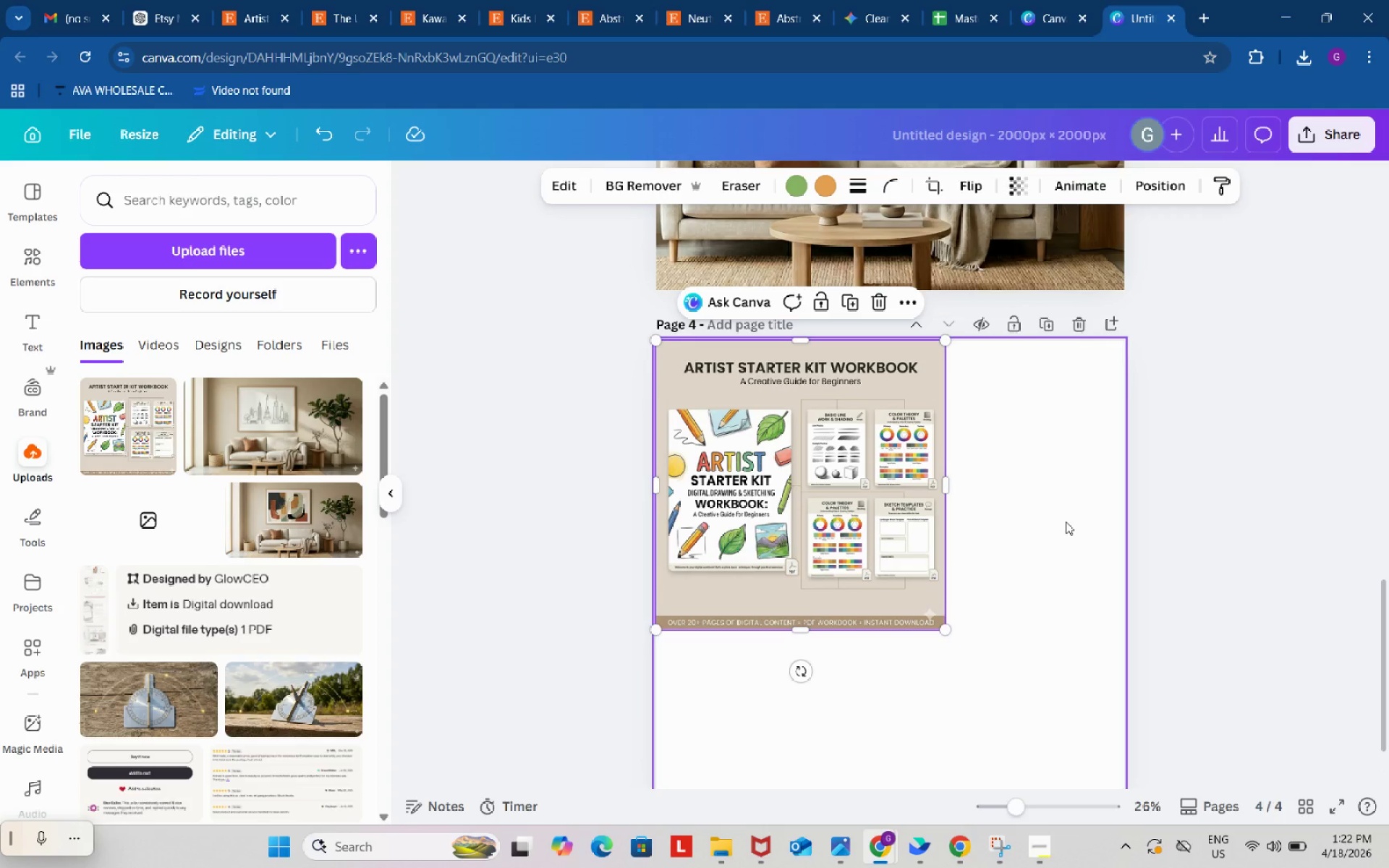 
scroll: coordinate [1066, 522], scroll_direction: down, amount: 1.0
 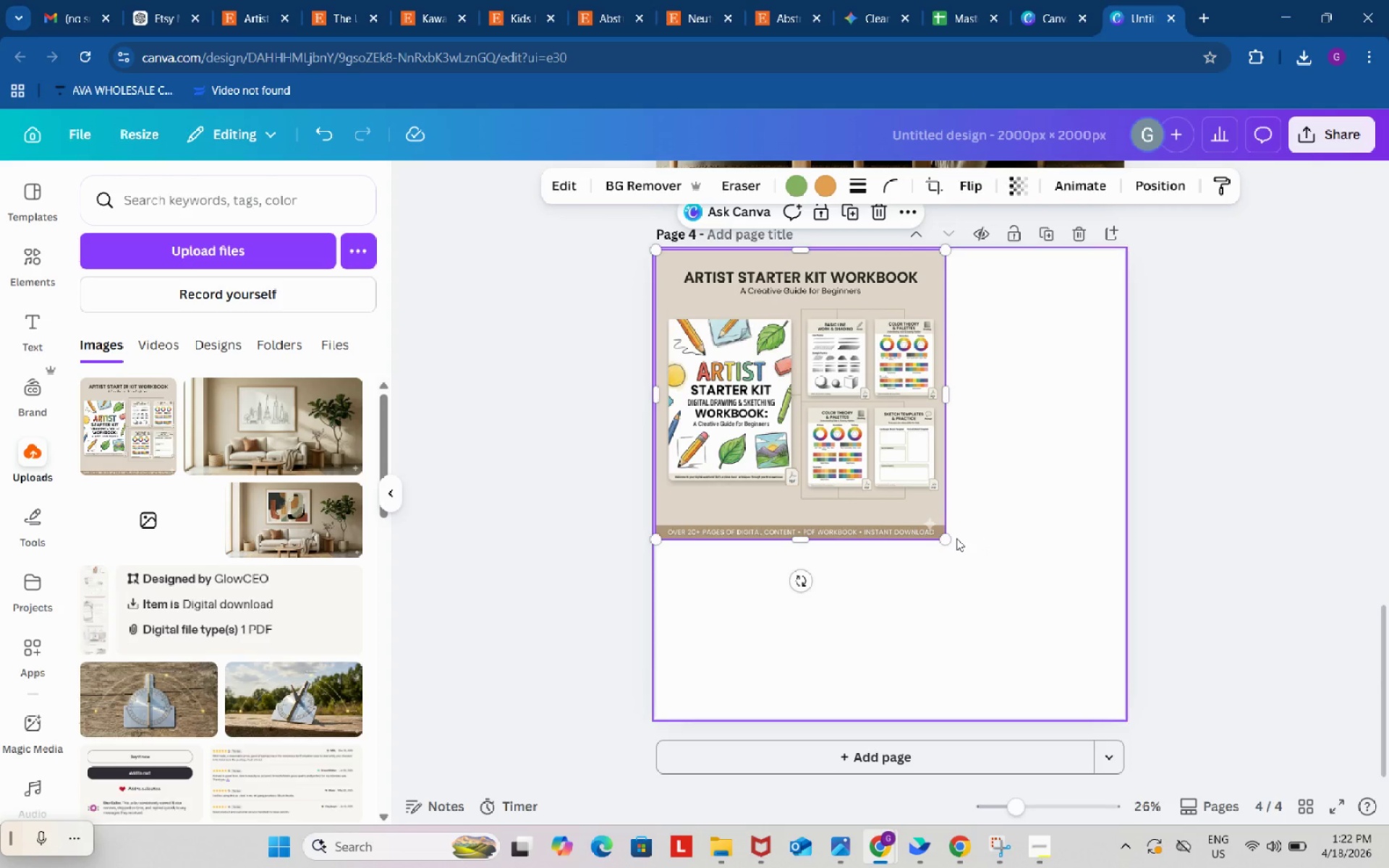 
left_click_drag(start_coordinate=[948, 538], to_coordinate=[1118, 723])
 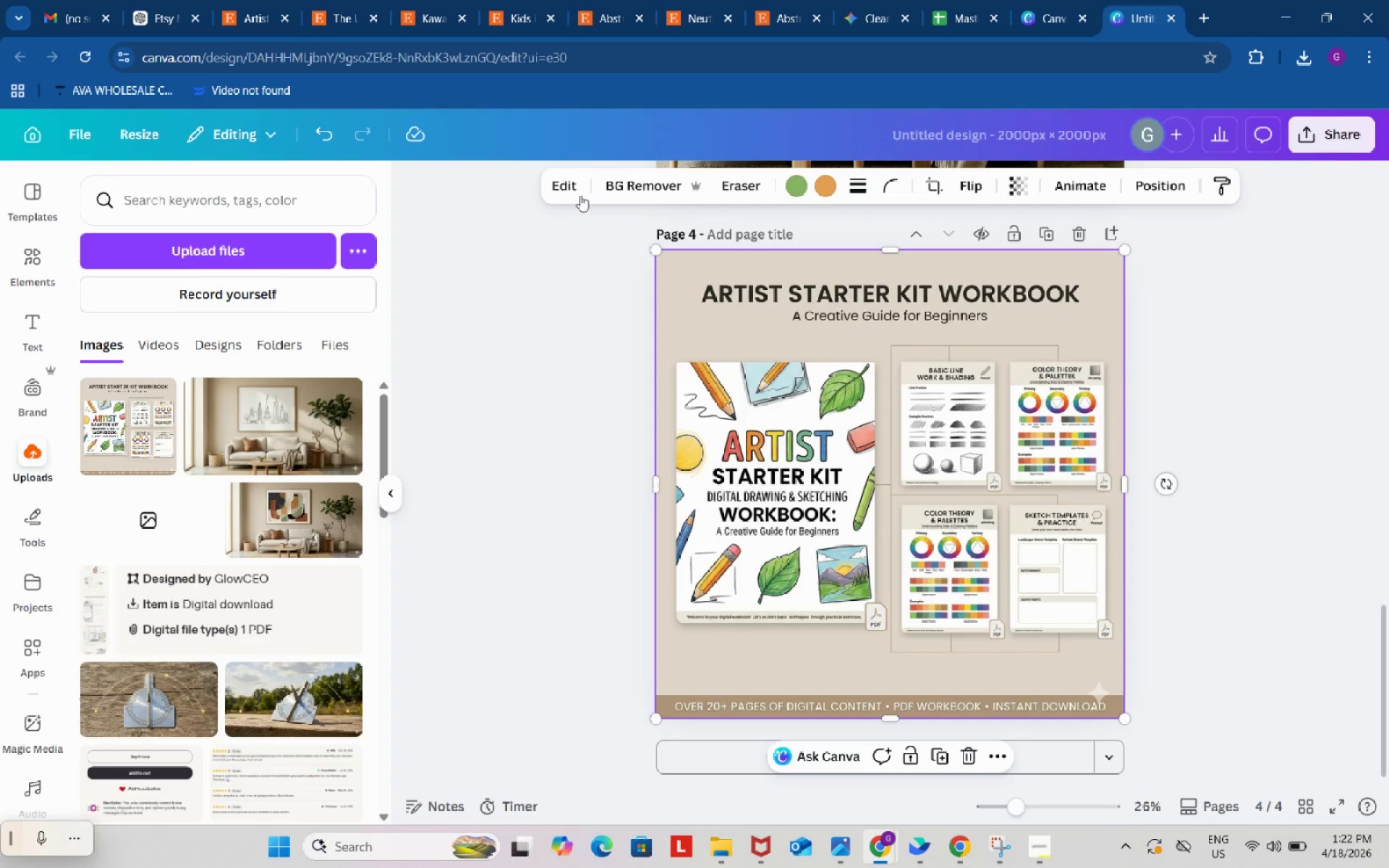 
left_click([568, 192])
 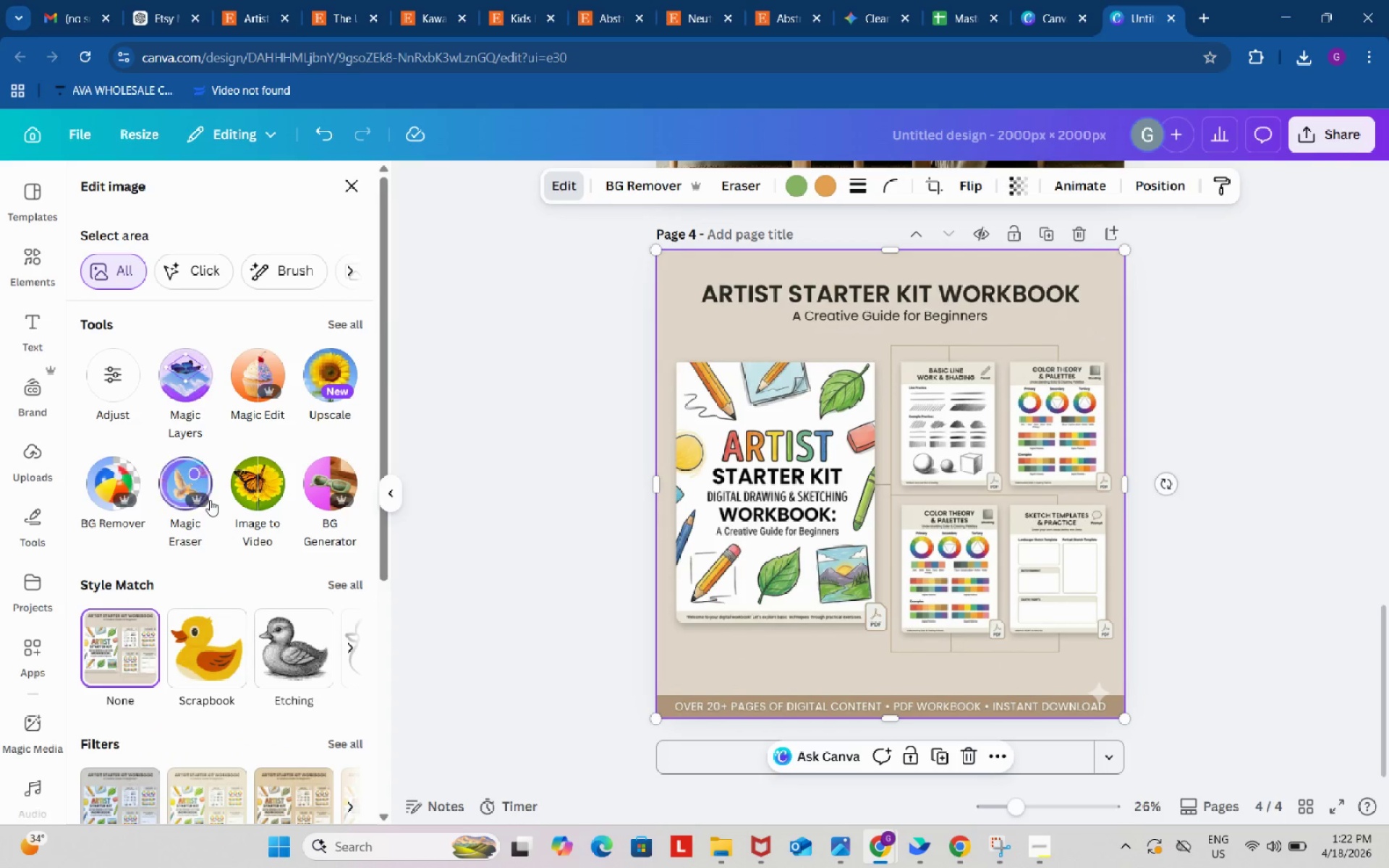 
left_click([179, 477])
 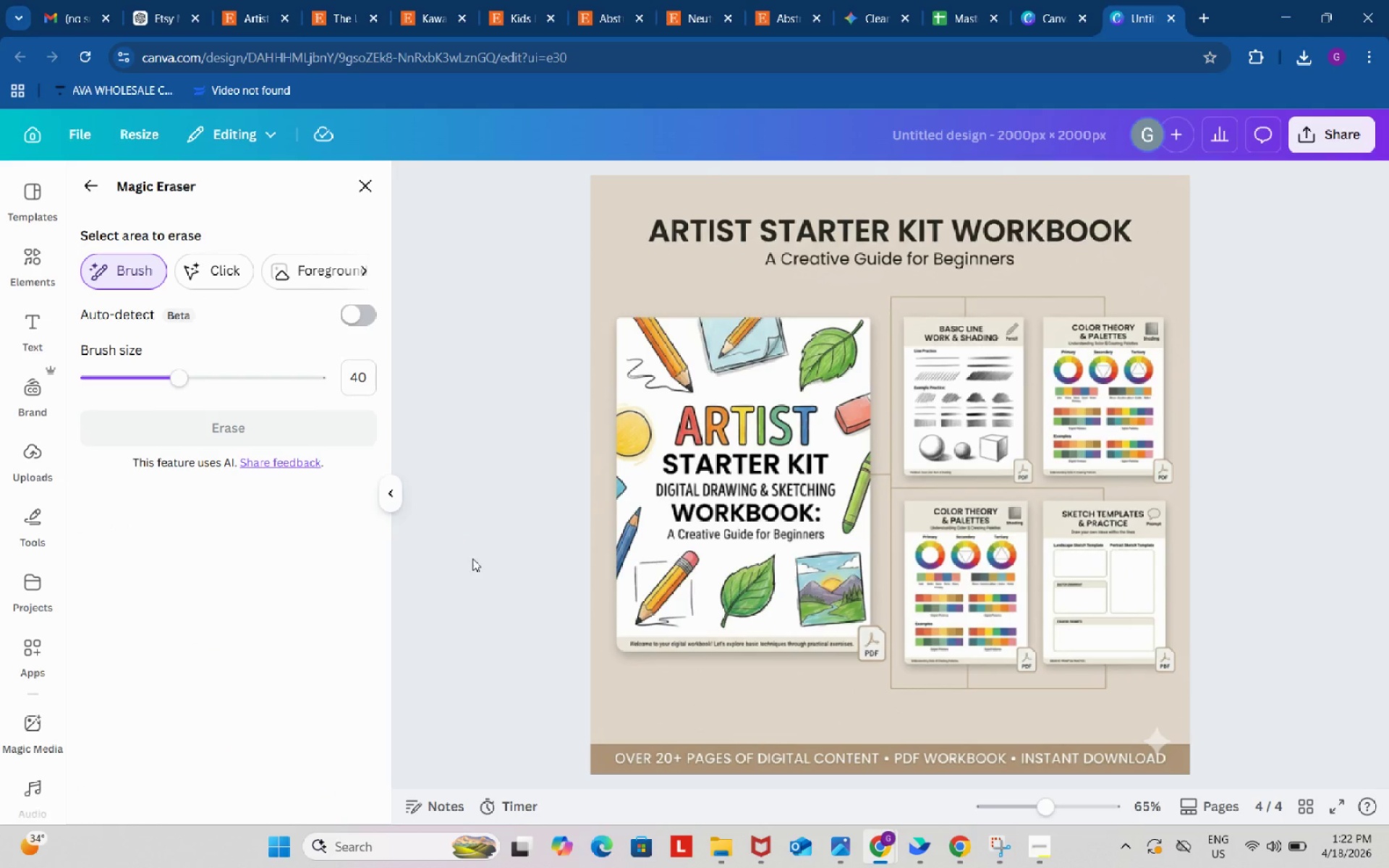 
wait(7.97)
 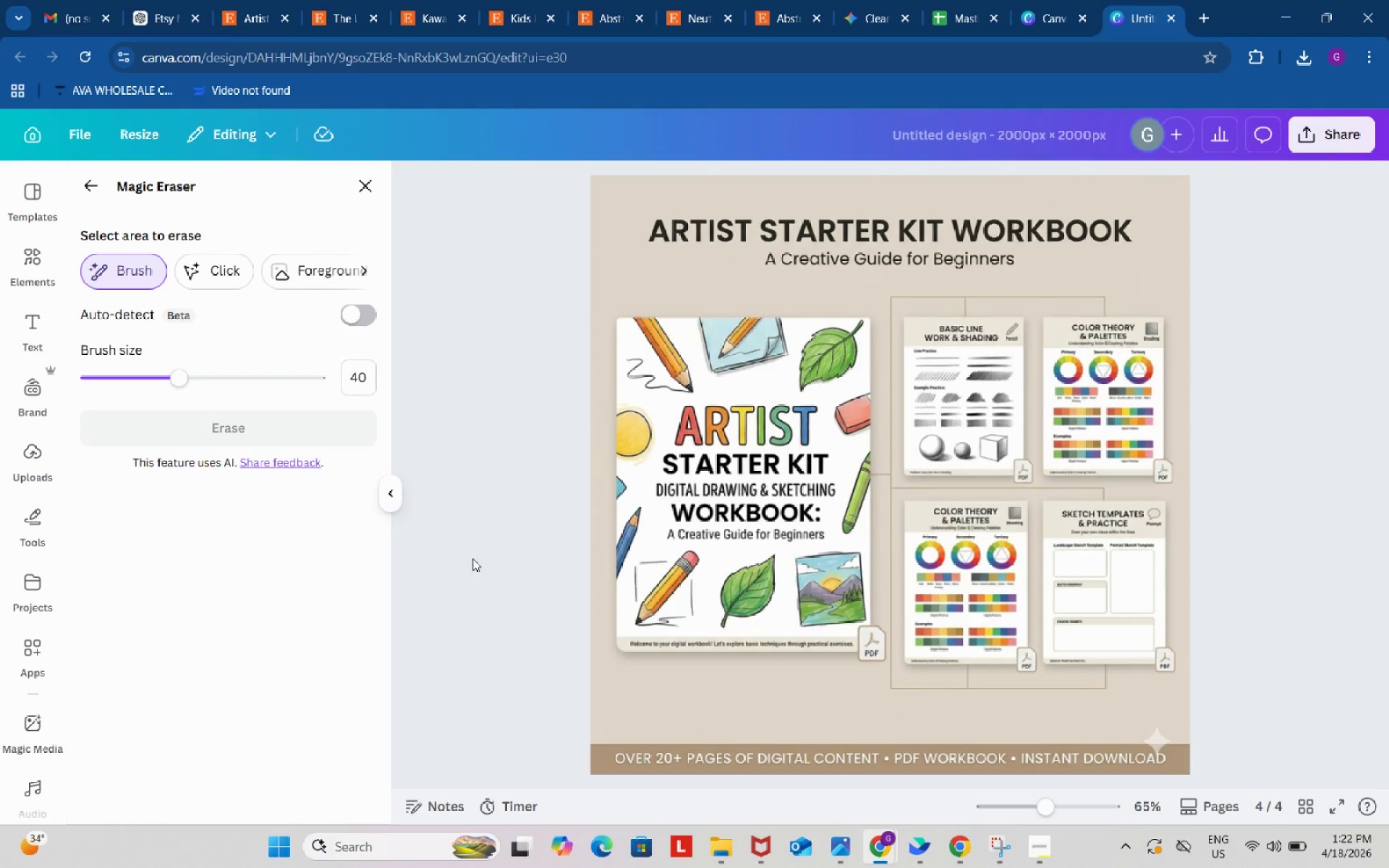 
left_click([1154, 740])
 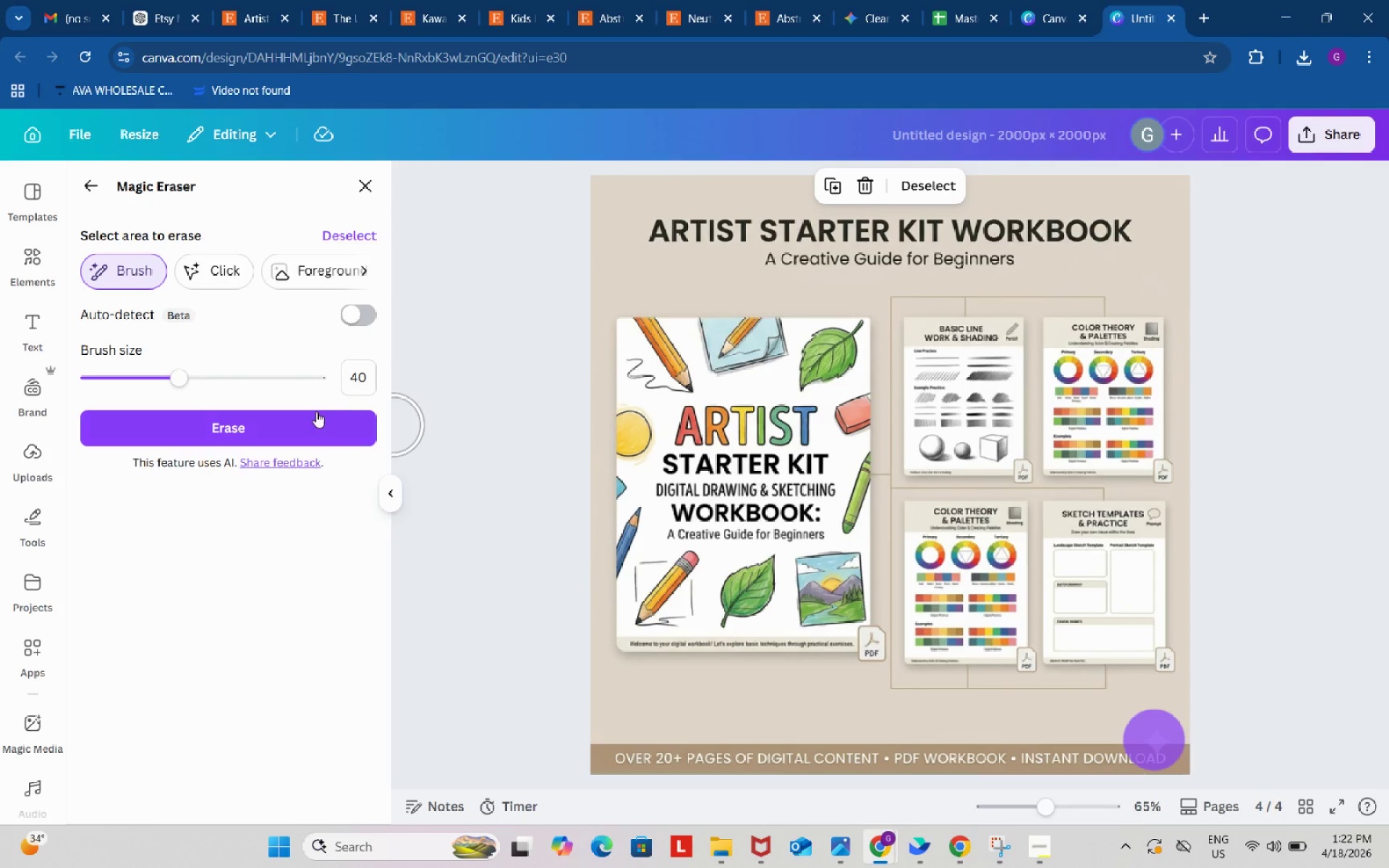 
left_click([312, 415])
 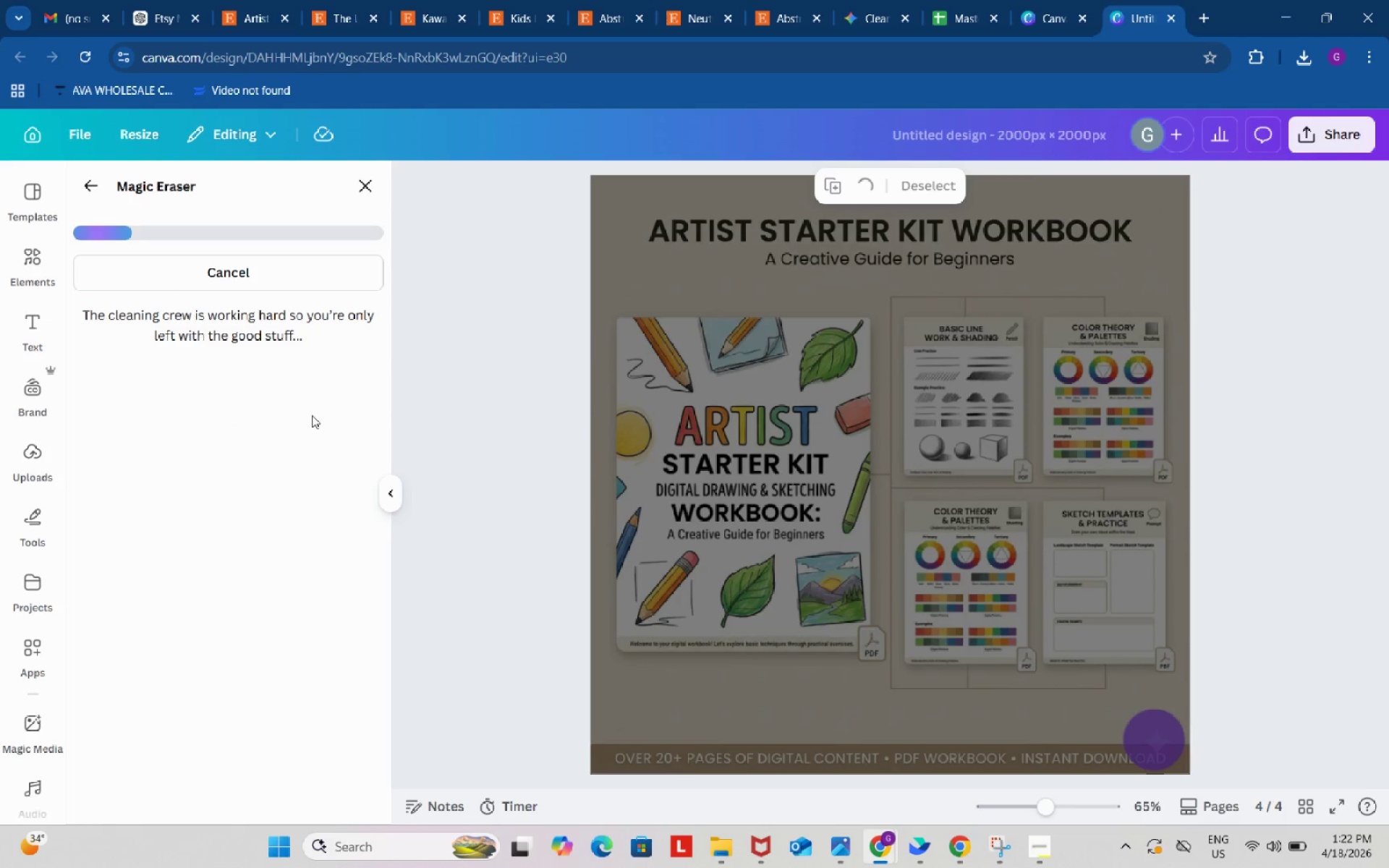 
wait(8.36)
 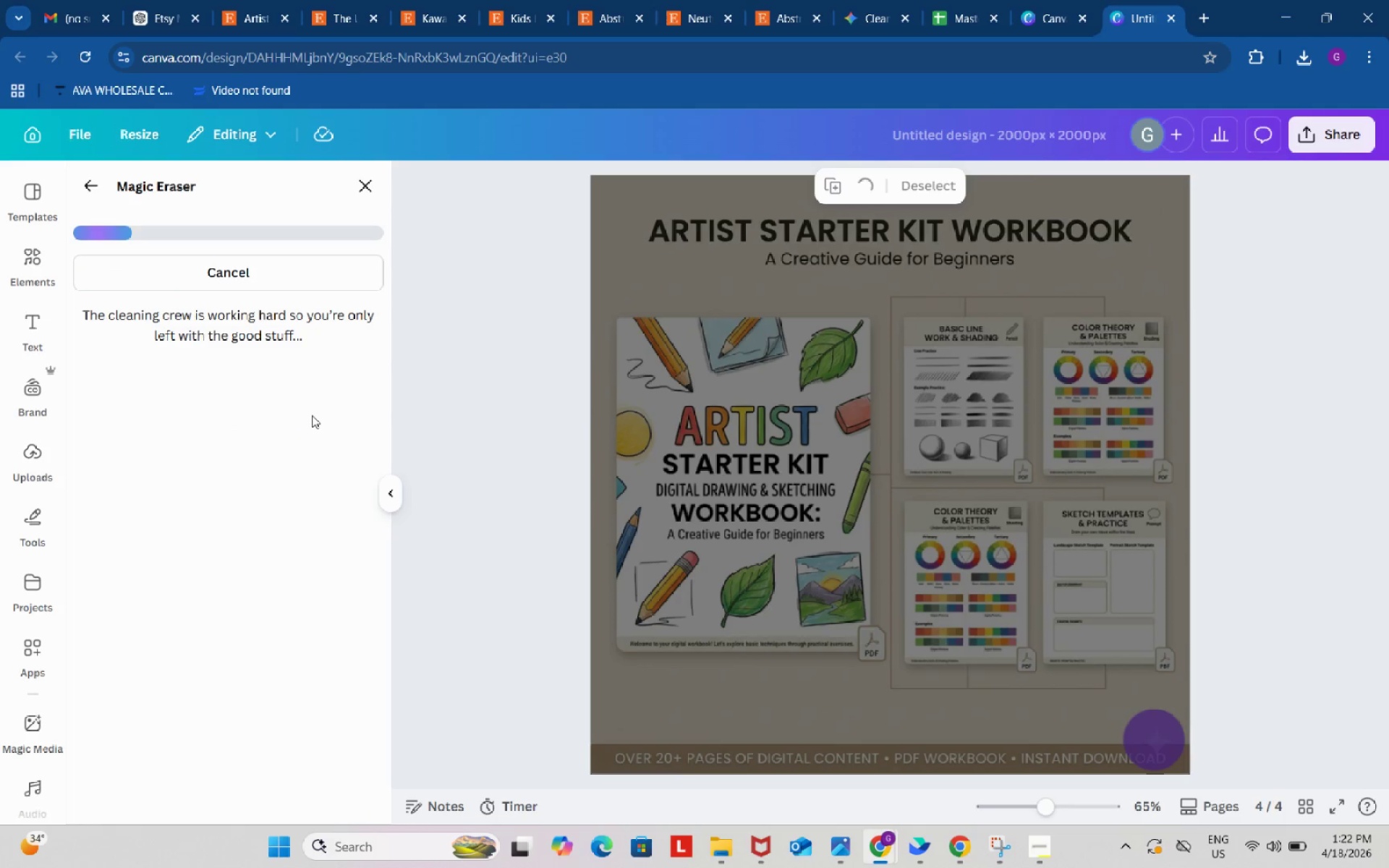 
left_click([370, 190])
 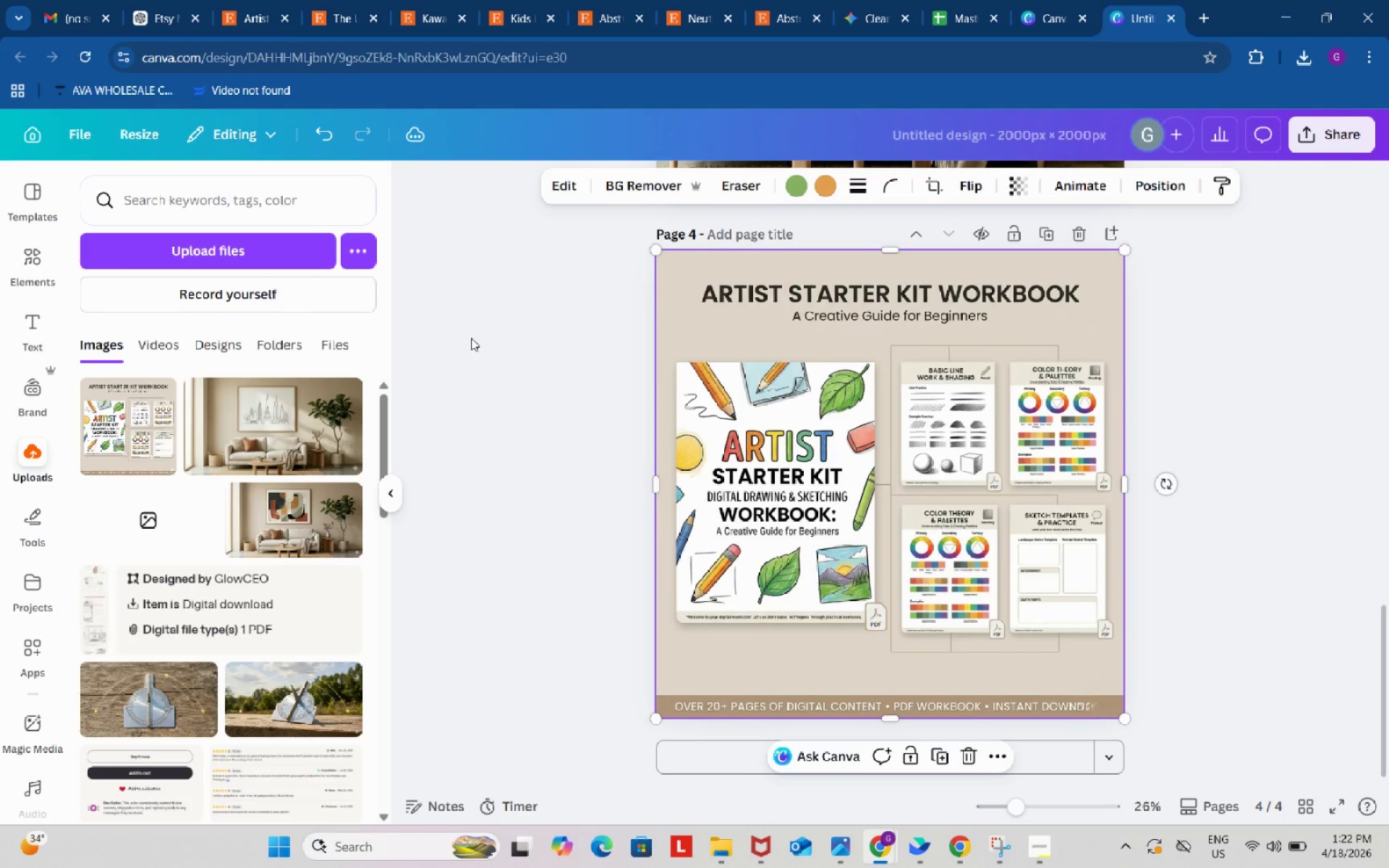 
left_click([472, 342])
 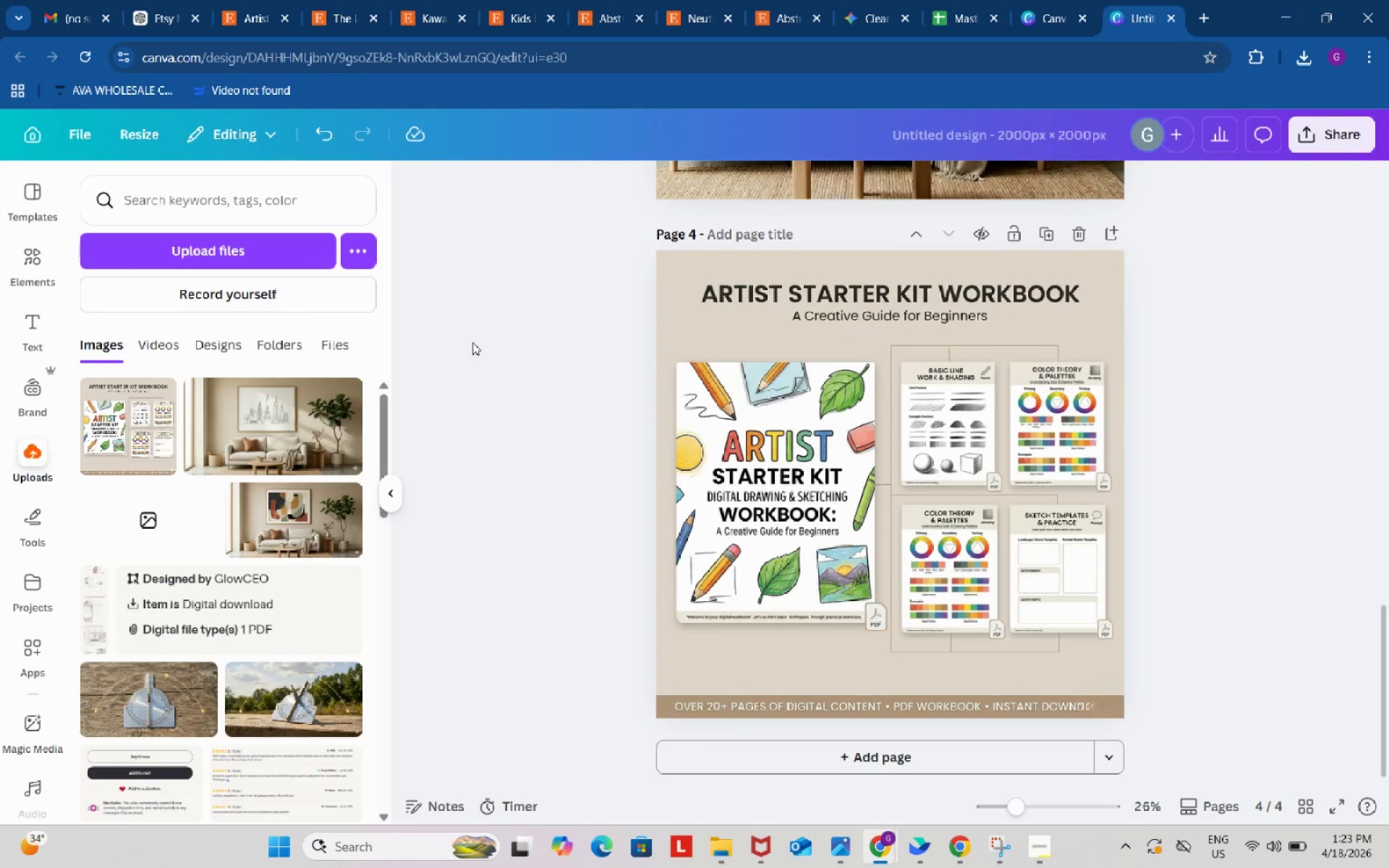 
wait(7.97)
 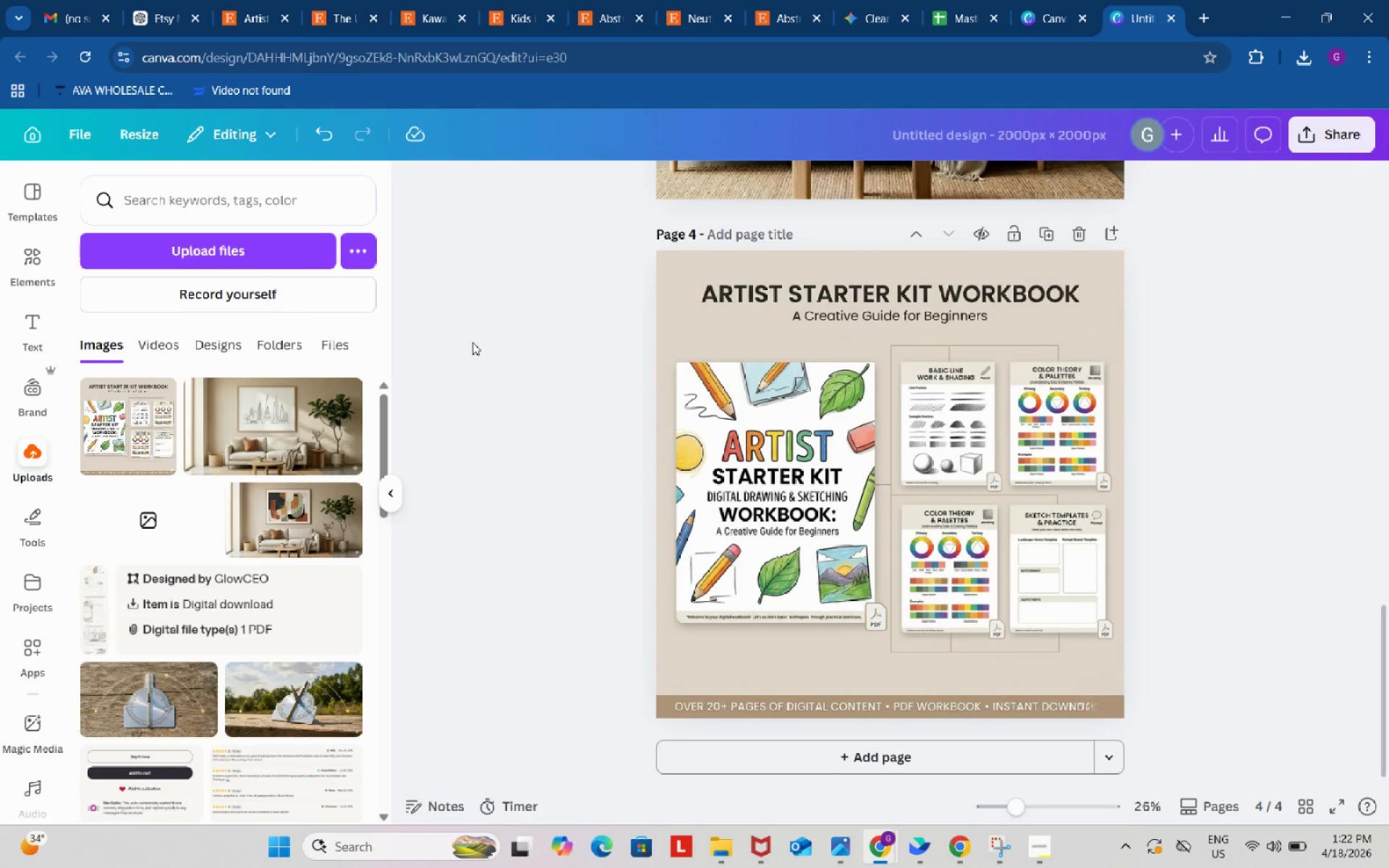 
left_click([173, 0])
 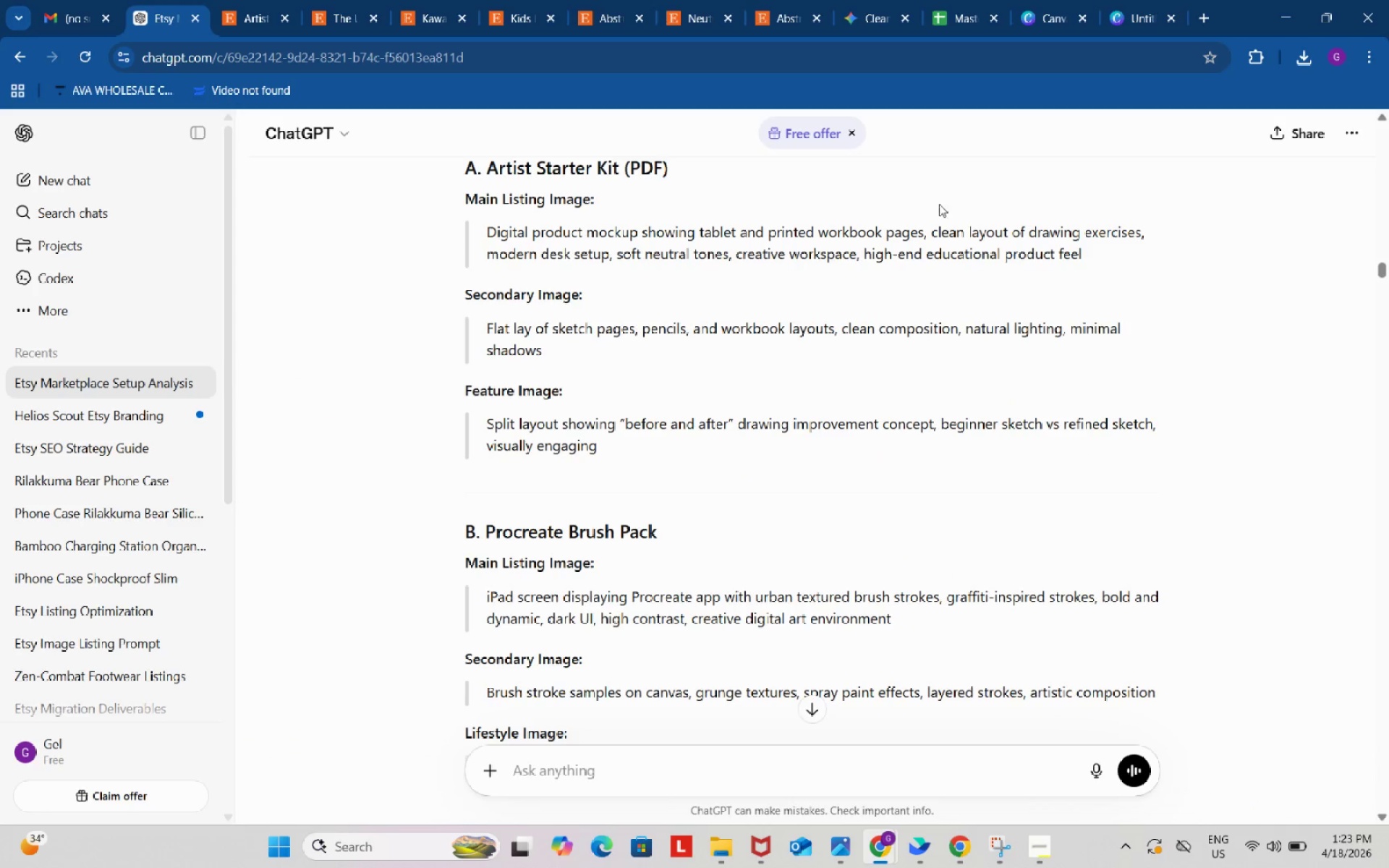 
scroll: coordinate [1262, 312], scroll_direction: down, amount: 5.0
 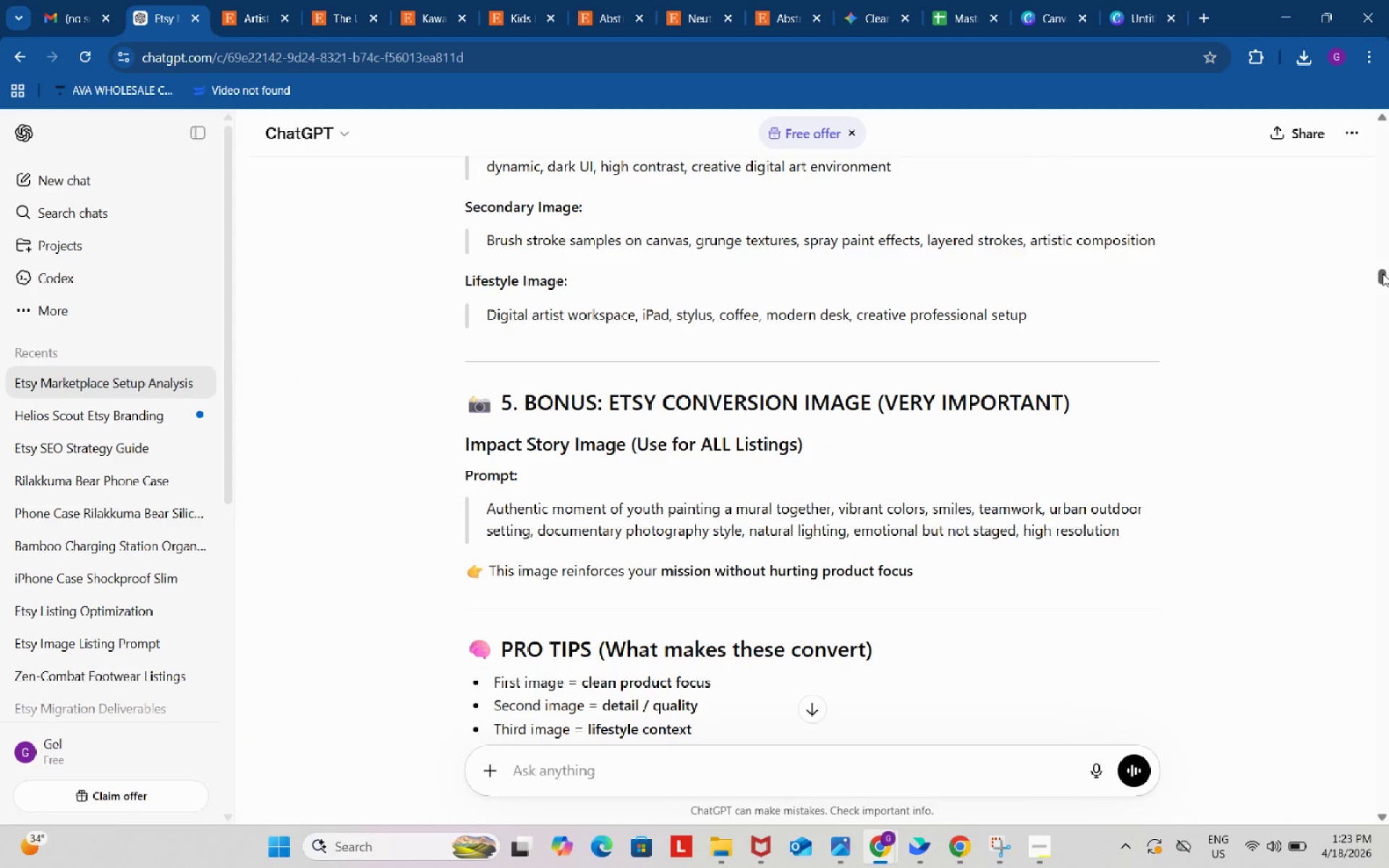 
left_click_drag(start_coordinate=[1382, 273], to_coordinate=[1388, 789])
 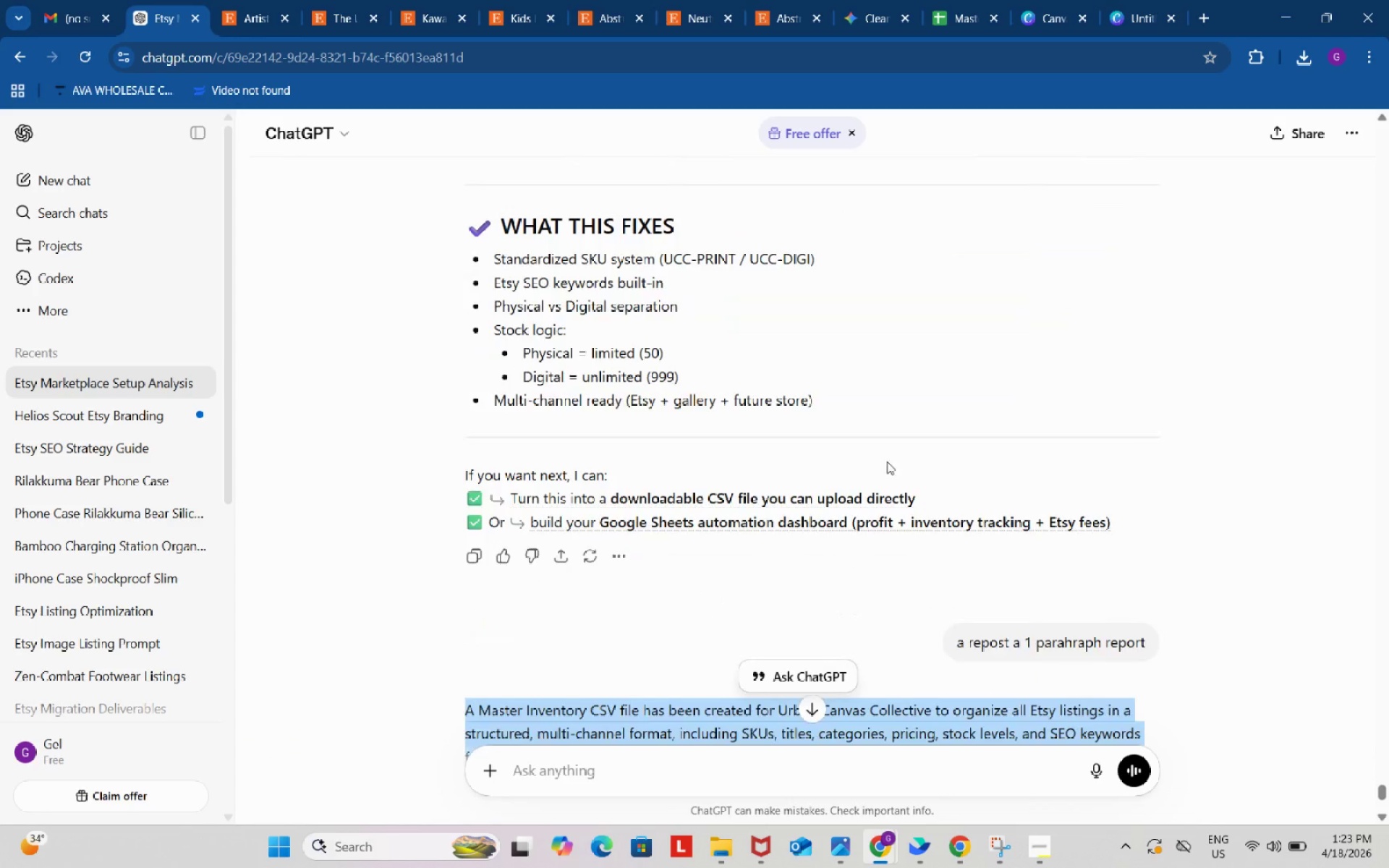 
scroll: coordinate [847, 444], scroll_direction: up, amount: 64.0
 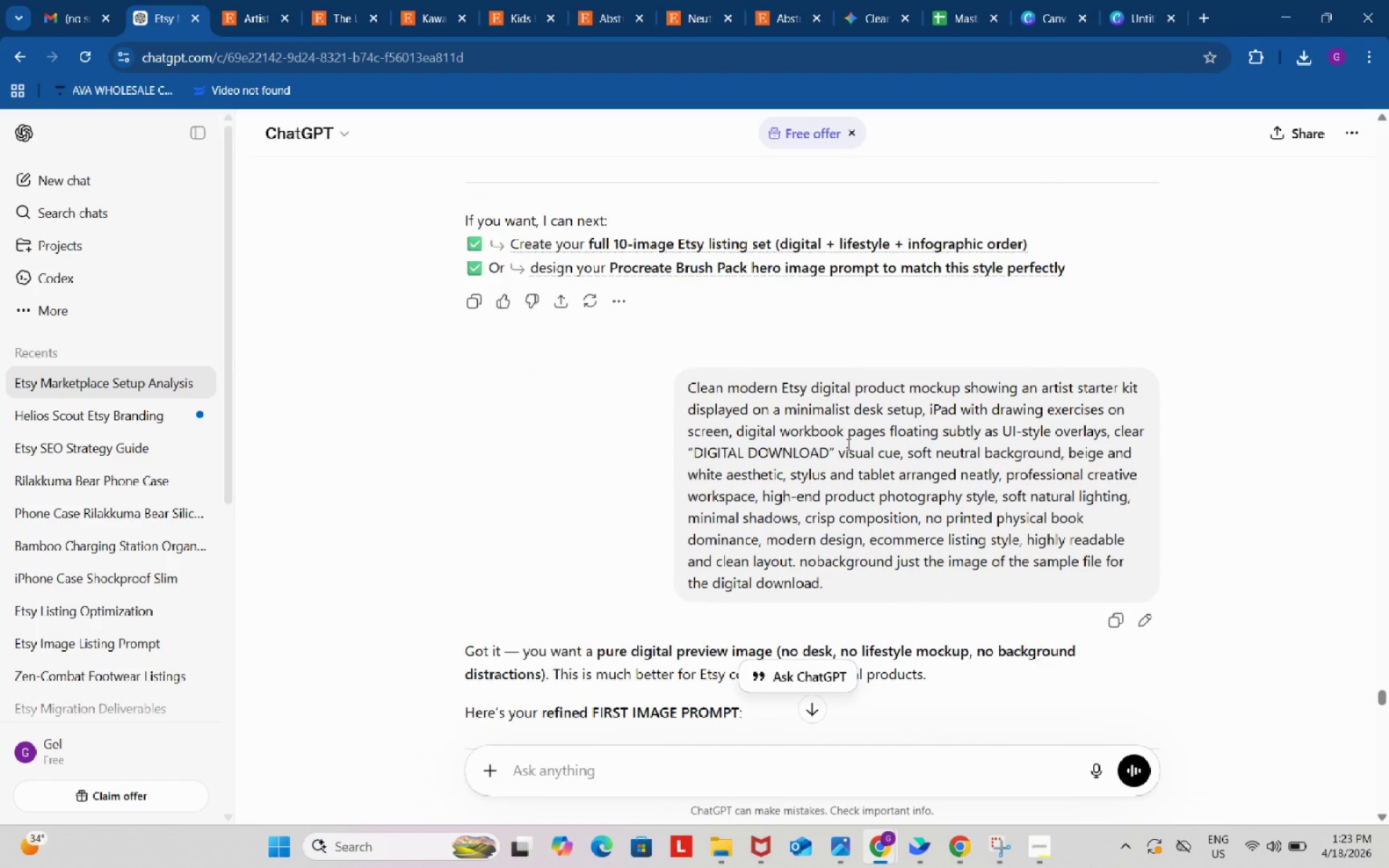 
scroll: coordinate [848, 443], scroll_direction: down, amount: 4.0
 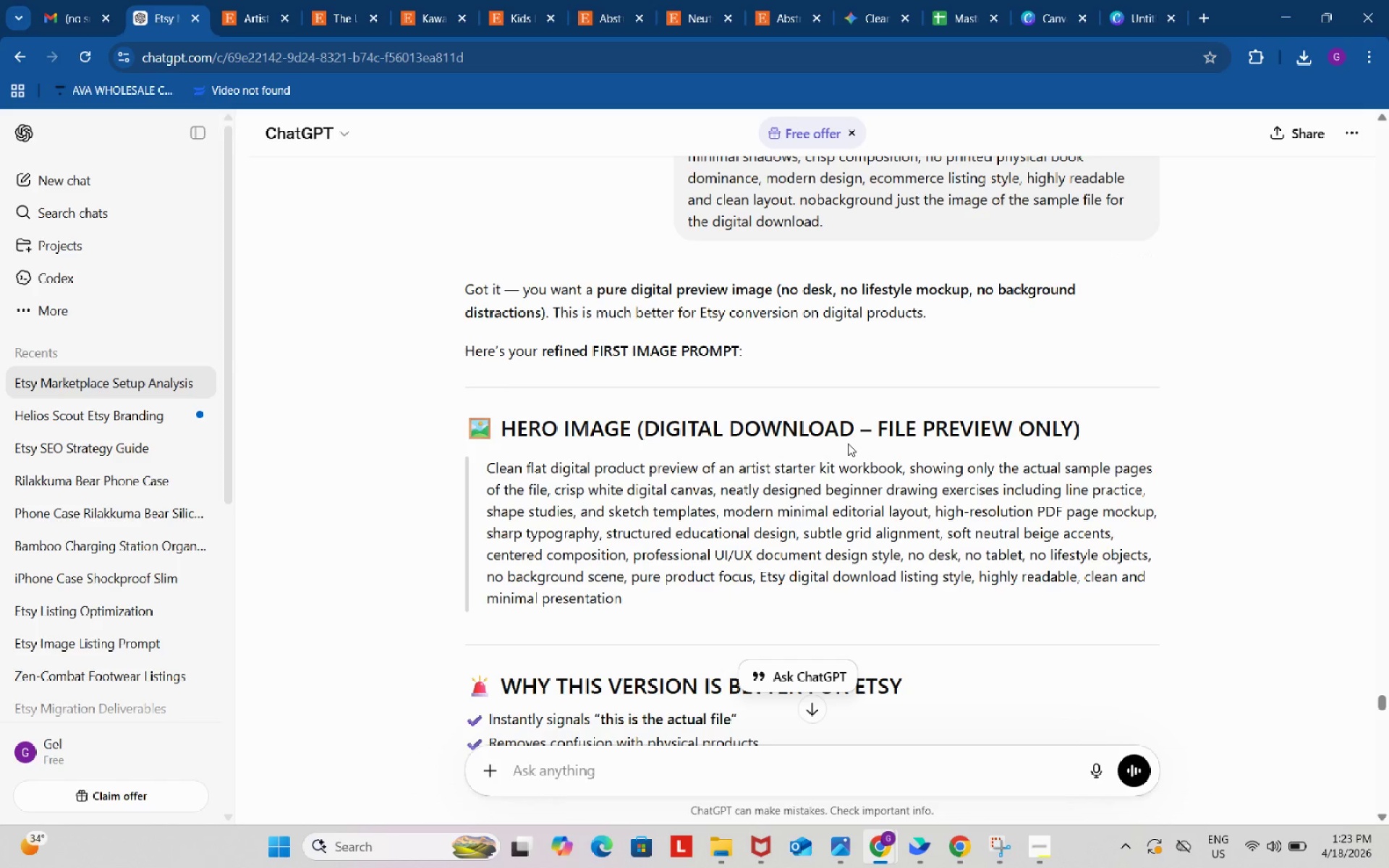 
scroll: coordinate [848, 443], scroll_direction: up, amount: 1.0
 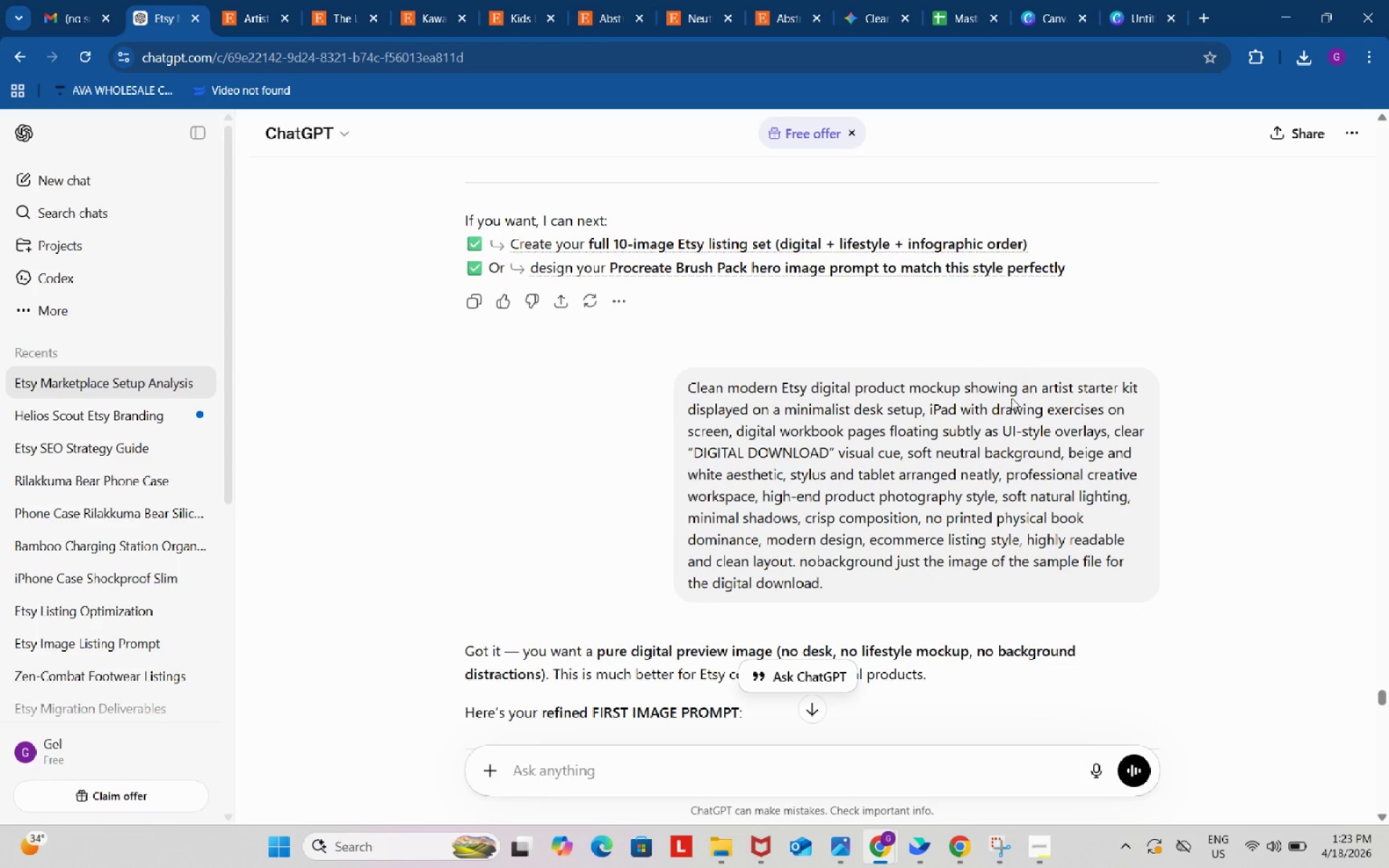 
left_click_drag(start_coordinate=[1038, 386], to_coordinate=[1144, 388])
 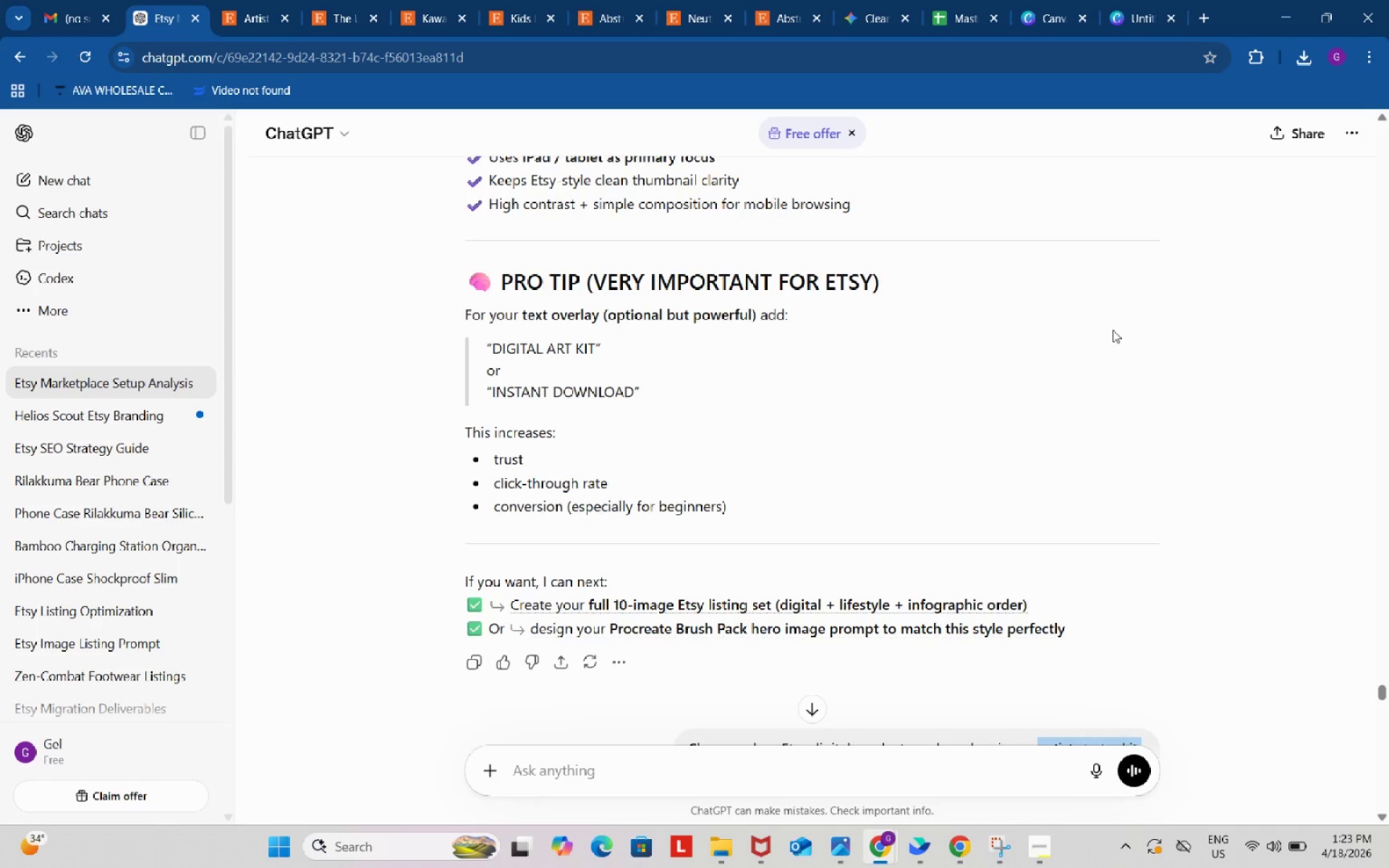 
key(Control+ControlLeft)
 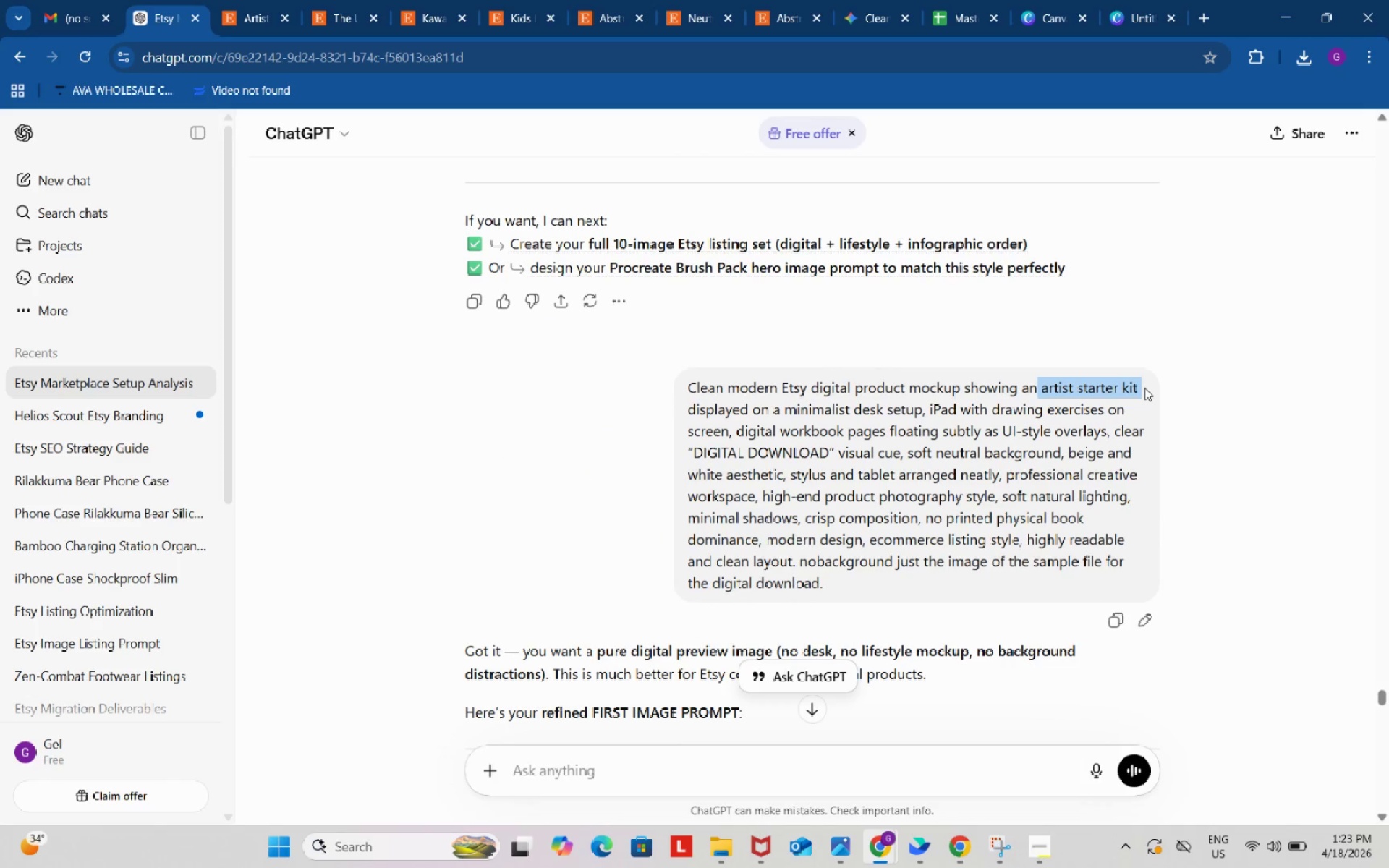 
key(Control+C)
 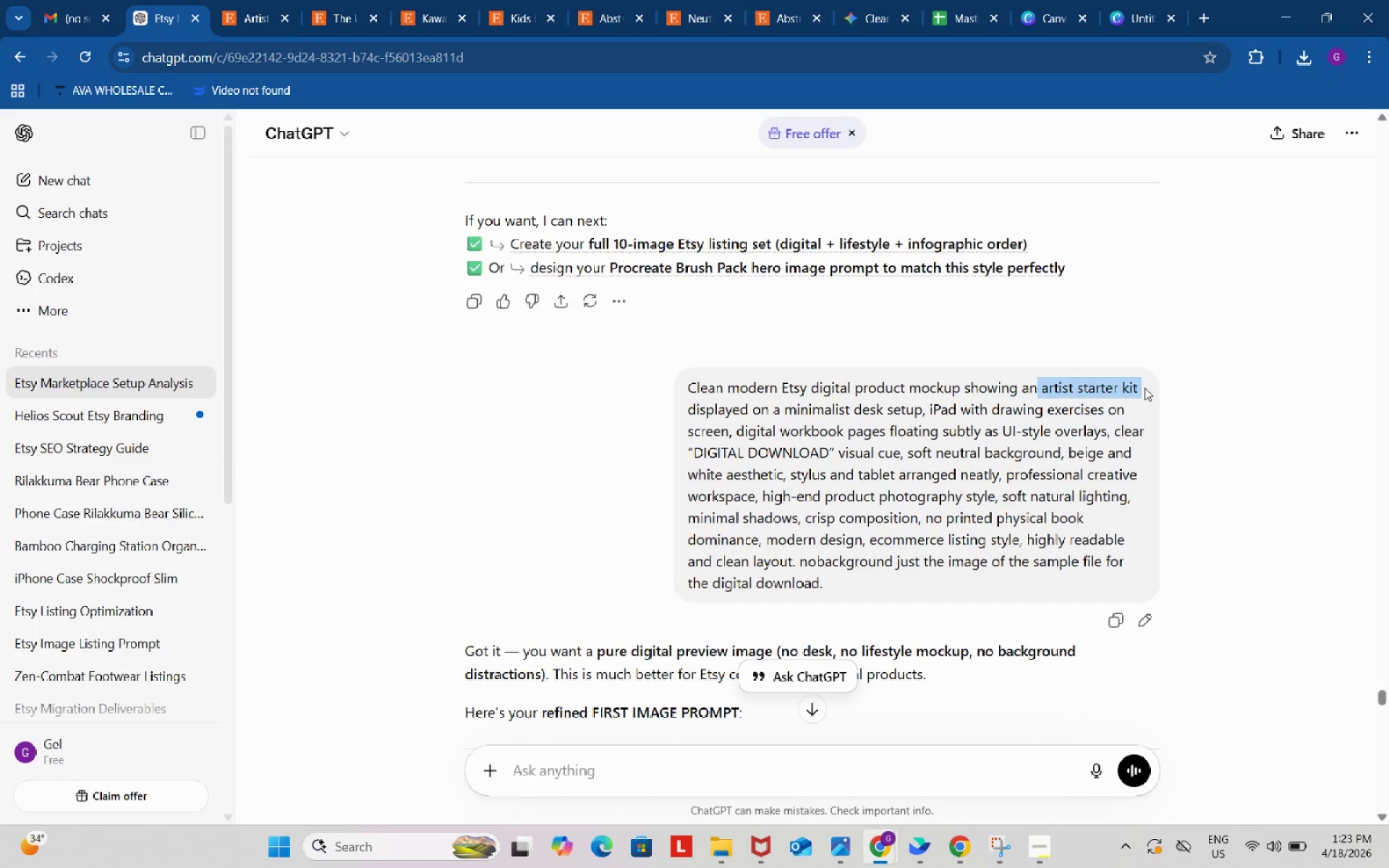 
key(Control+ControlLeft)
 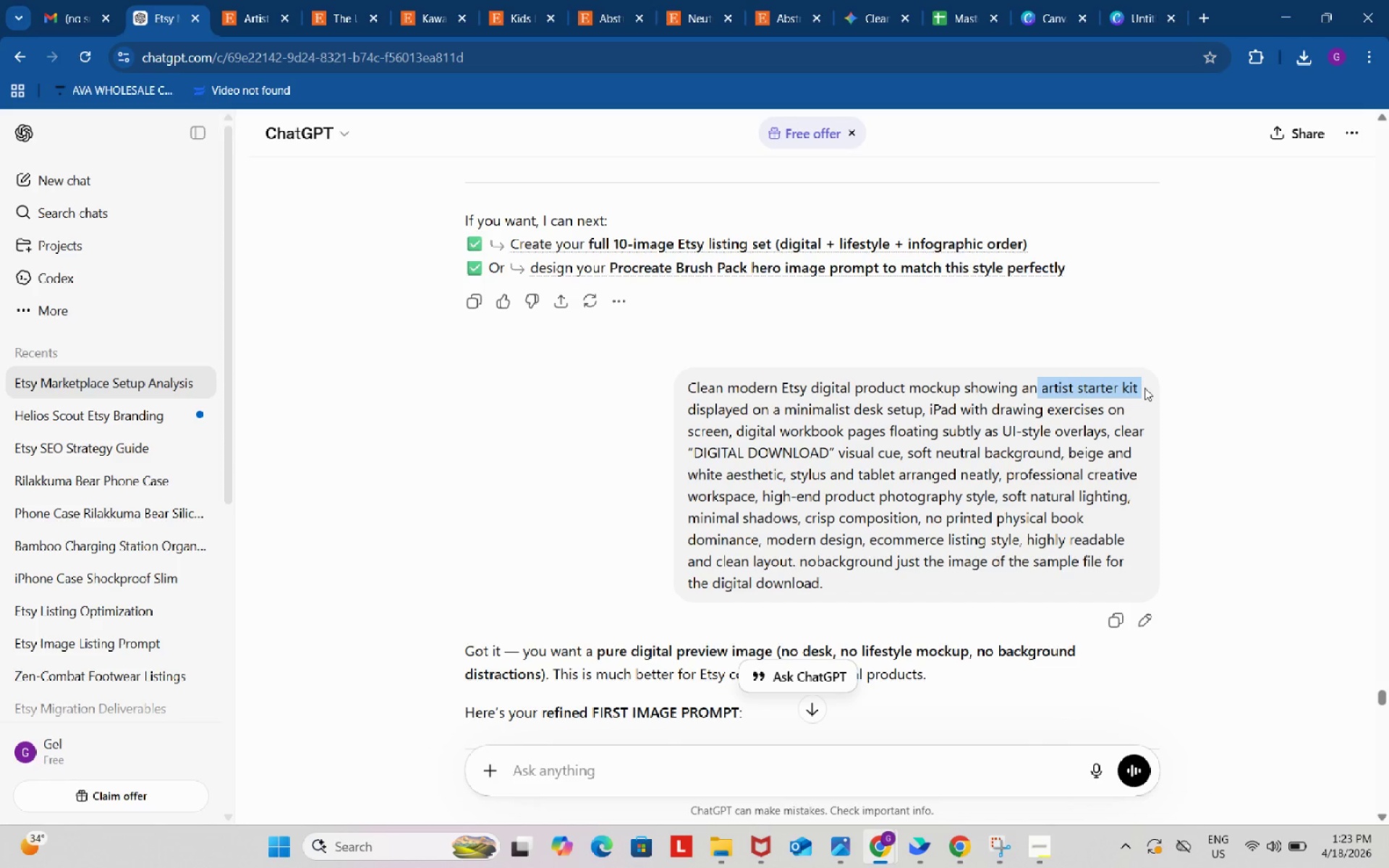 
key(Control+C)
 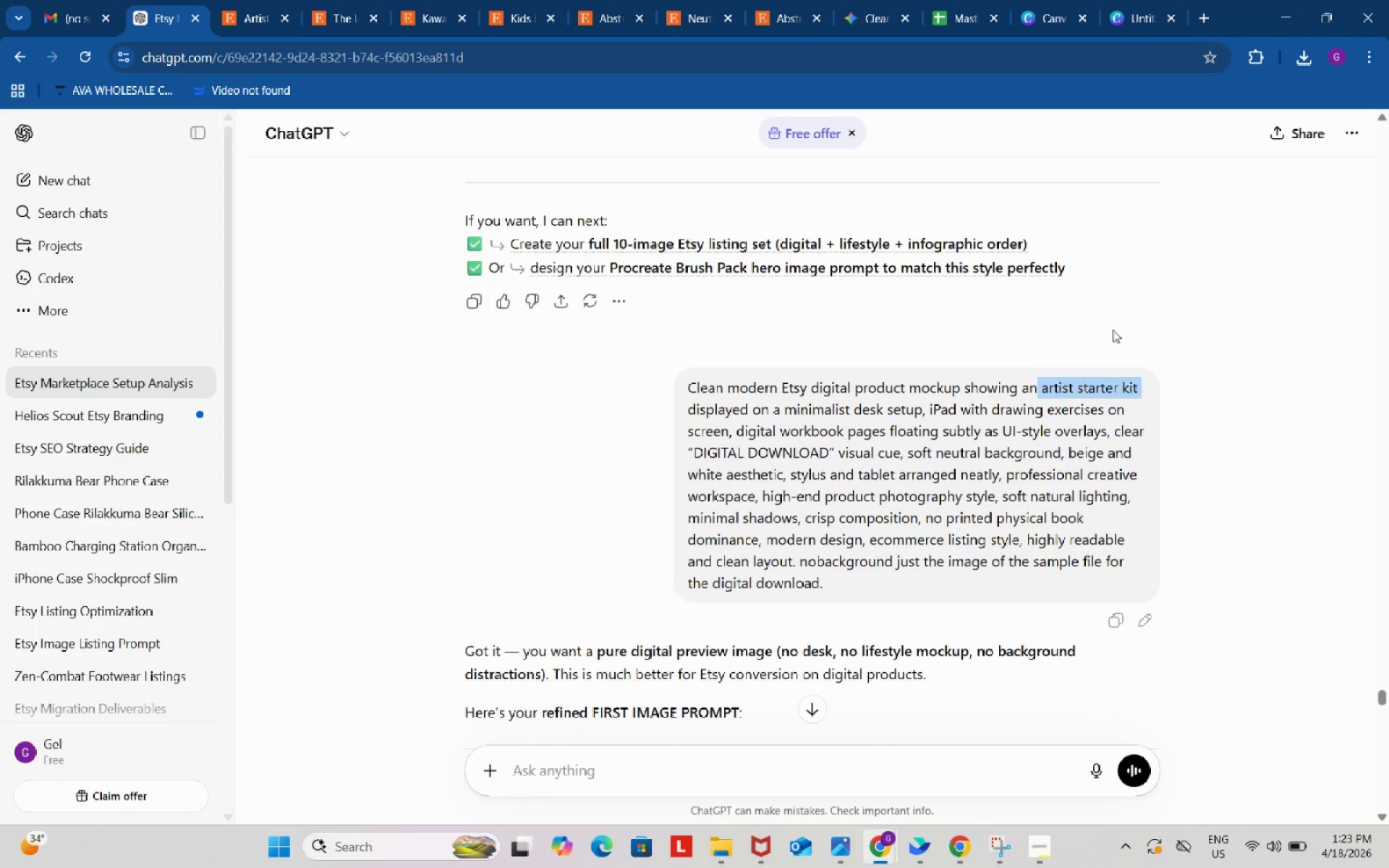 
scroll: coordinate [947, 447], scroll_direction: up, amount: 29.0
 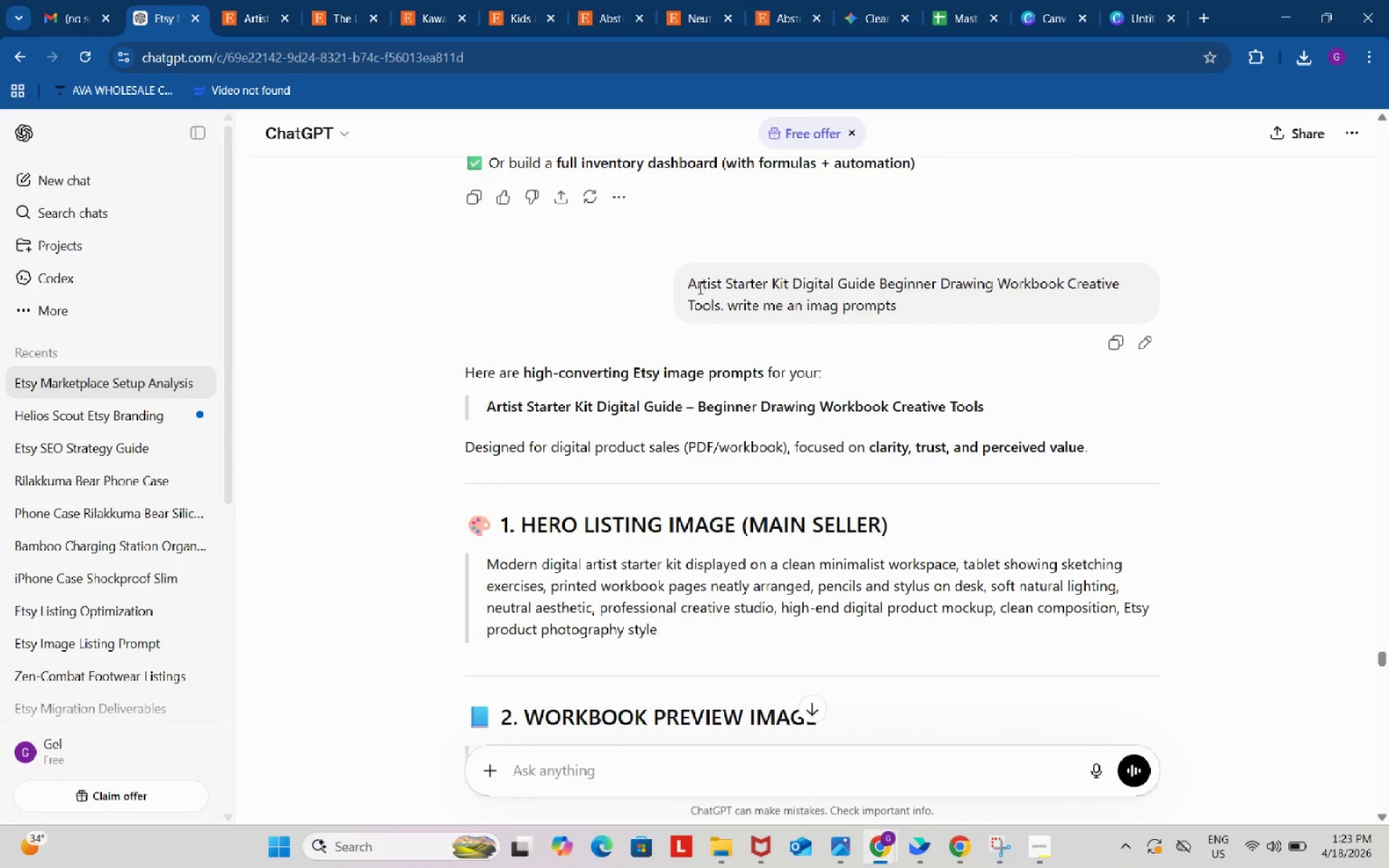 
left_click_drag(start_coordinate=[687, 285], to_coordinate=[718, 299])
 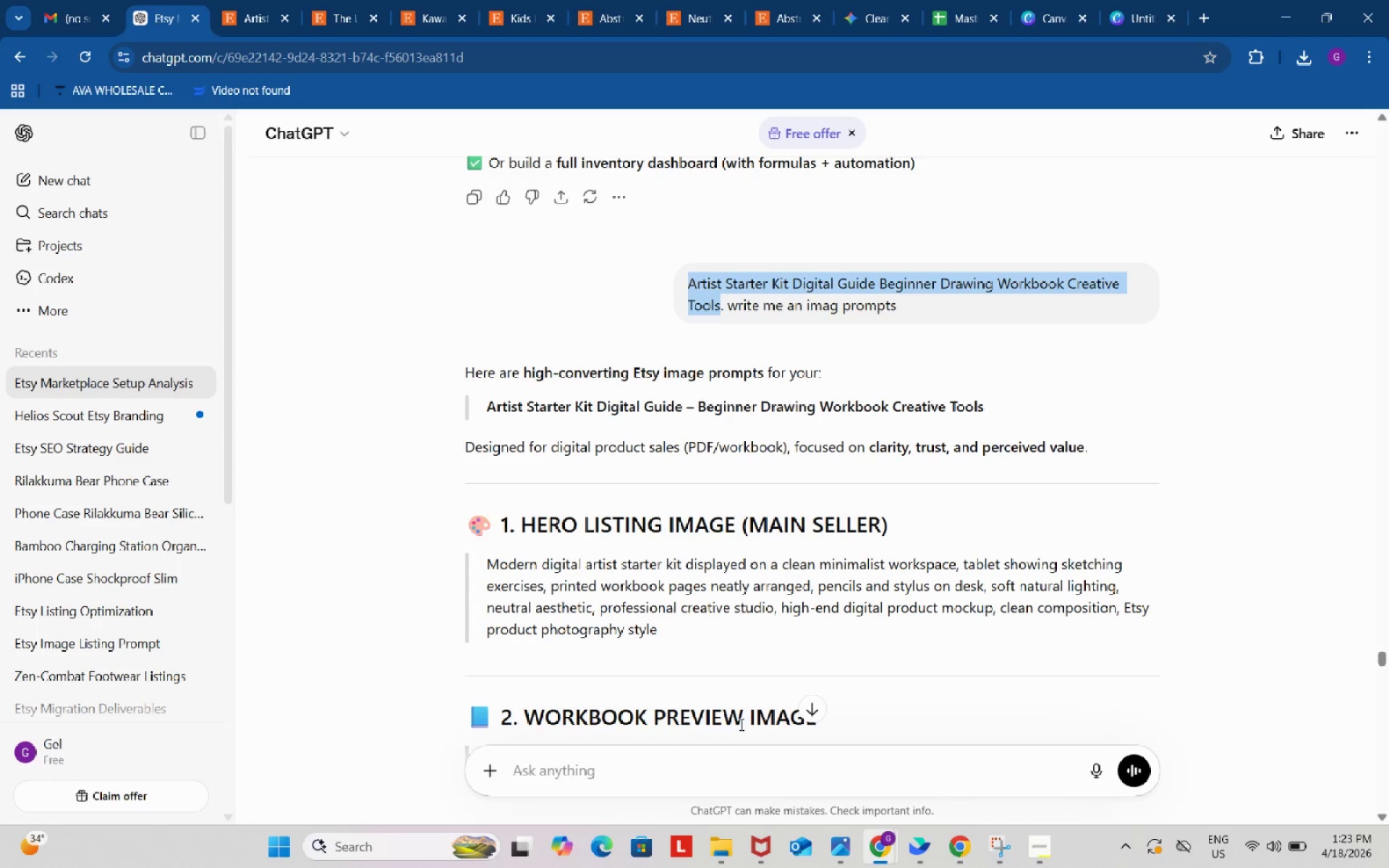 
key(Control+ControlLeft)
 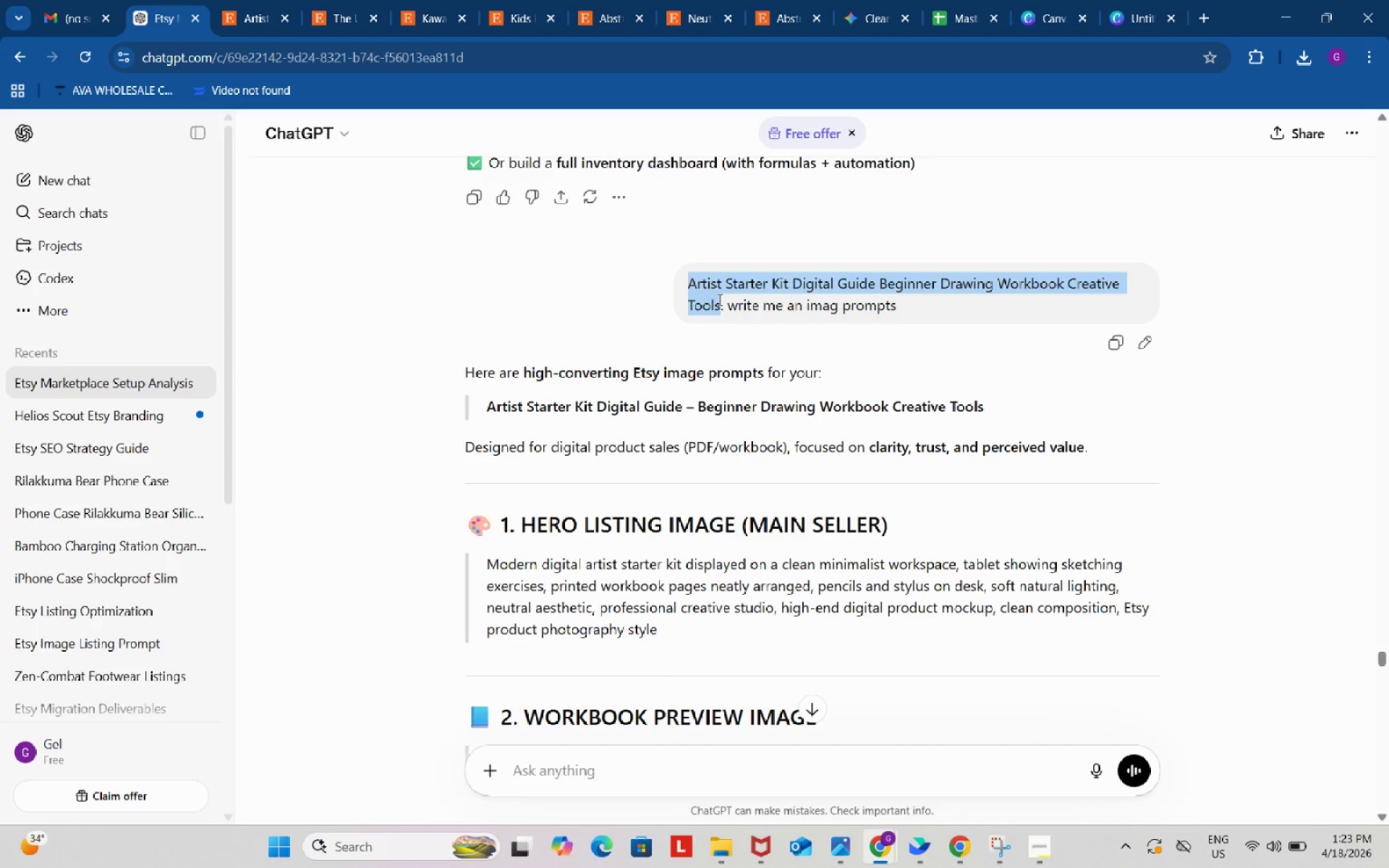 
key(Control+C)
 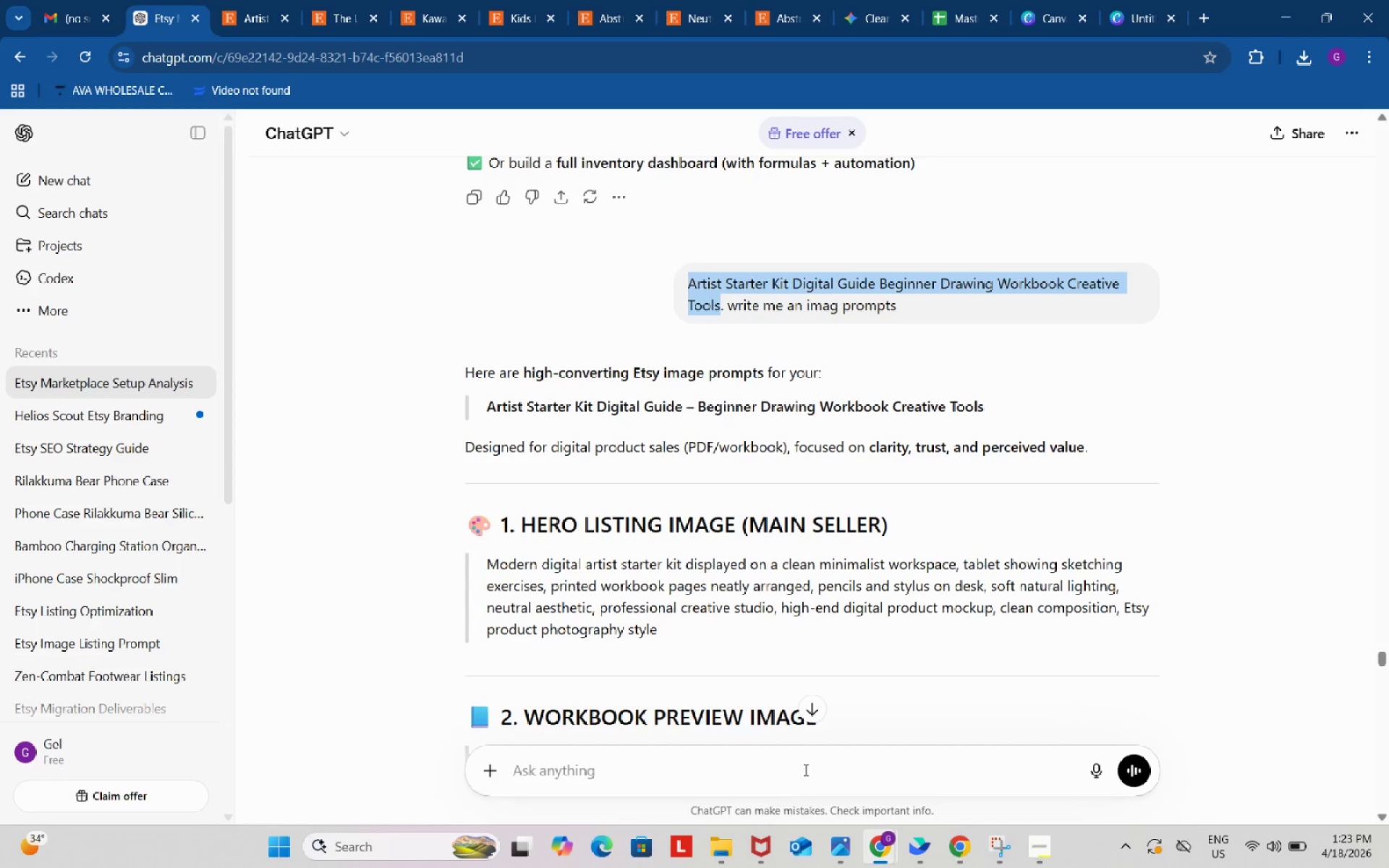 
left_click_drag(start_coordinate=[804, 767], to_coordinate=[808, 765])
 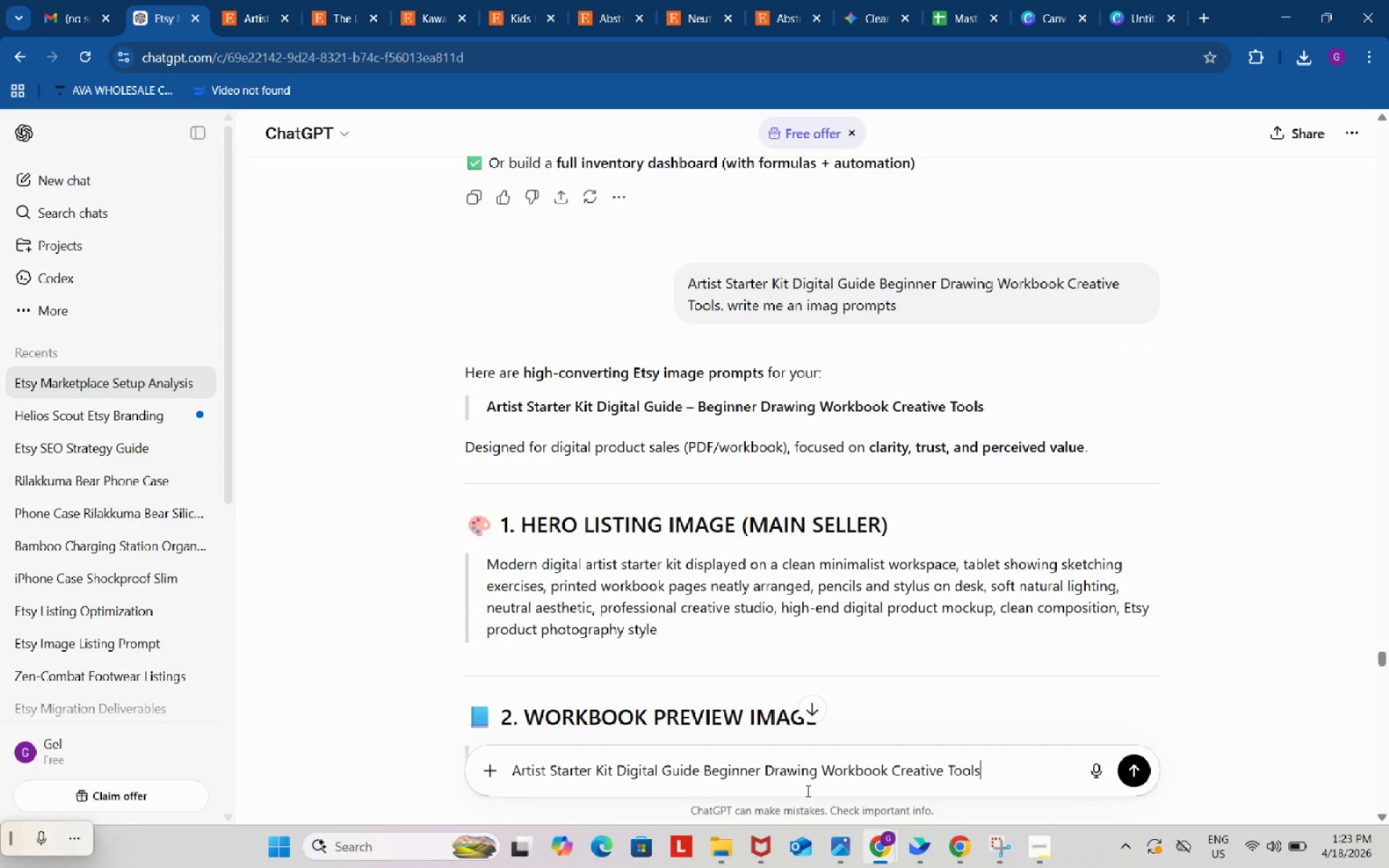 
key(Control+ControlLeft)
 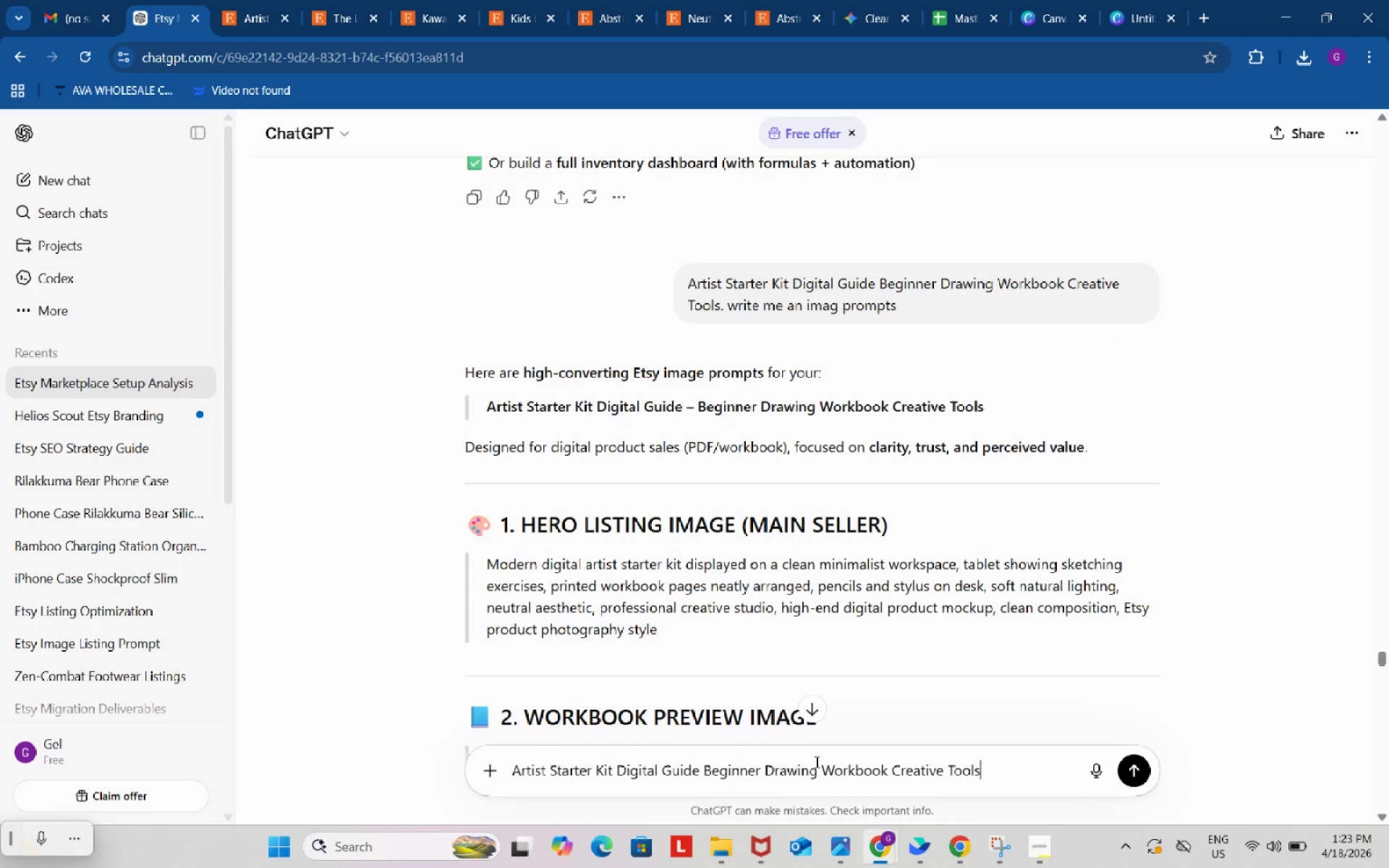 
key(Control+V)
 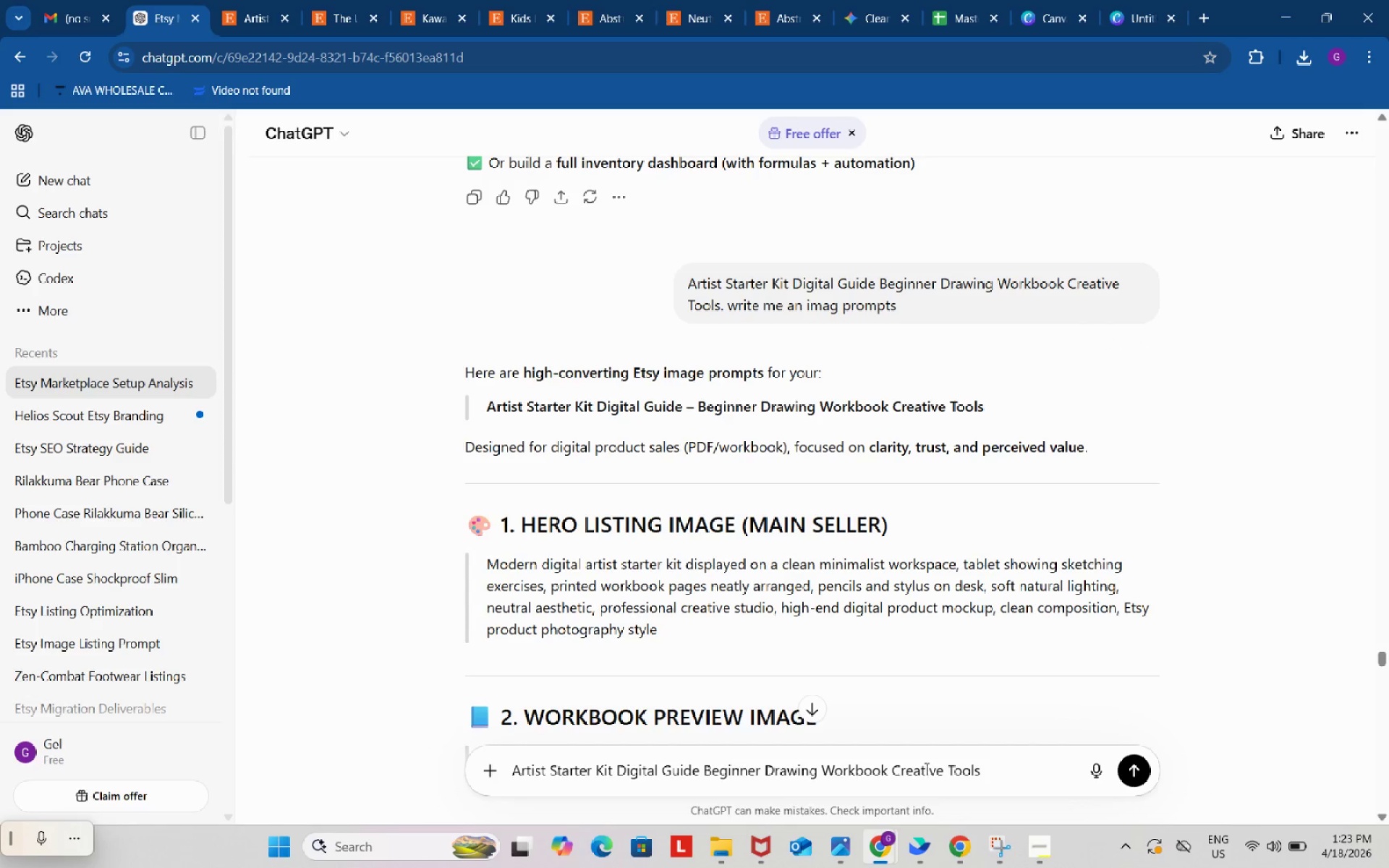 
left_click([997, 765])
 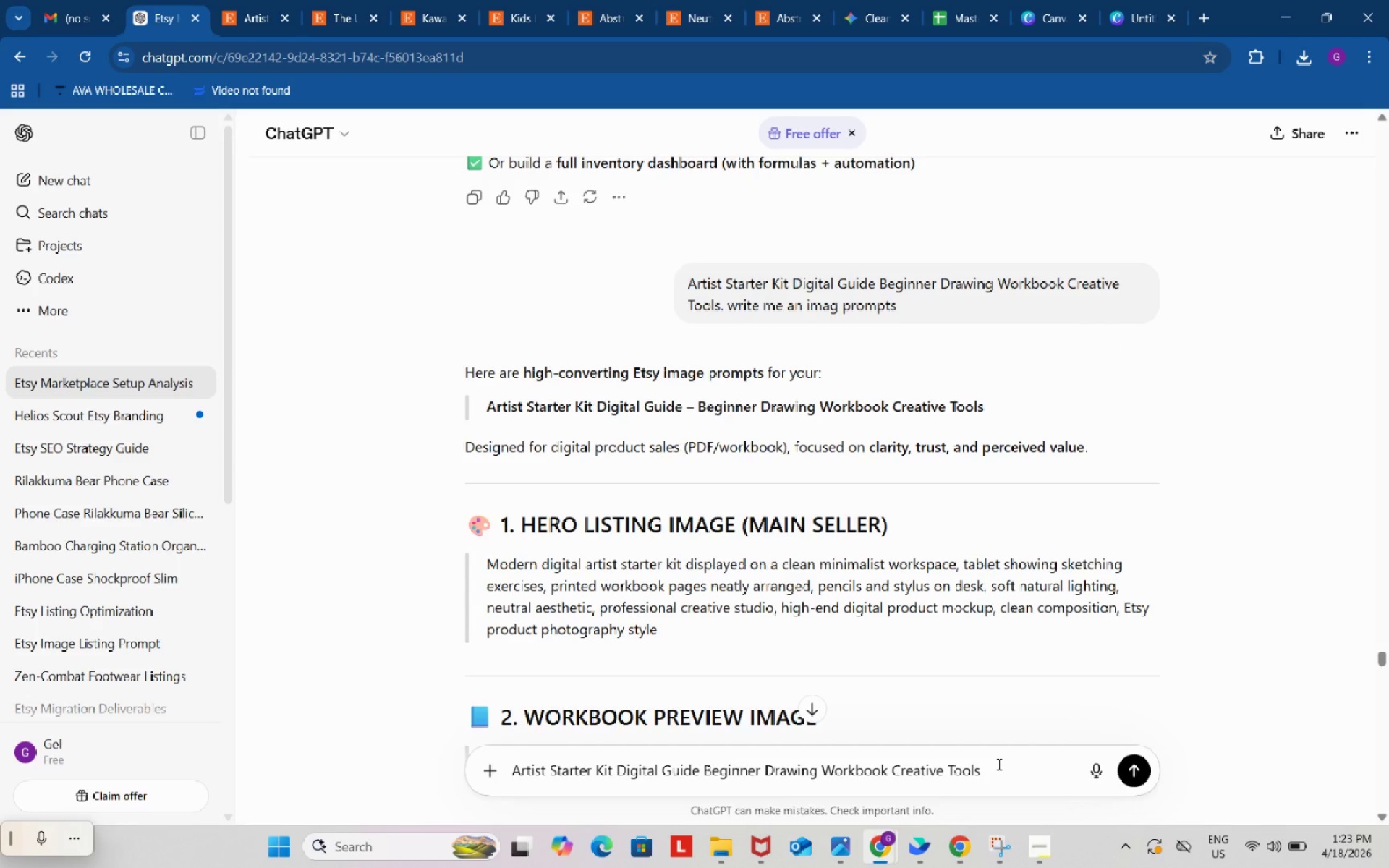 
type( Instant download. )
 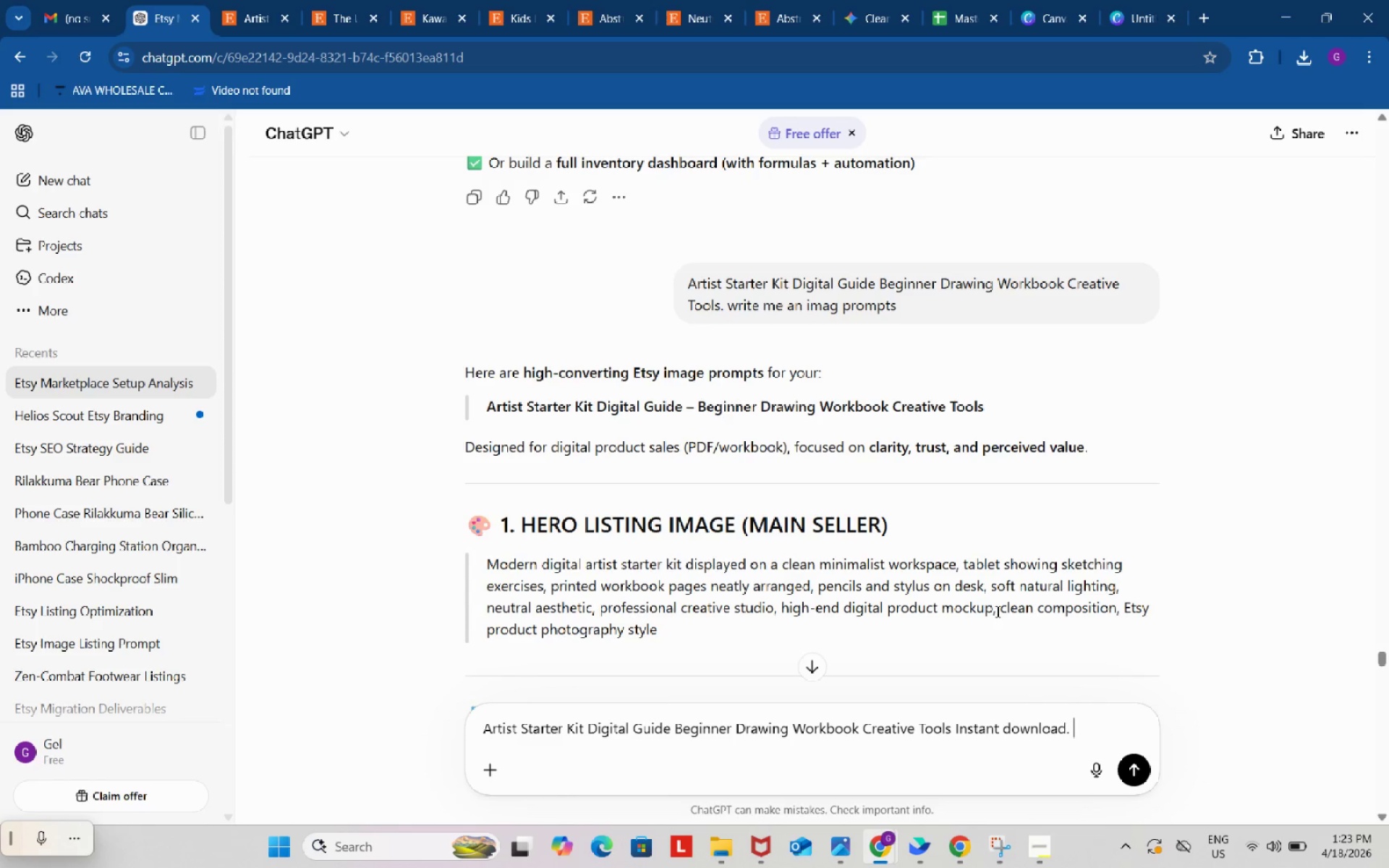 
scroll: coordinate [996, 611], scroll_direction: up, amount: 46.0
 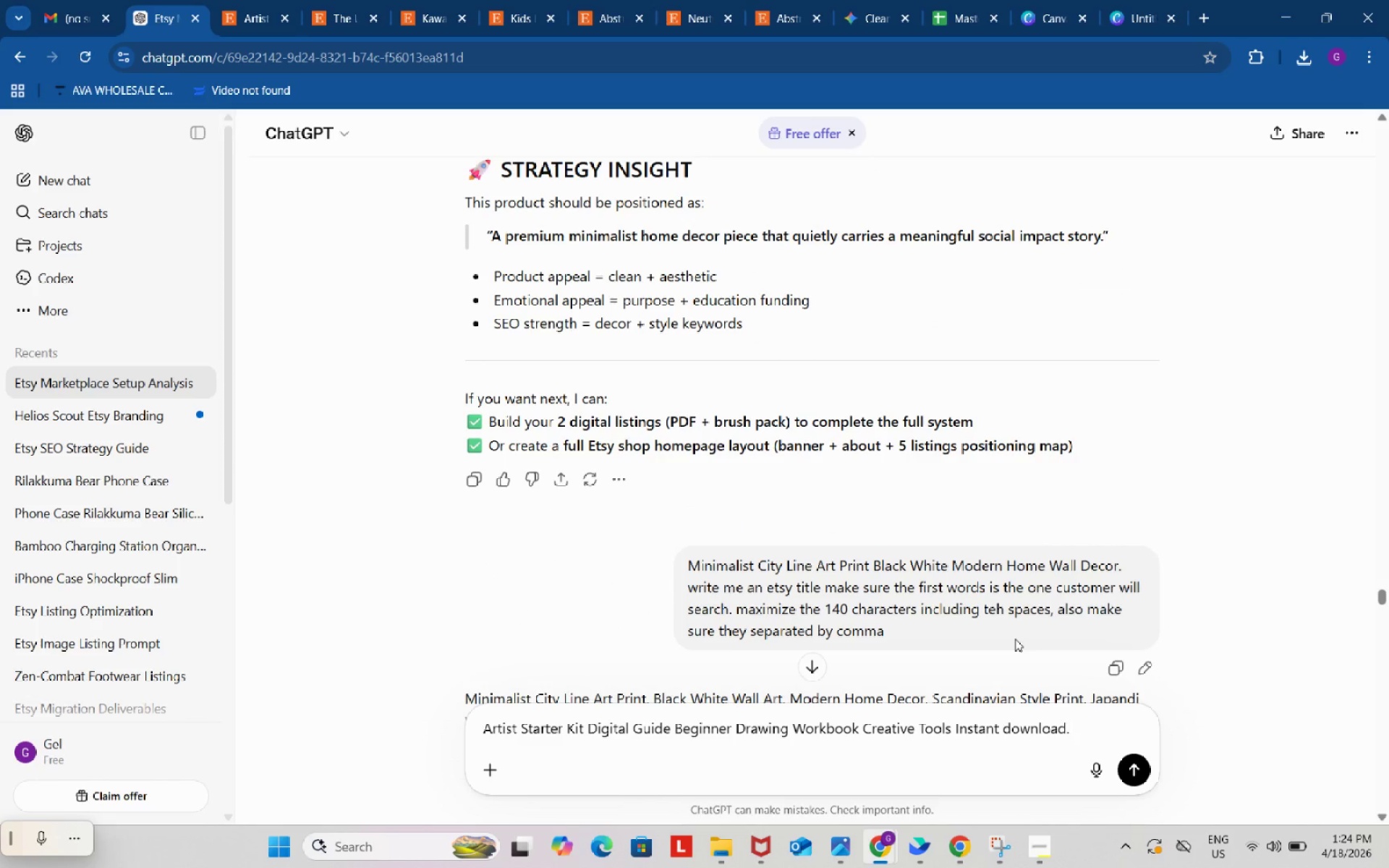 
type(write me an etsy title maximize the 140 characters and teh product description based on the requirements for digital prodc)
key(Backspace)
type(ucts)
 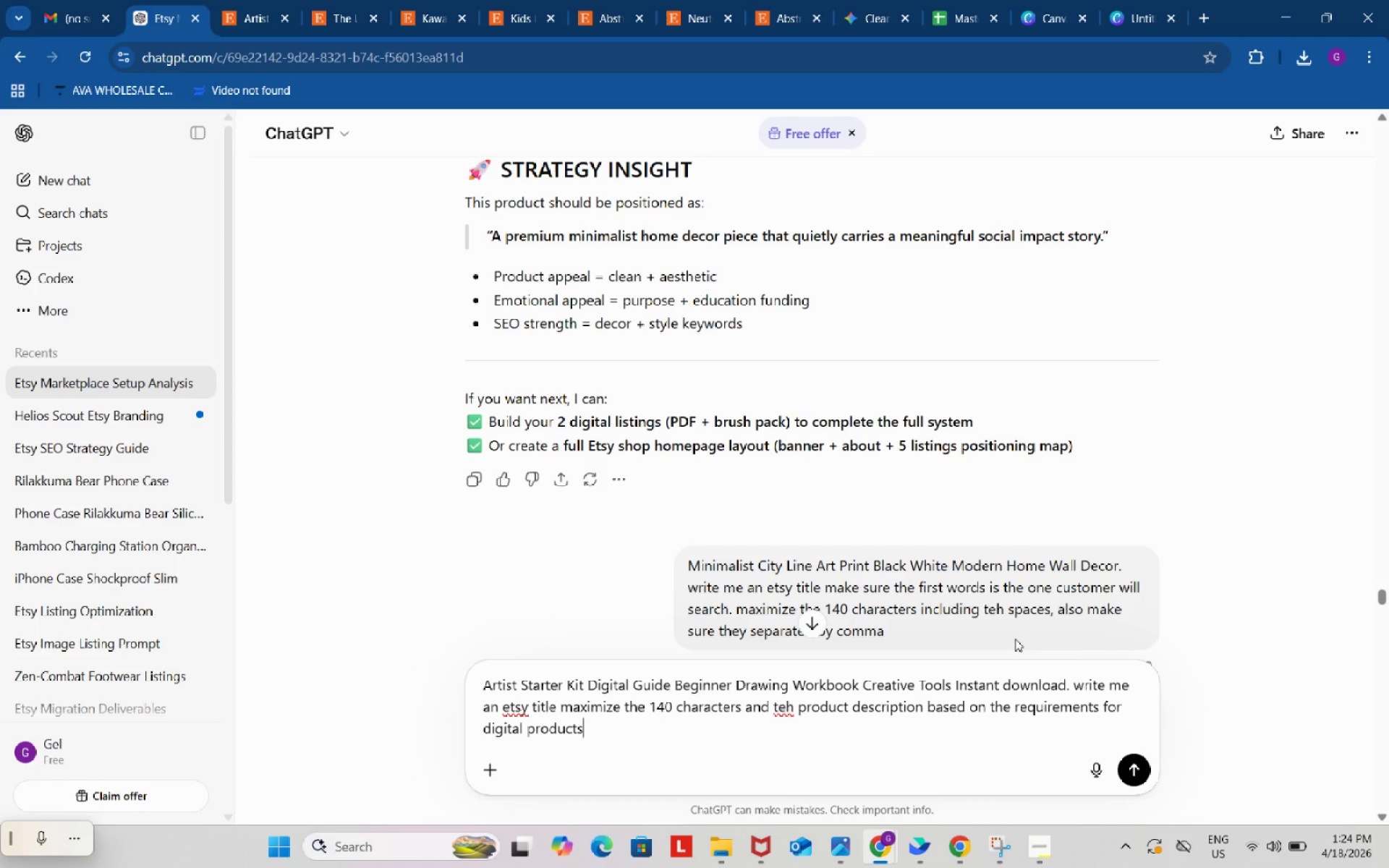 
key(Enter)
 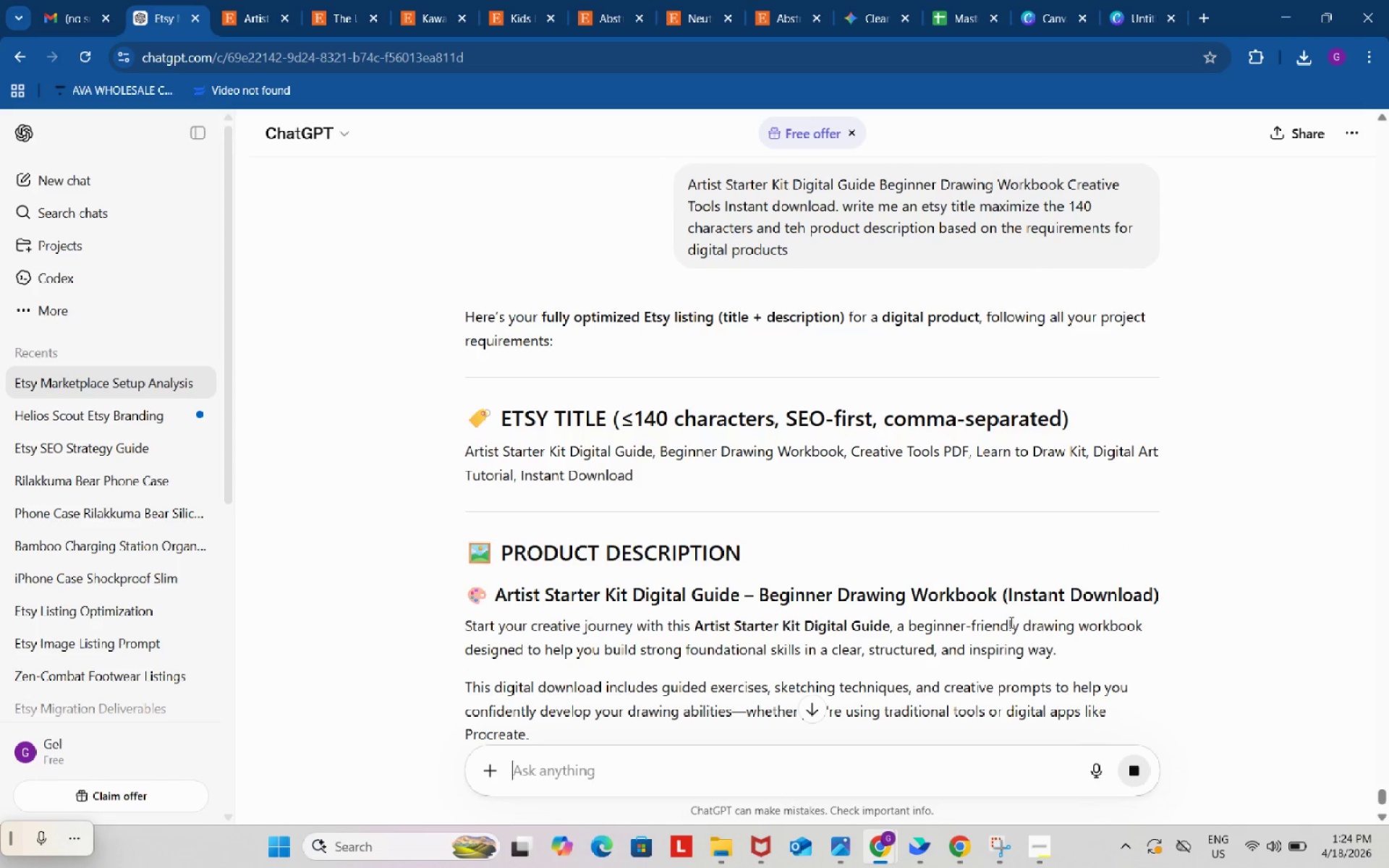 
wait(7.5)
 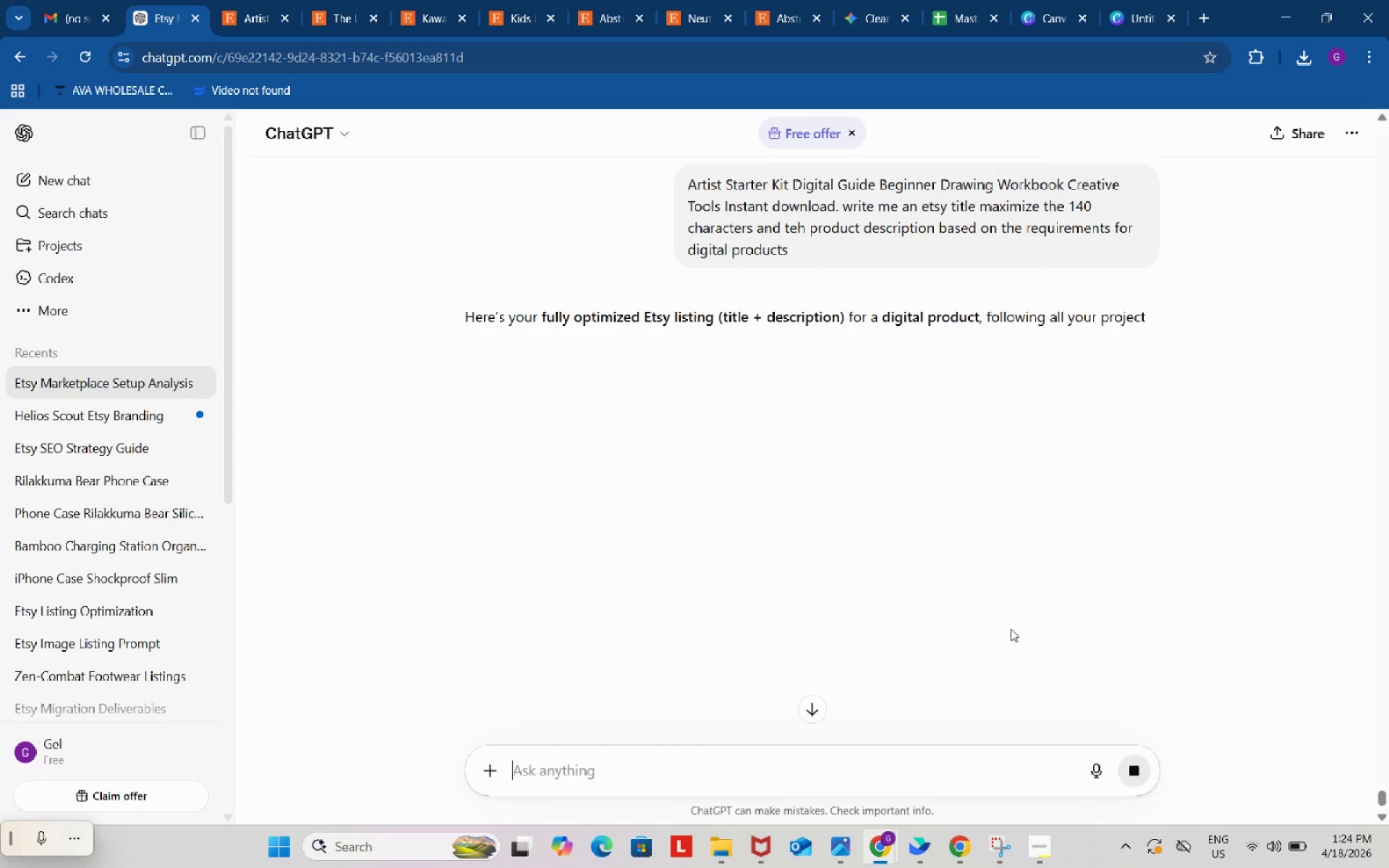 
left_click_drag(start_coordinate=[459, 456], to_coordinate=[655, 477])
 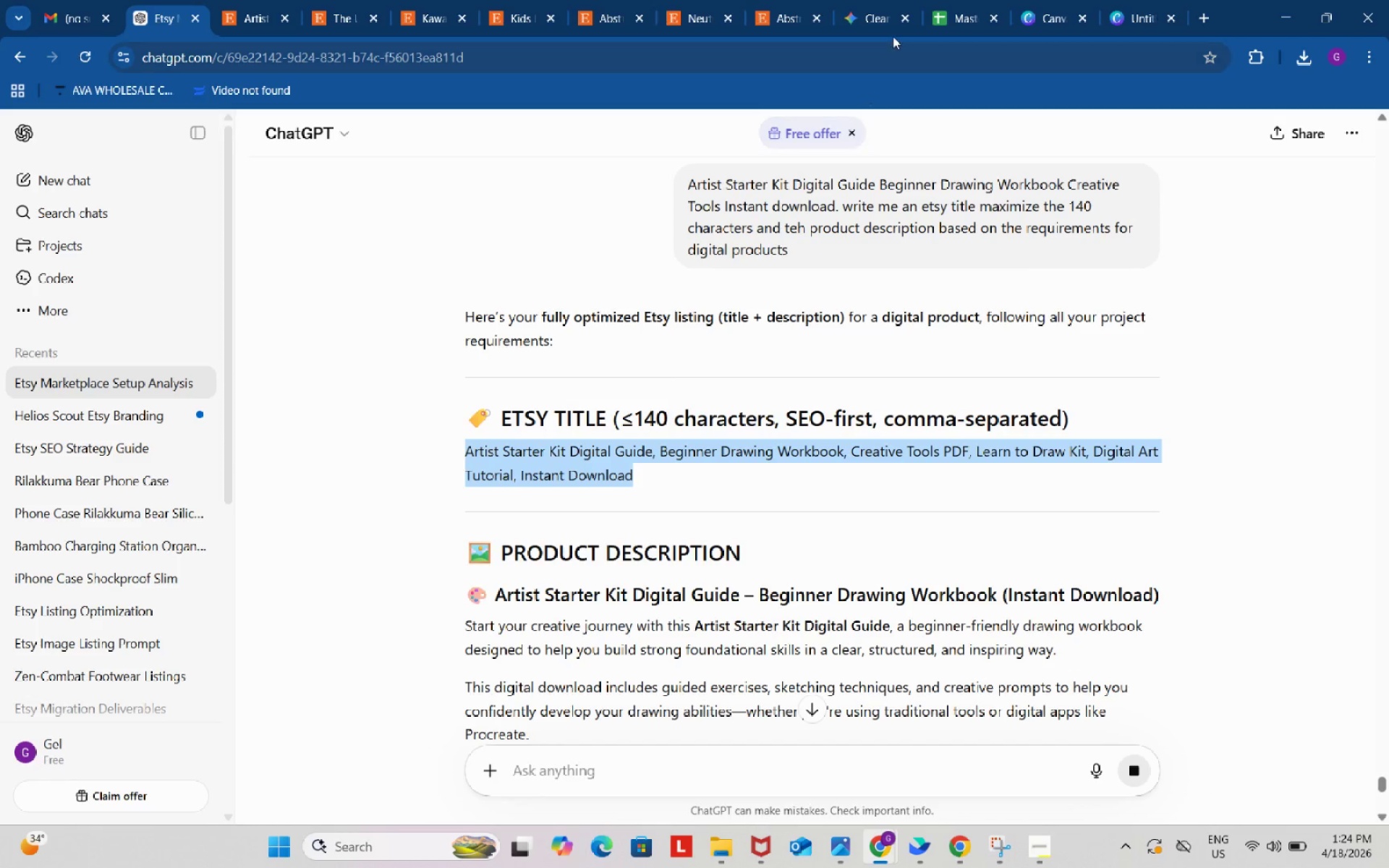 
key(Control+ControlLeft)
 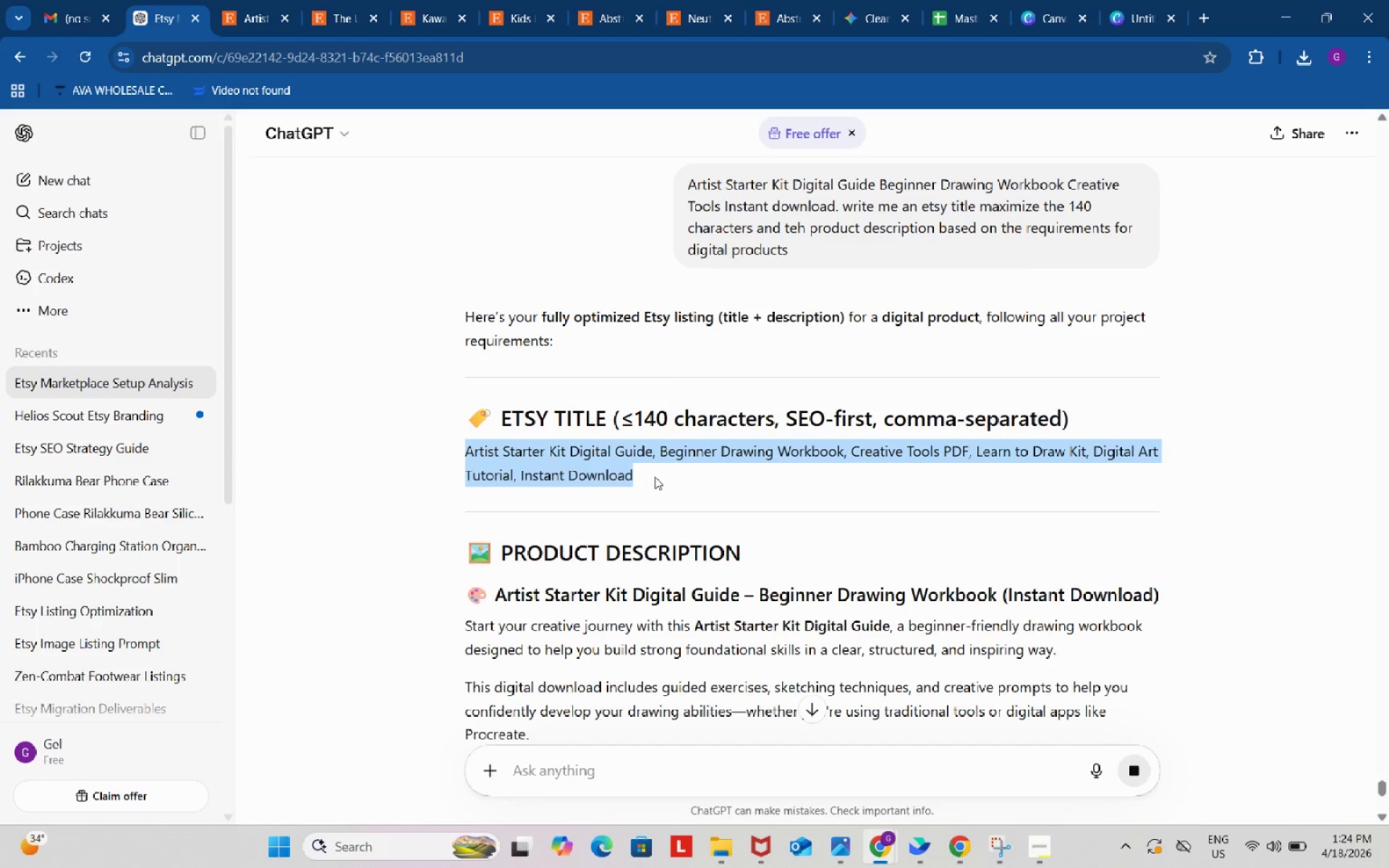 
key(Control+C)
 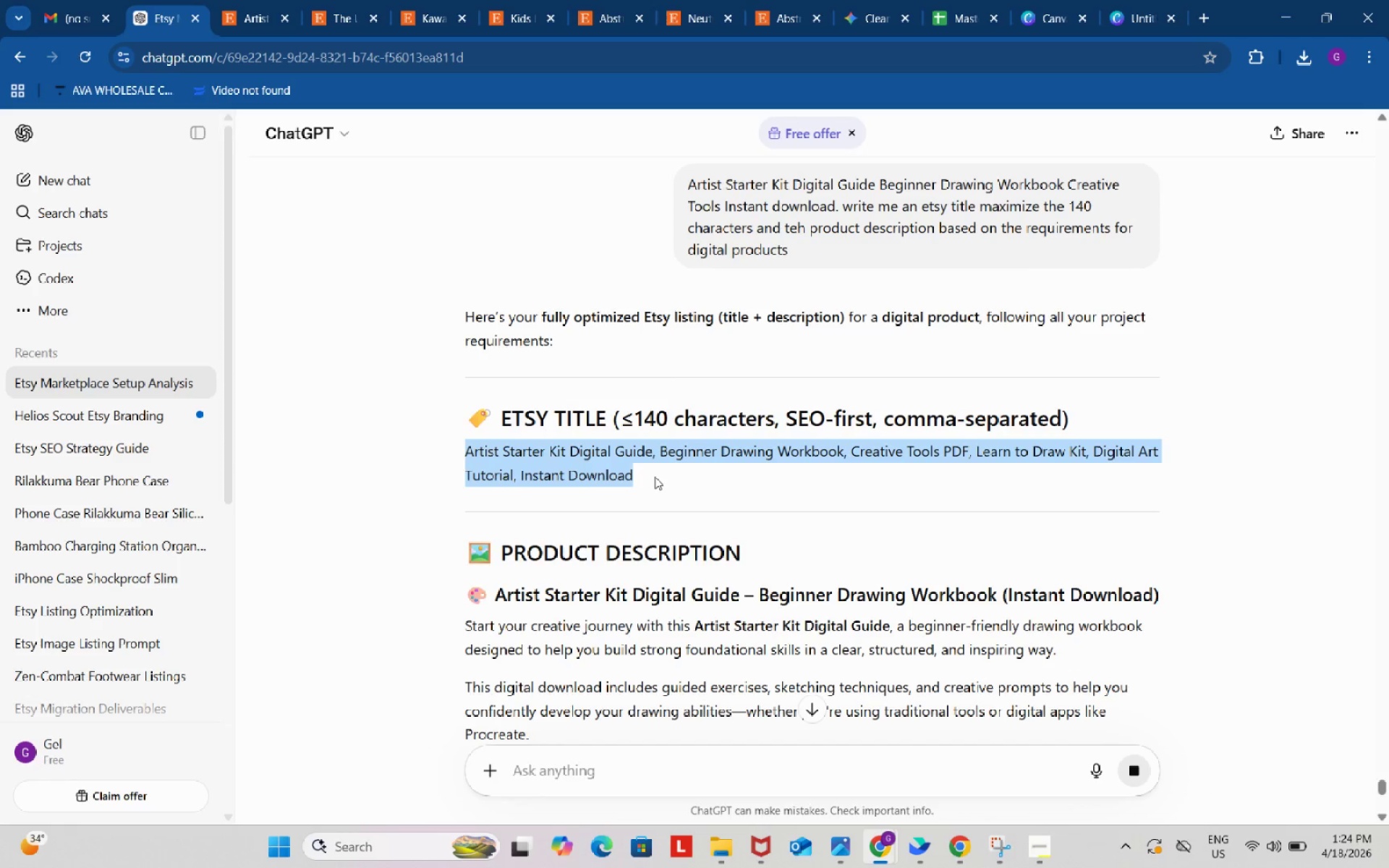 
key(Control+ControlLeft)
 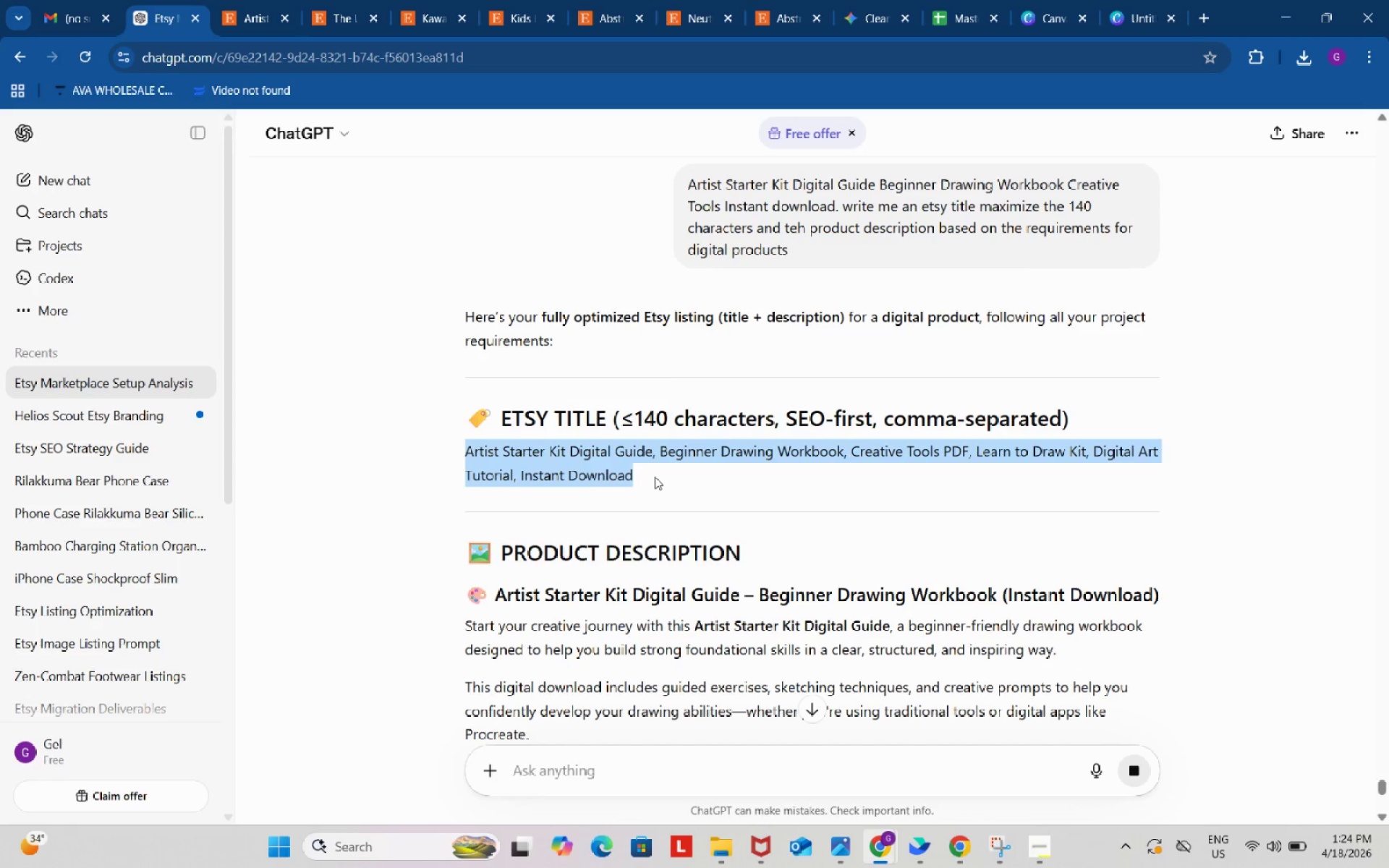 
key(Control+C)
 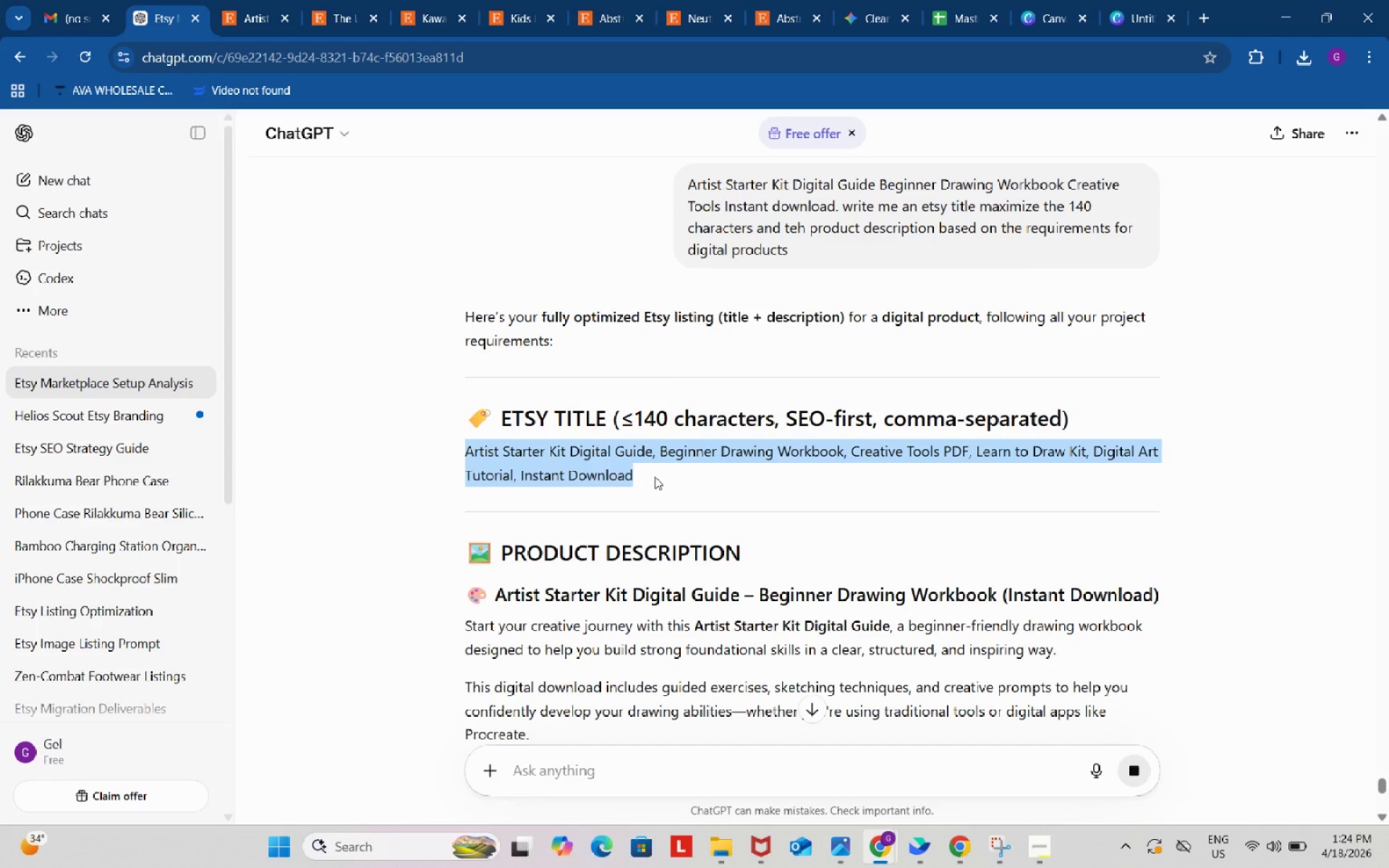 
key(Control+ControlLeft)
 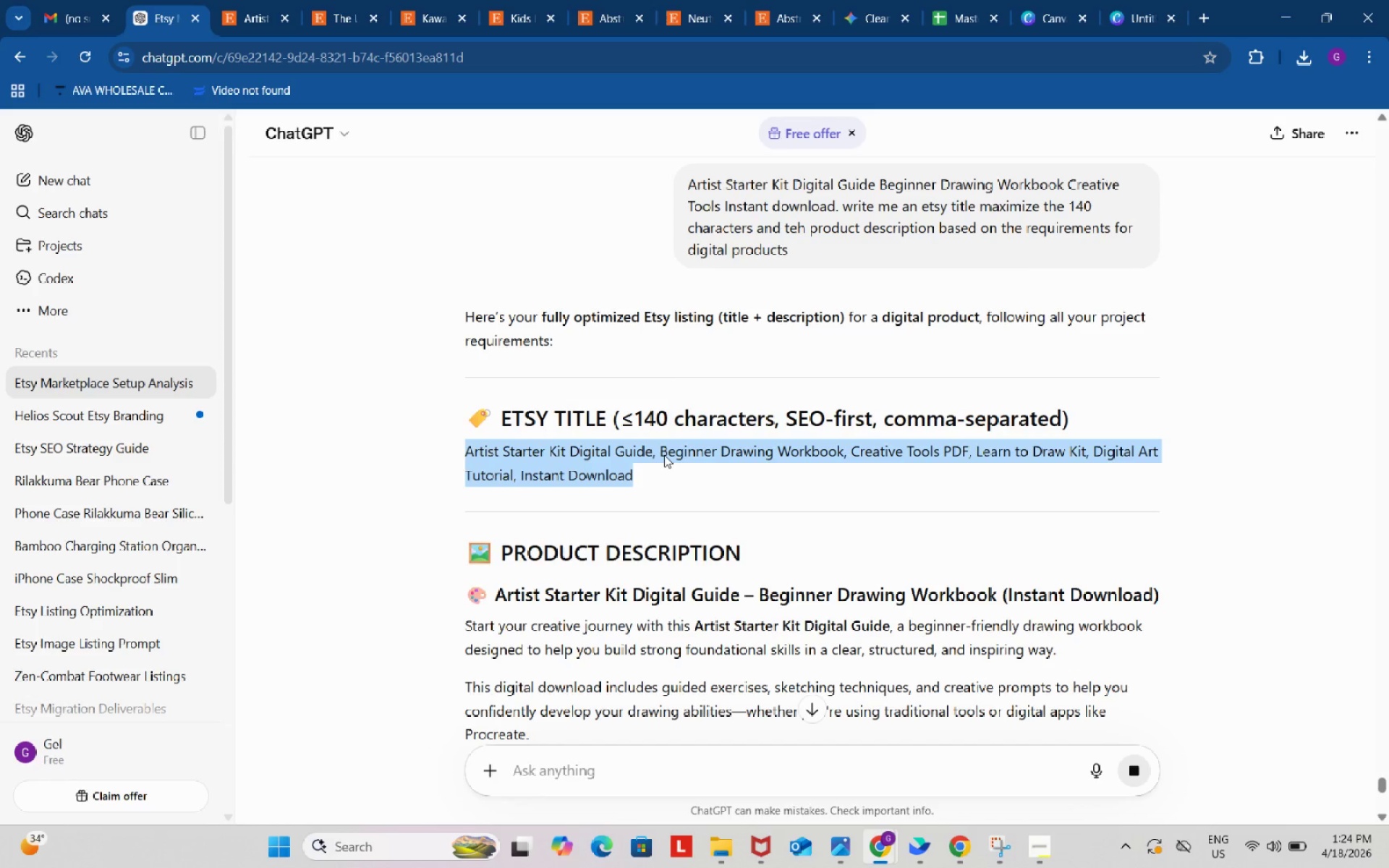 
key(Control+C)
 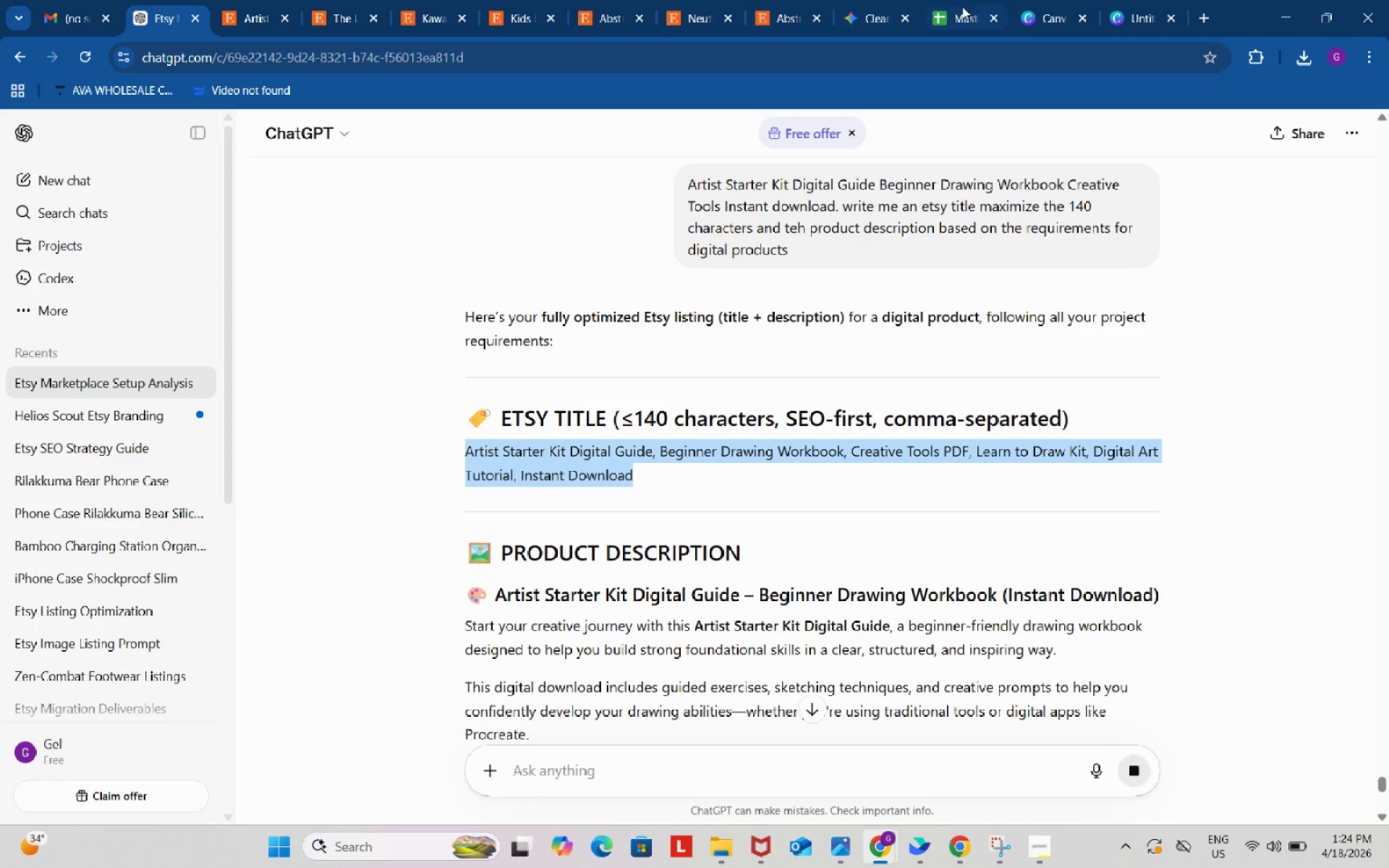 
left_click([962, 5])
 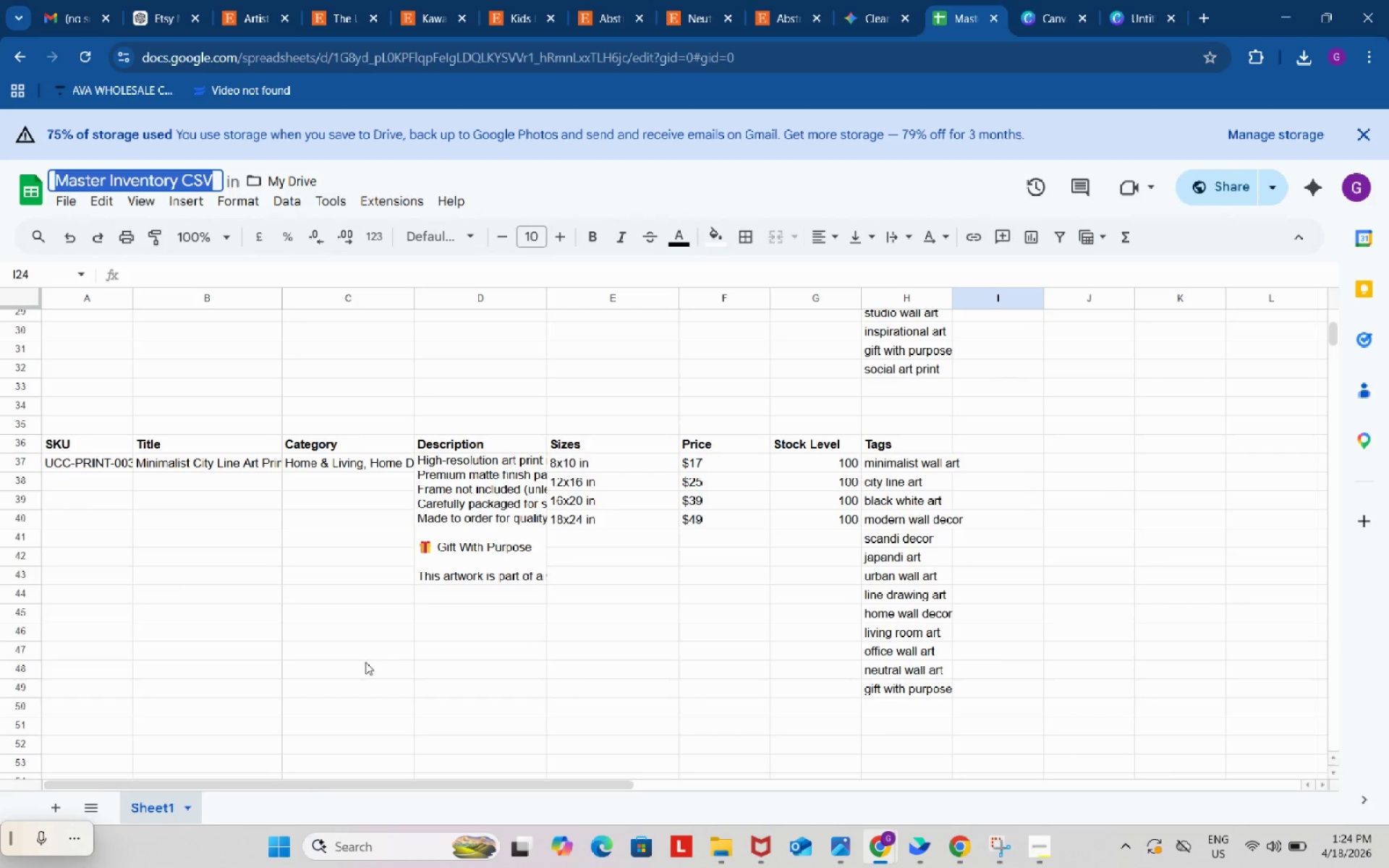 
scroll: coordinate [365, 662], scroll_direction: down, amount: 1.0
 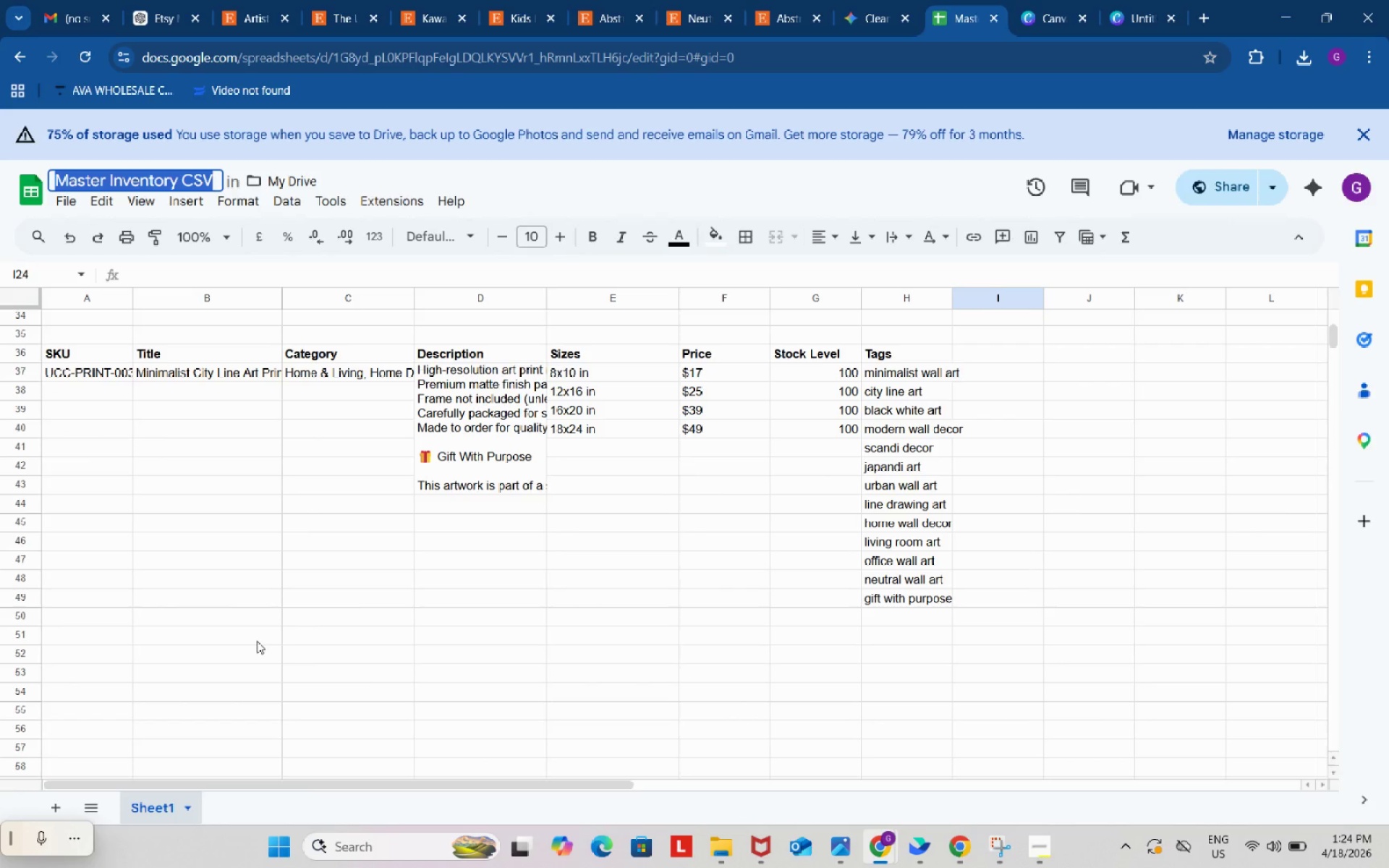 
left_click([257, 641])
 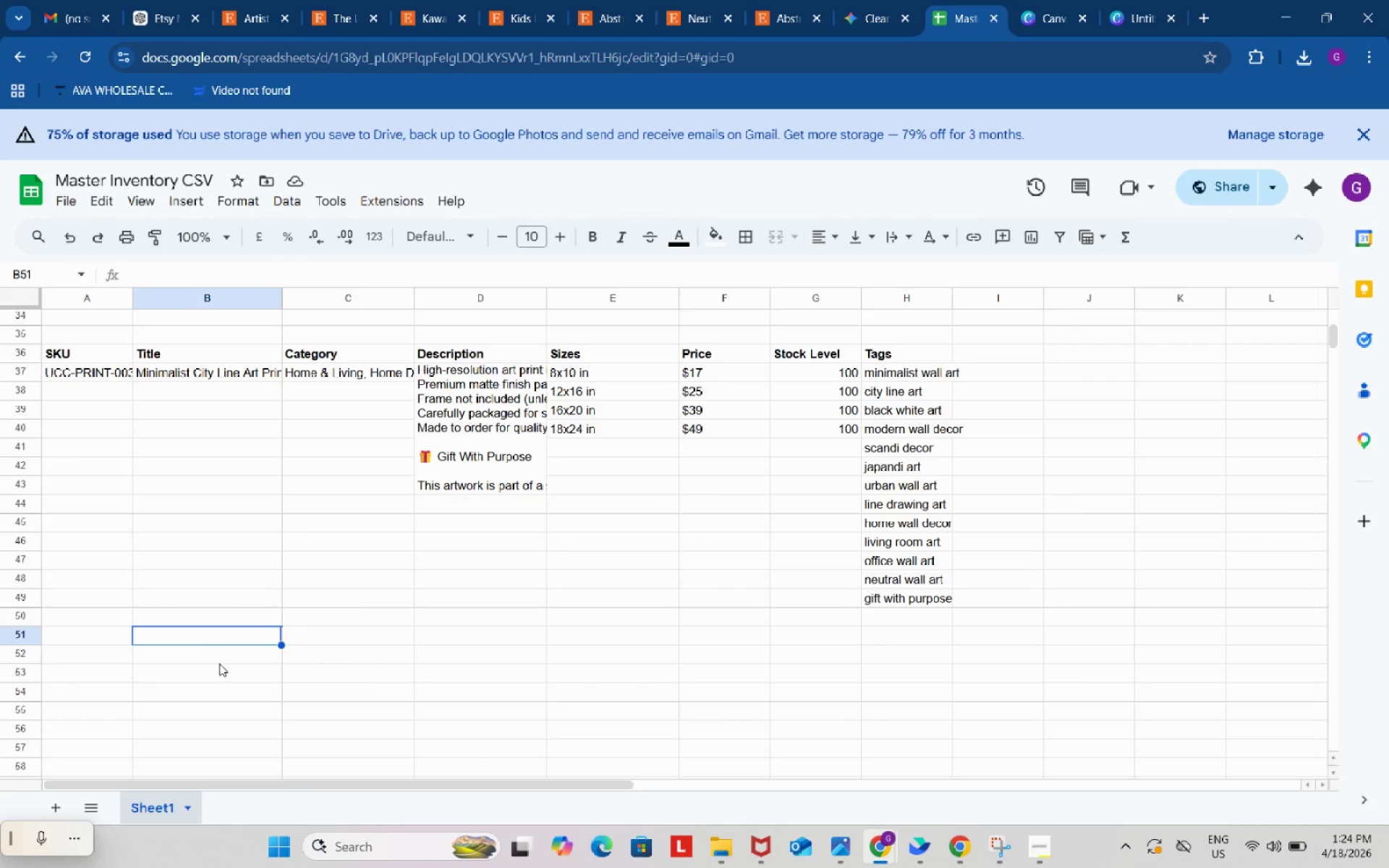 
double_click([219, 663])
 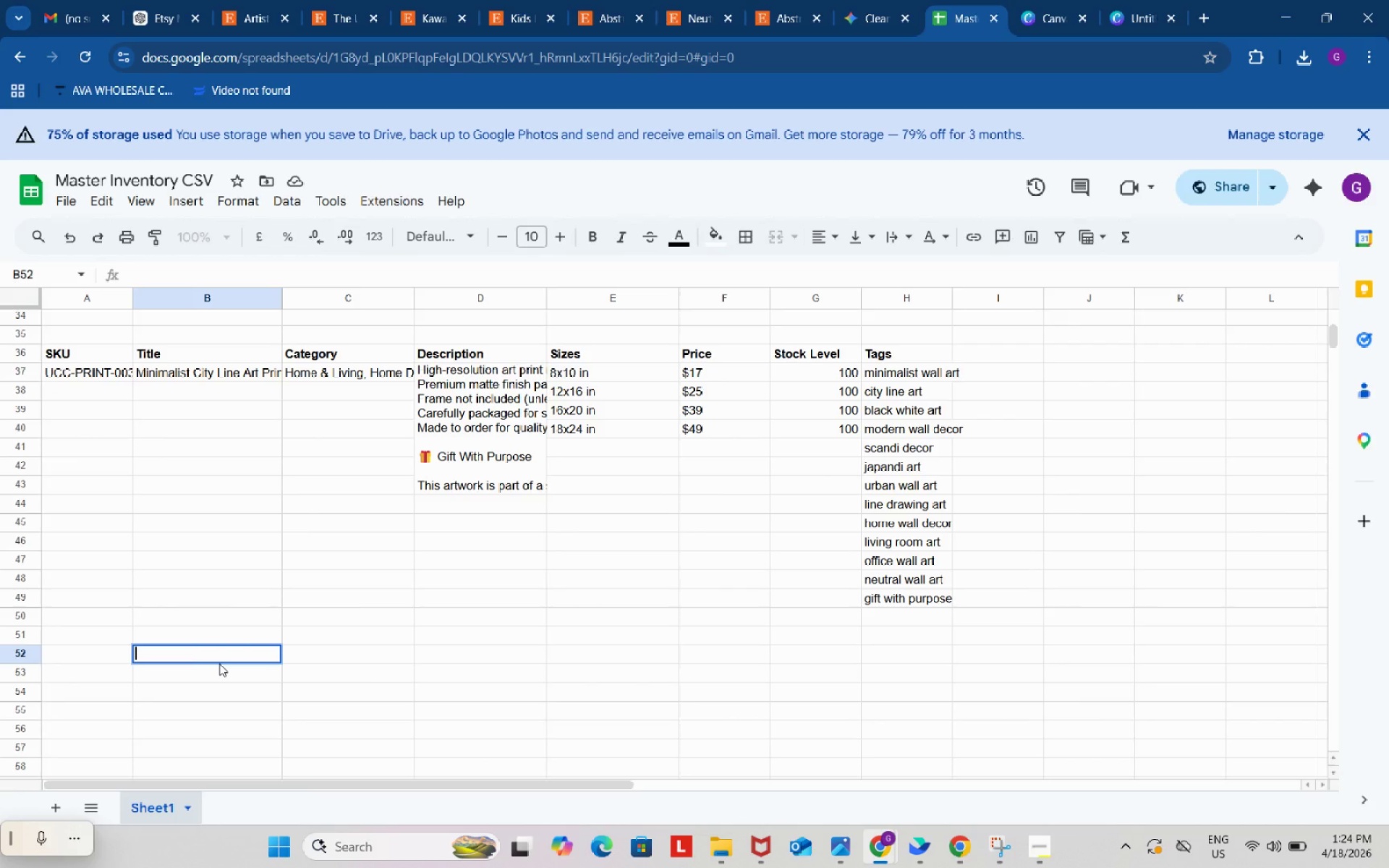 
key(Control+ControlLeft)
 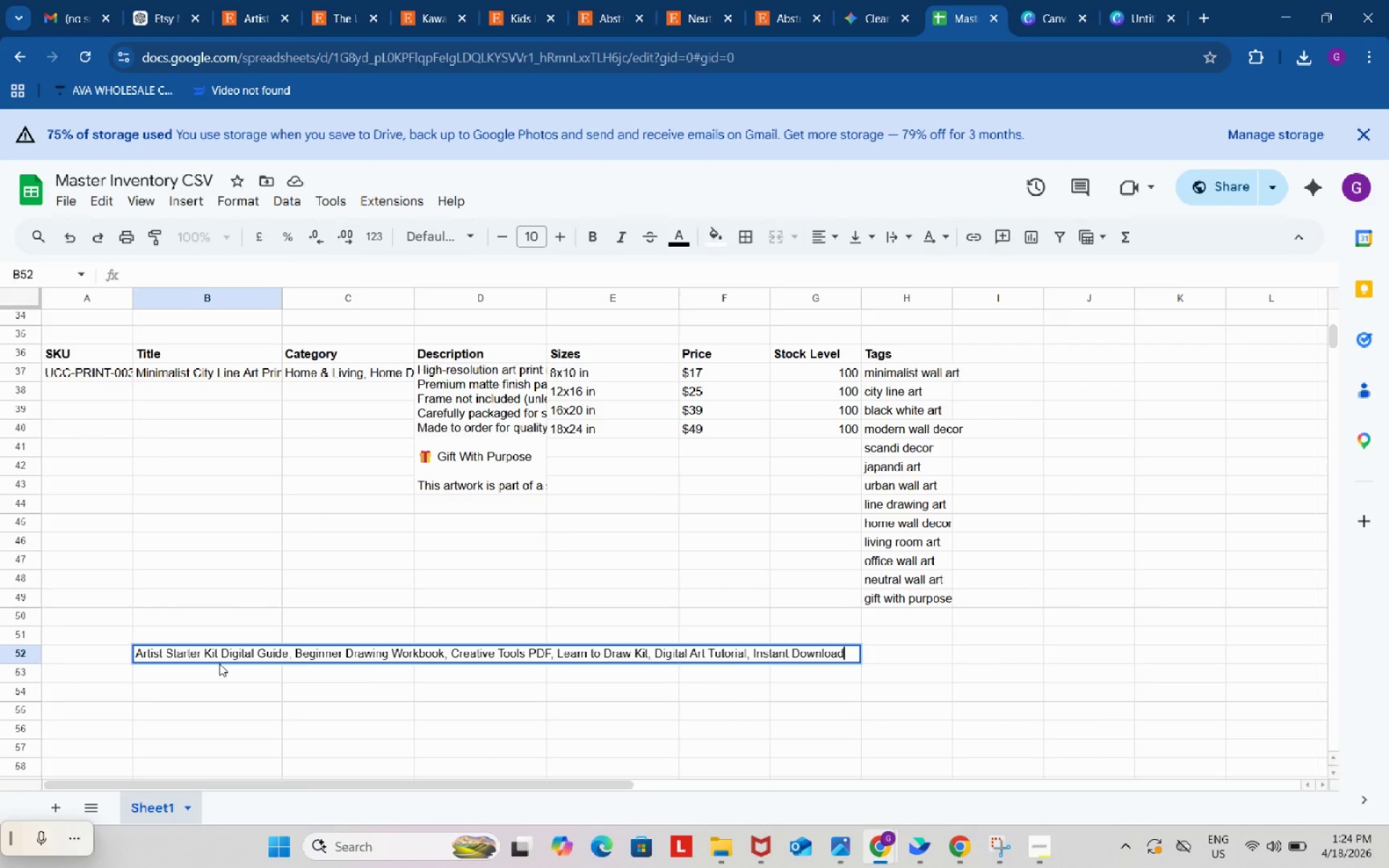 
key(Control+V)
 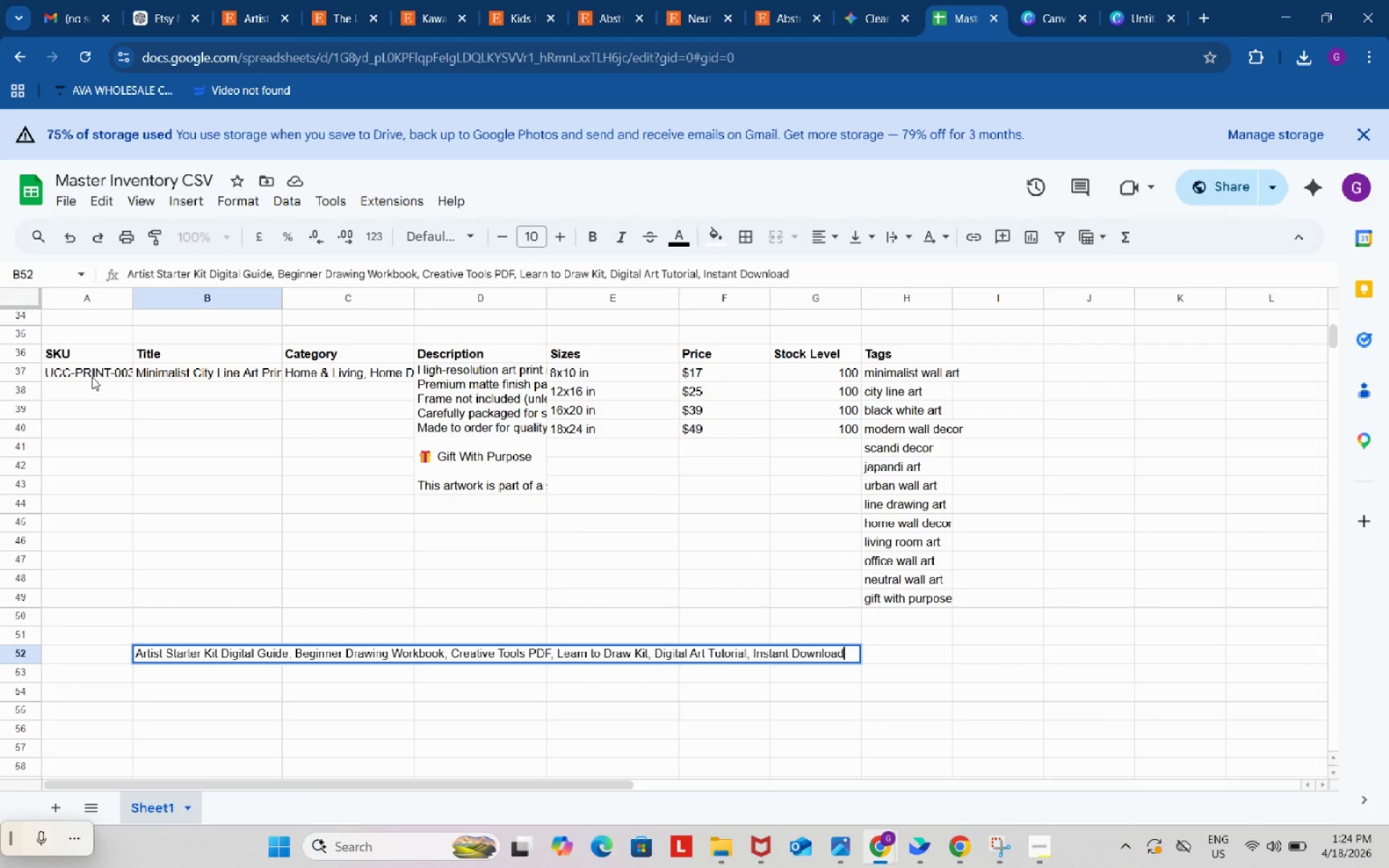 
left_click([92, 377])
 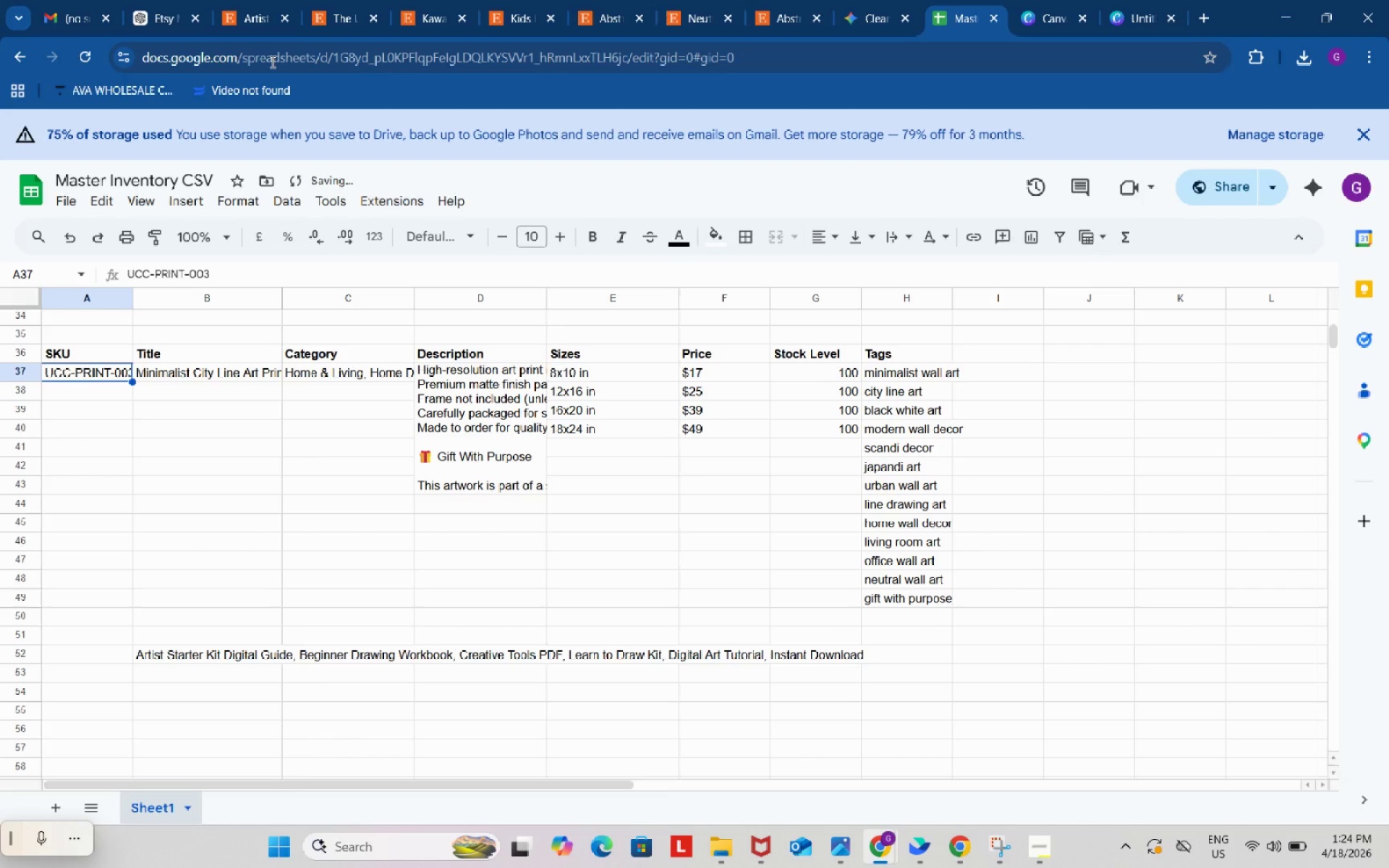 
left_click([174, 0])
 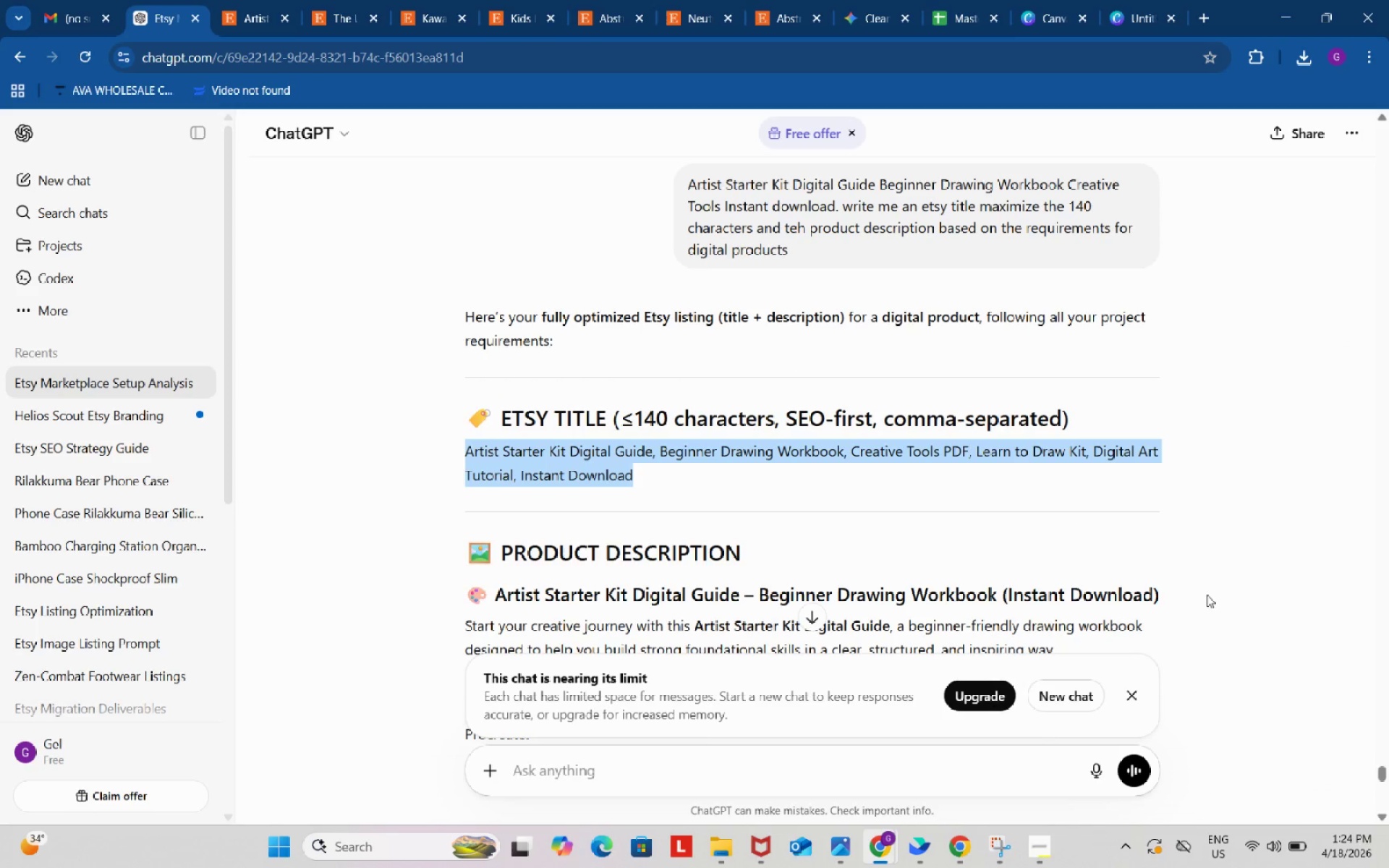 
scroll: coordinate [1210, 595], scroll_direction: up, amount: 5.0
 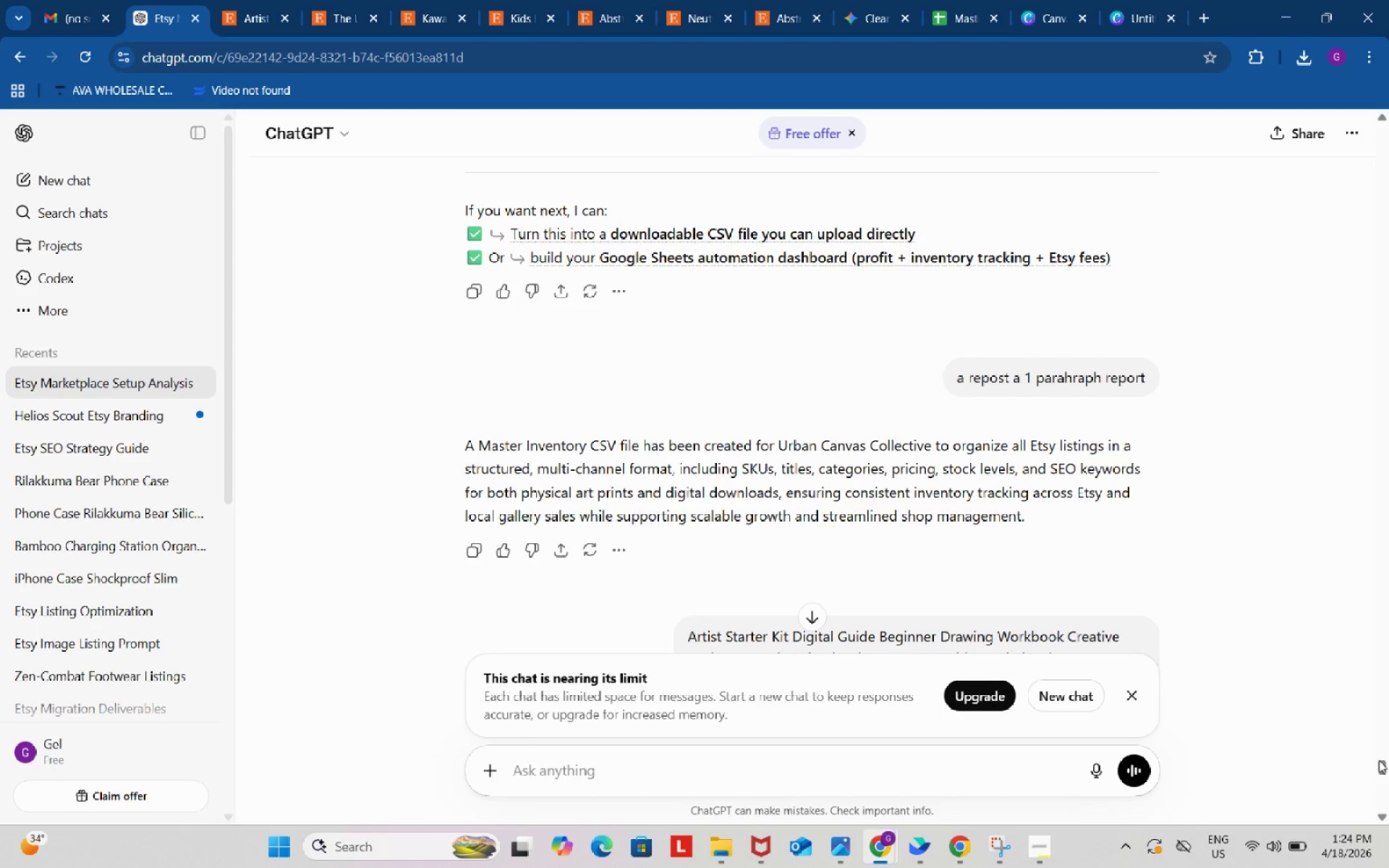 
left_click_drag(start_coordinate=[1388, 767], to_coordinate=[1383, 383])
 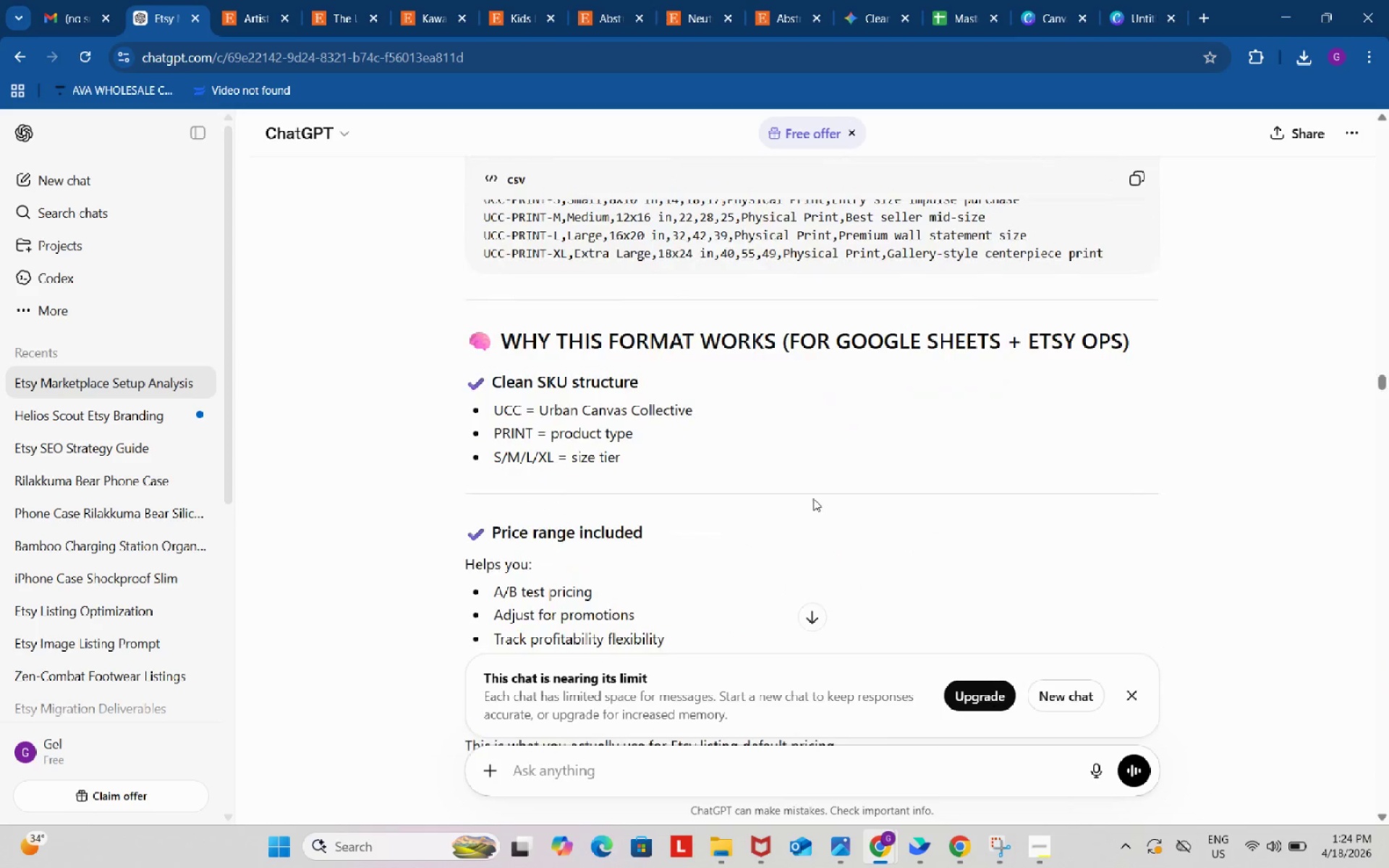 
scroll: coordinate [1006, 639], scroll_direction: up, amount: 7.0
 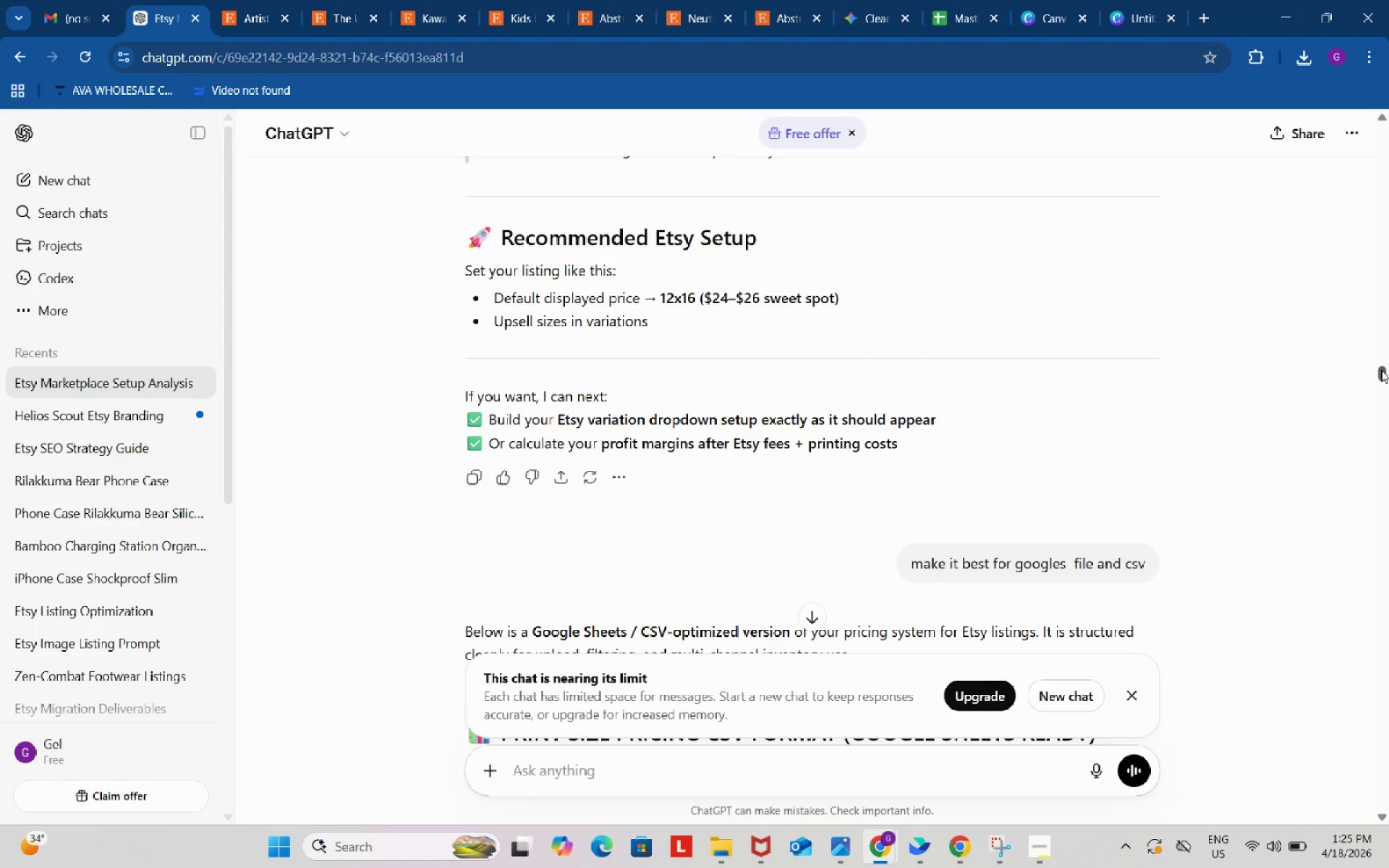 
left_click_drag(start_coordinate=[1383, 370], to_coordinate=[1351, 202])
 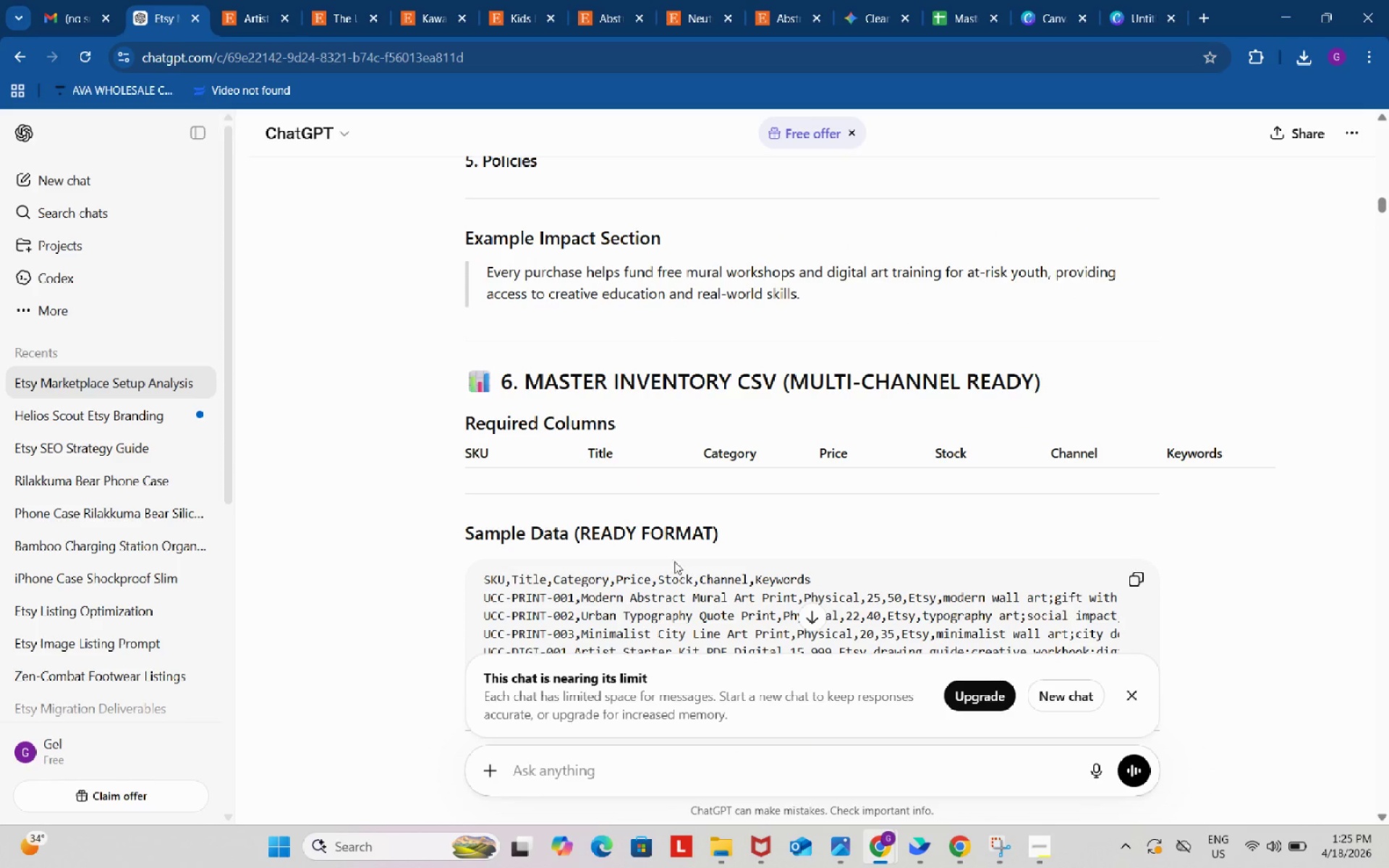 
scroll: coordinate [663, 563], scroll_direction: down, amount: 1.0
 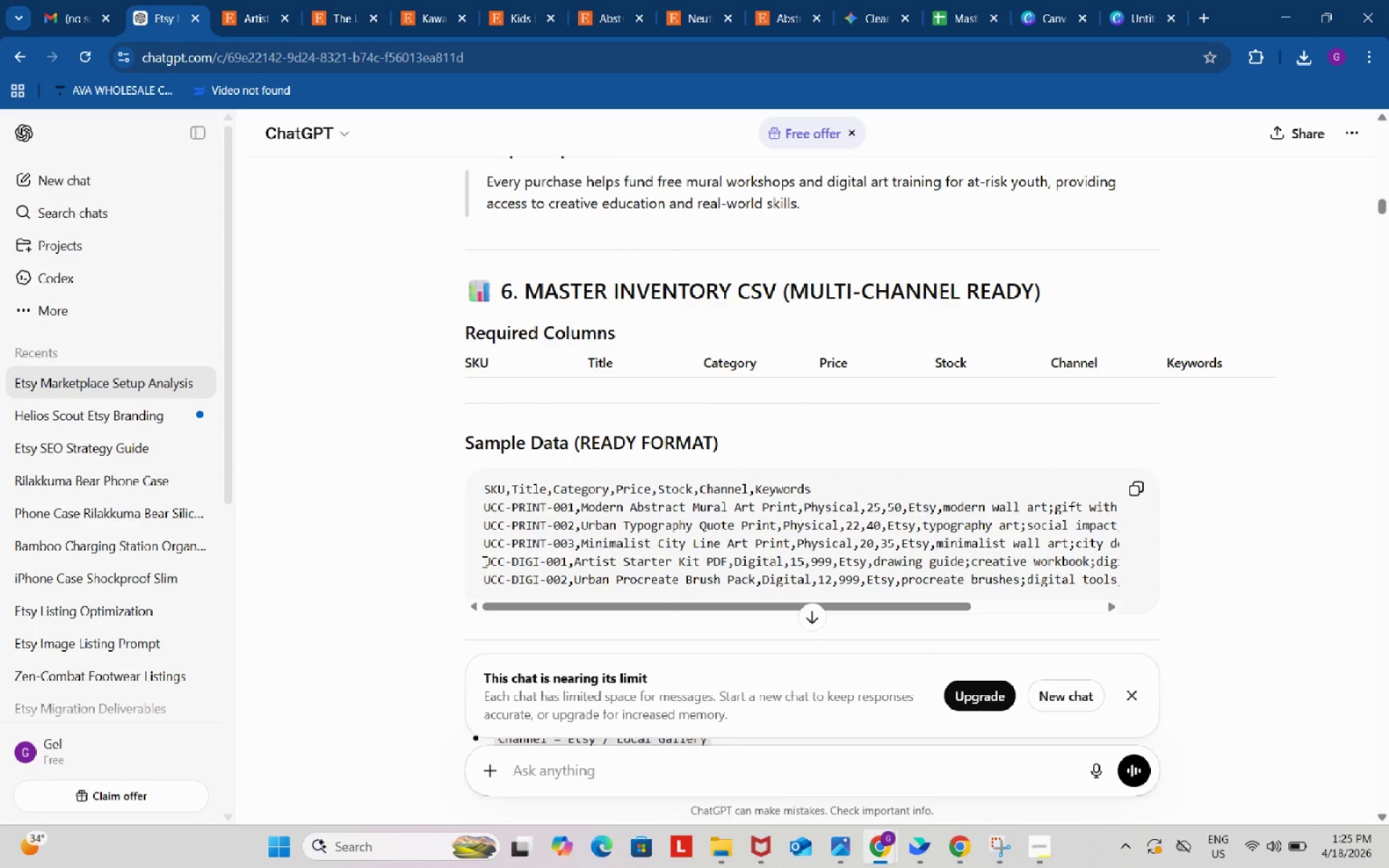 
left_click_drag(start_coordinate=[483, 561], to_coordinate=[565, 562])
 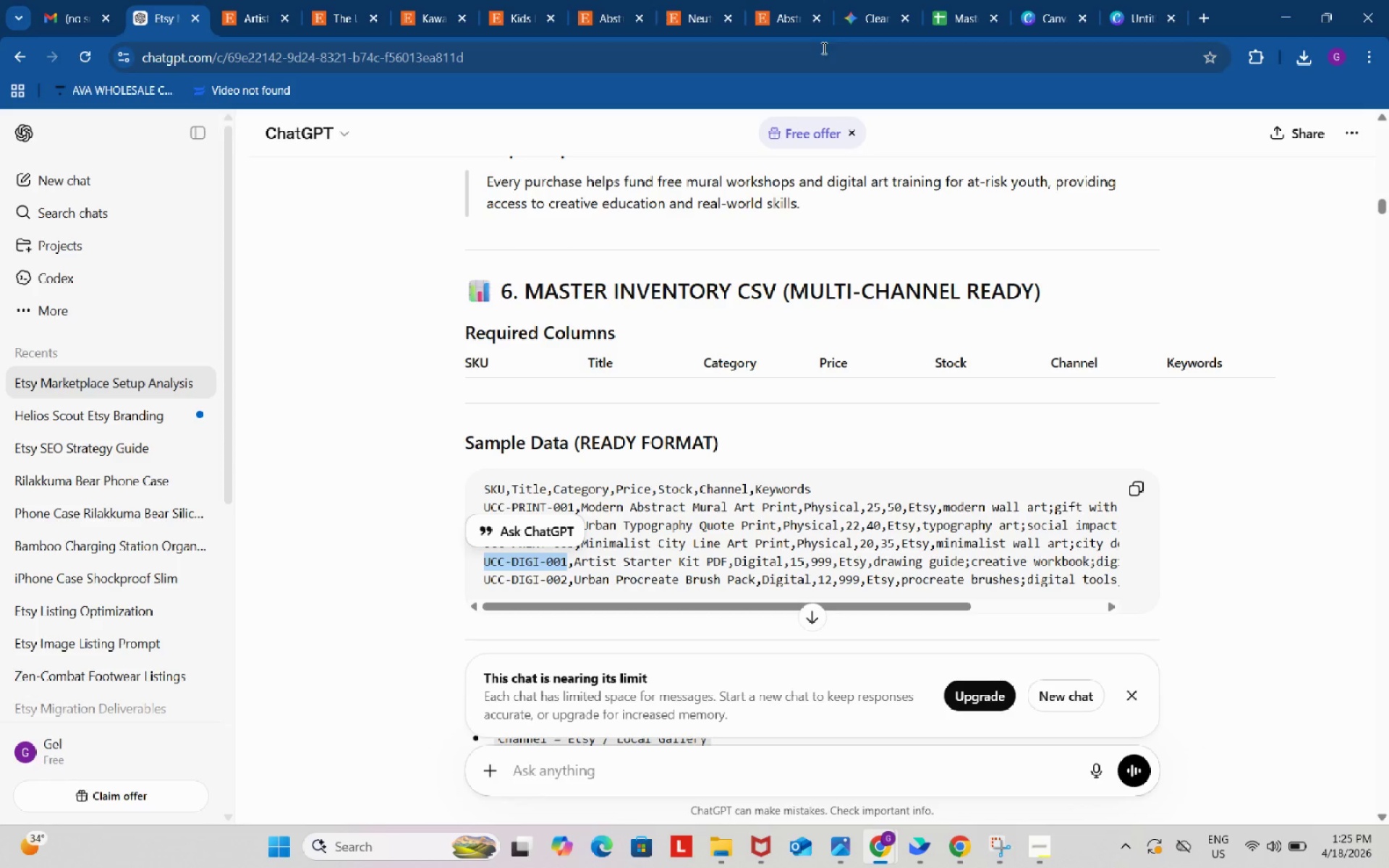 
key(Control+C)
 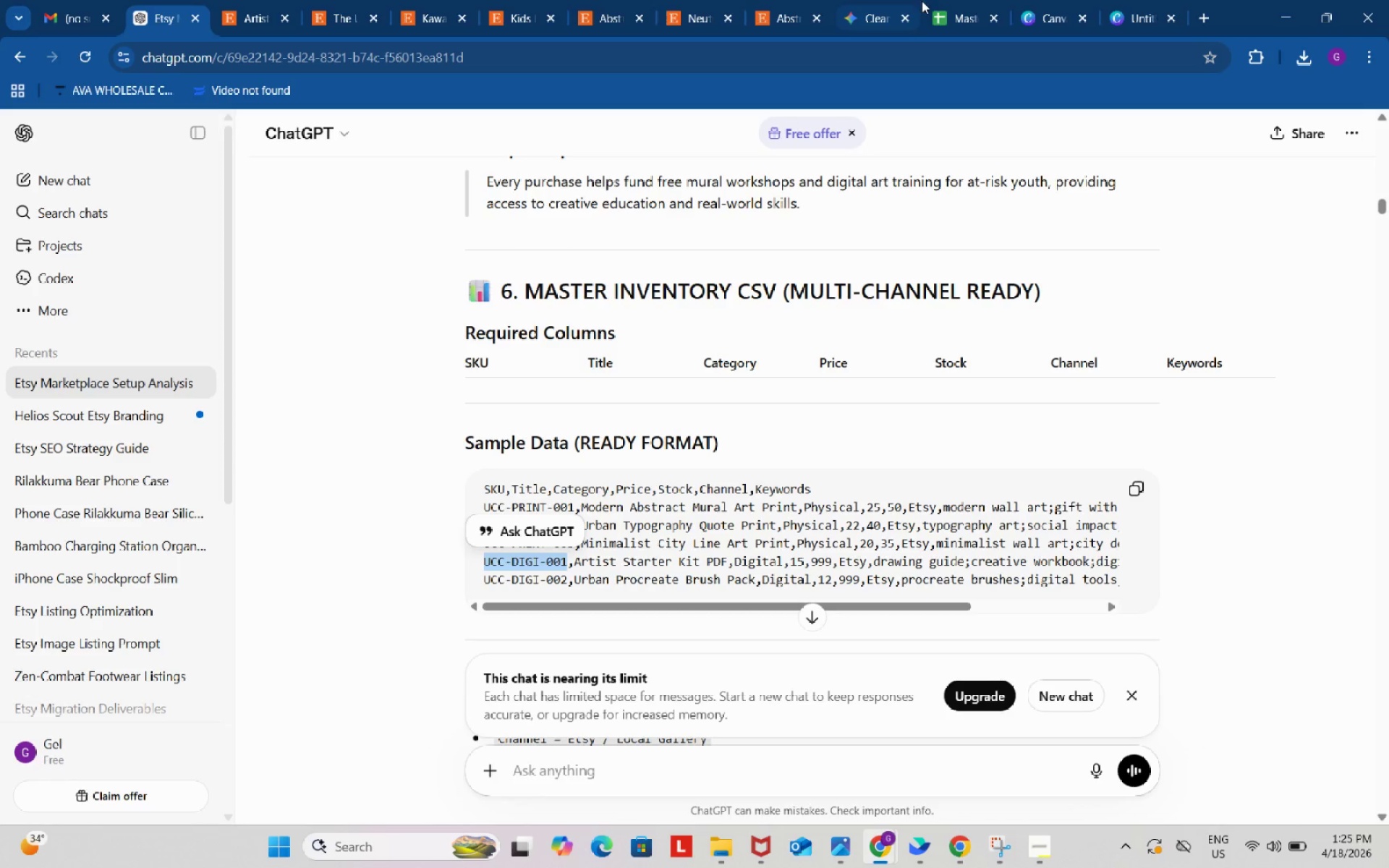 
left_click([956, 0])
 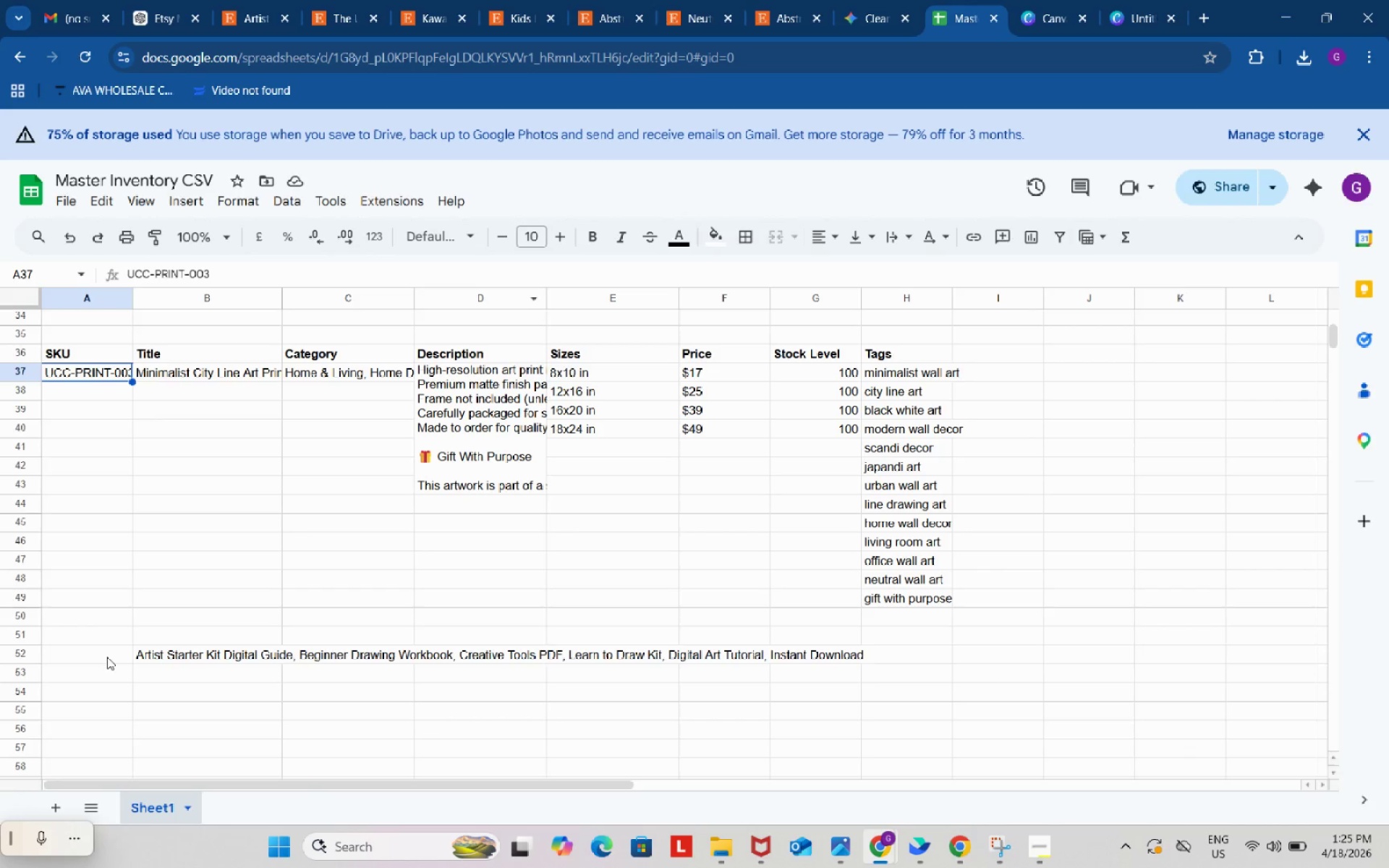 
double_click([105, 656])
 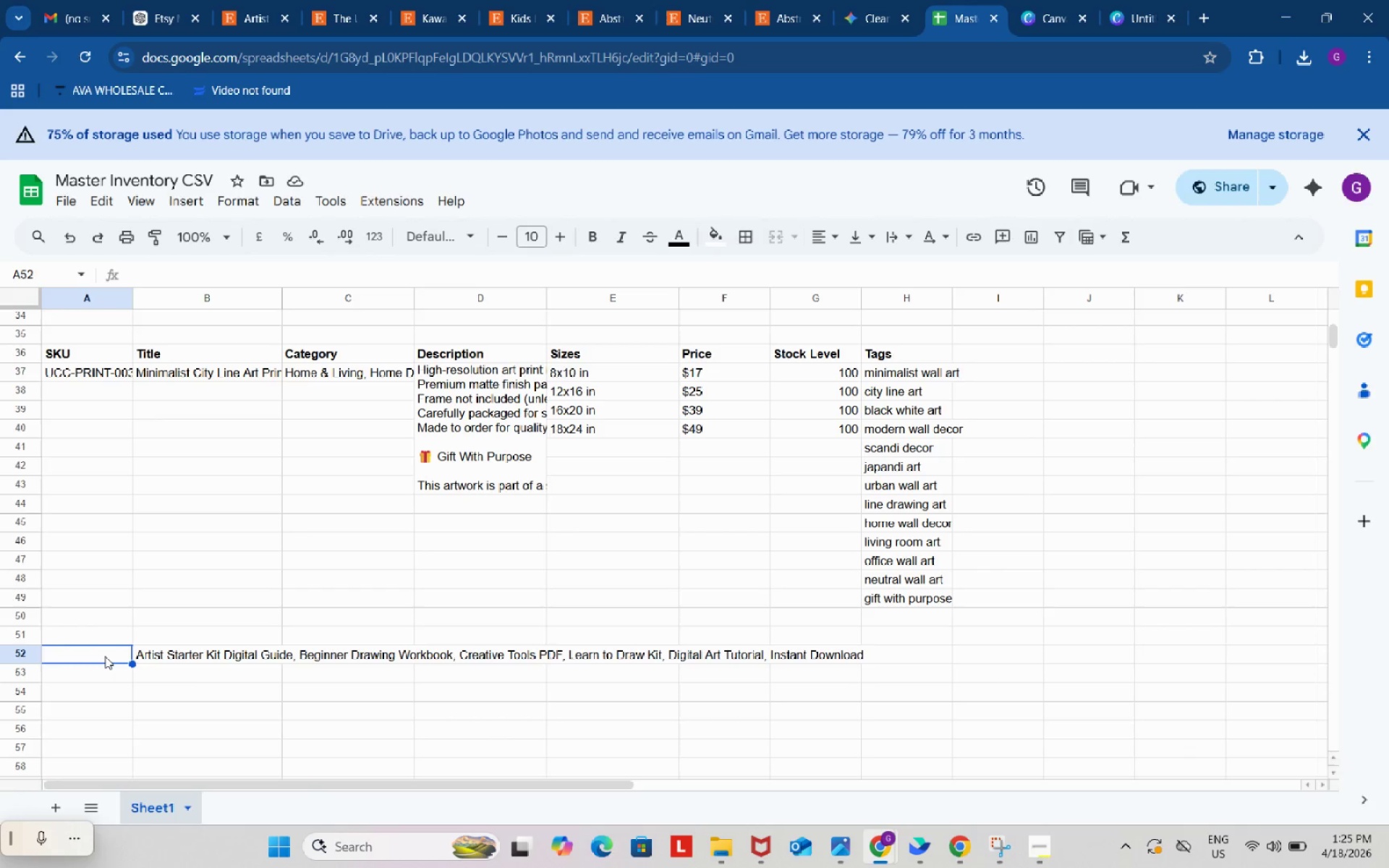 
key(Control+ControlLeft)
 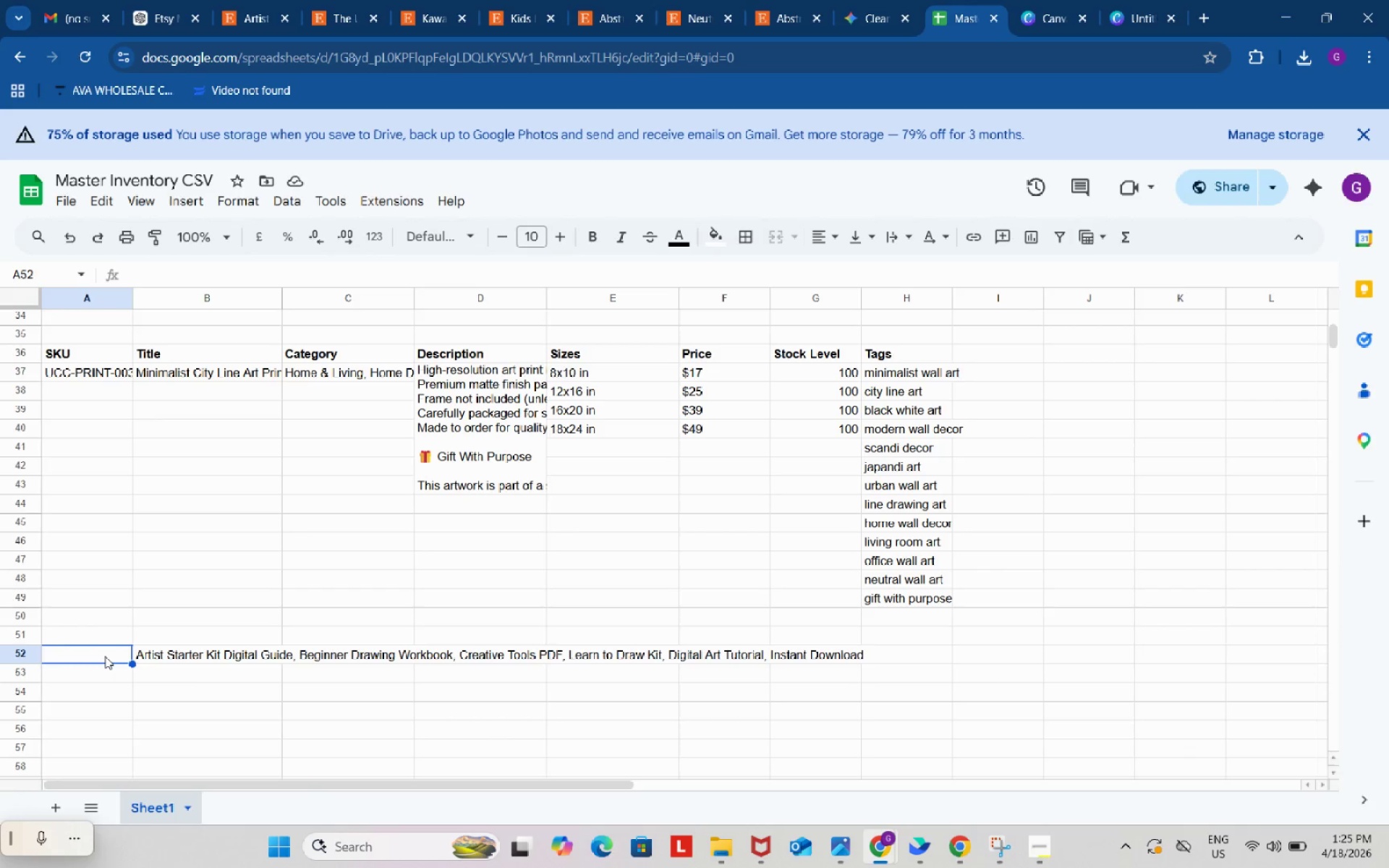 
key(Control+V)
 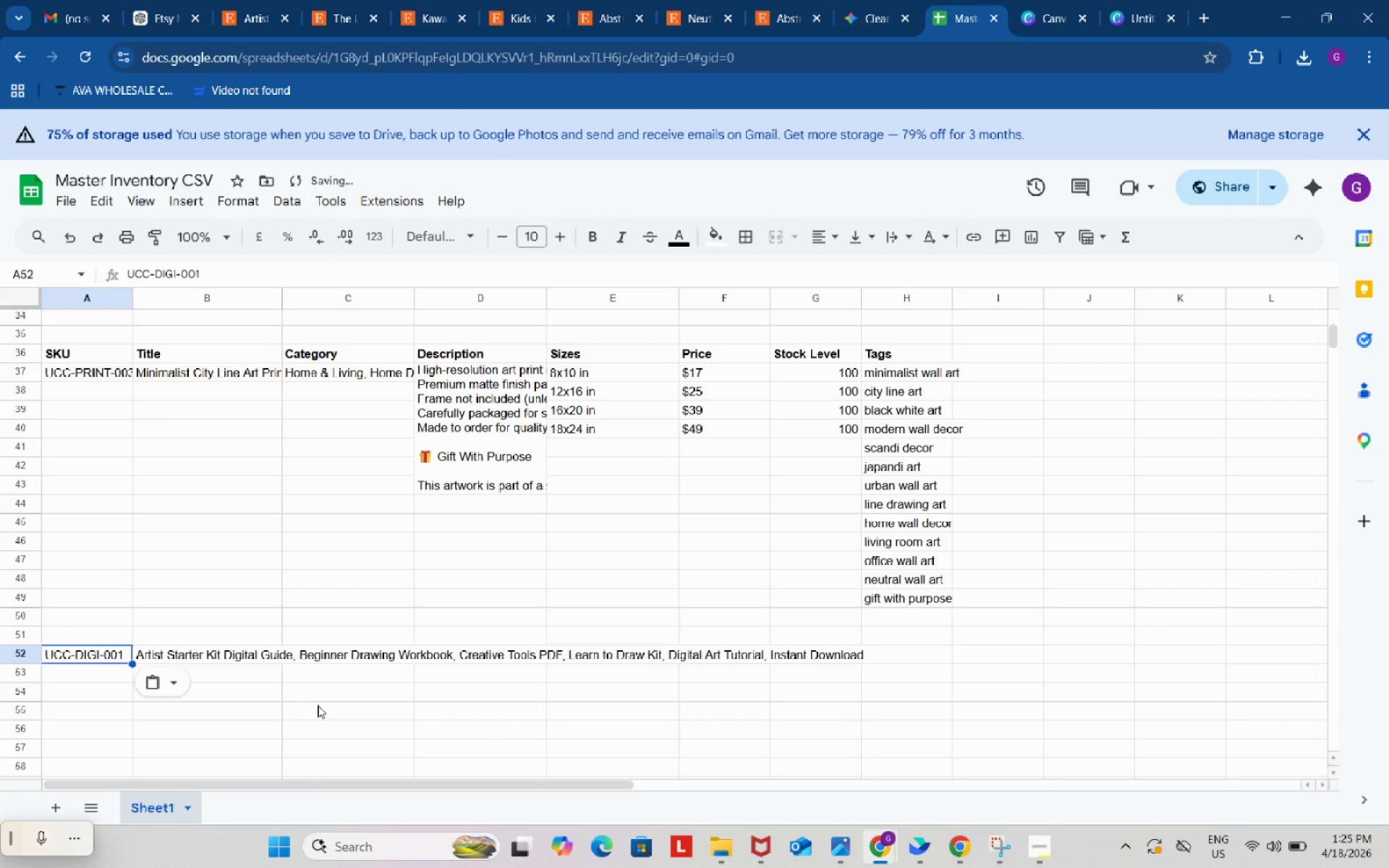 
left_click([318, 705])
 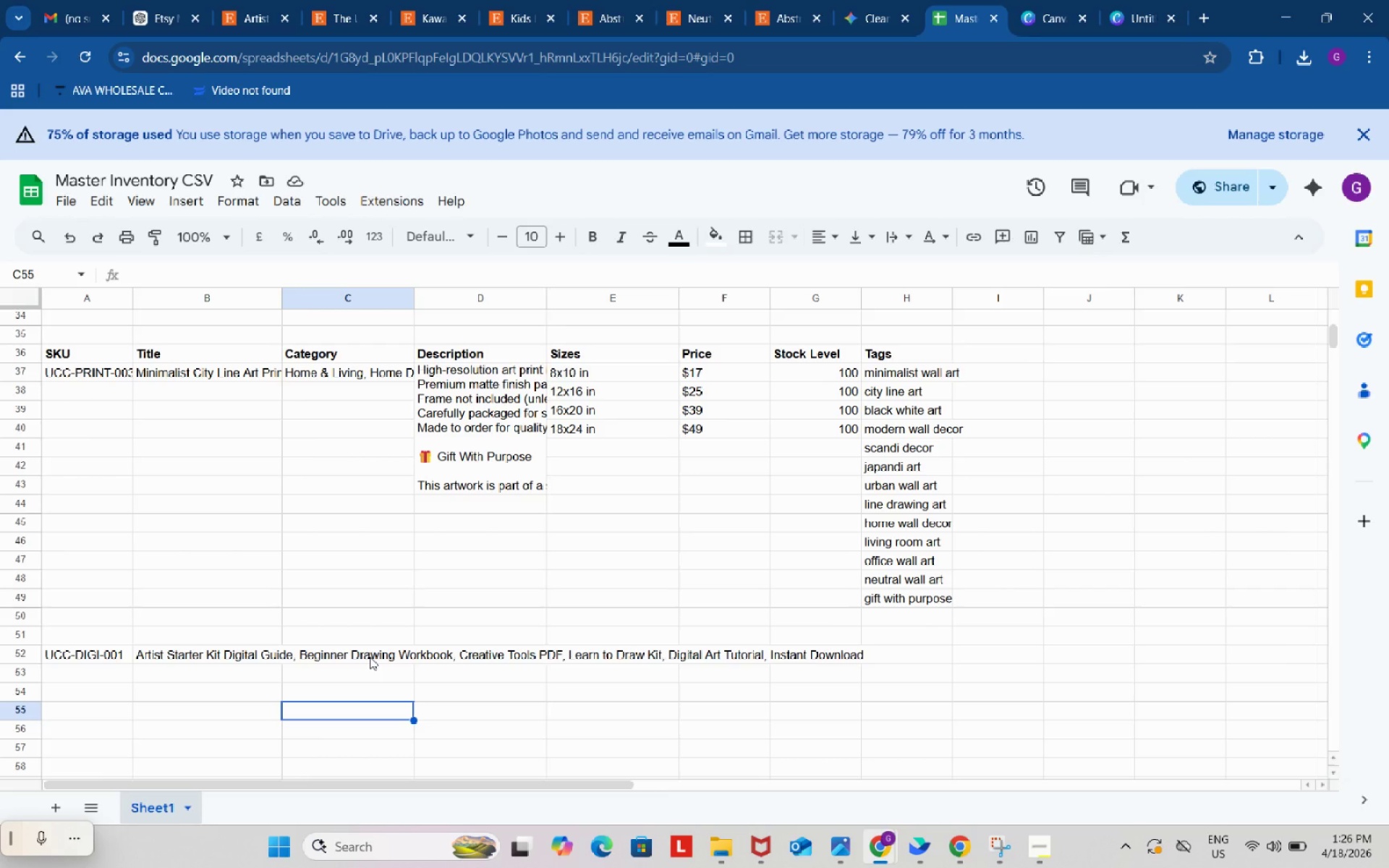 
wait(67.69)
 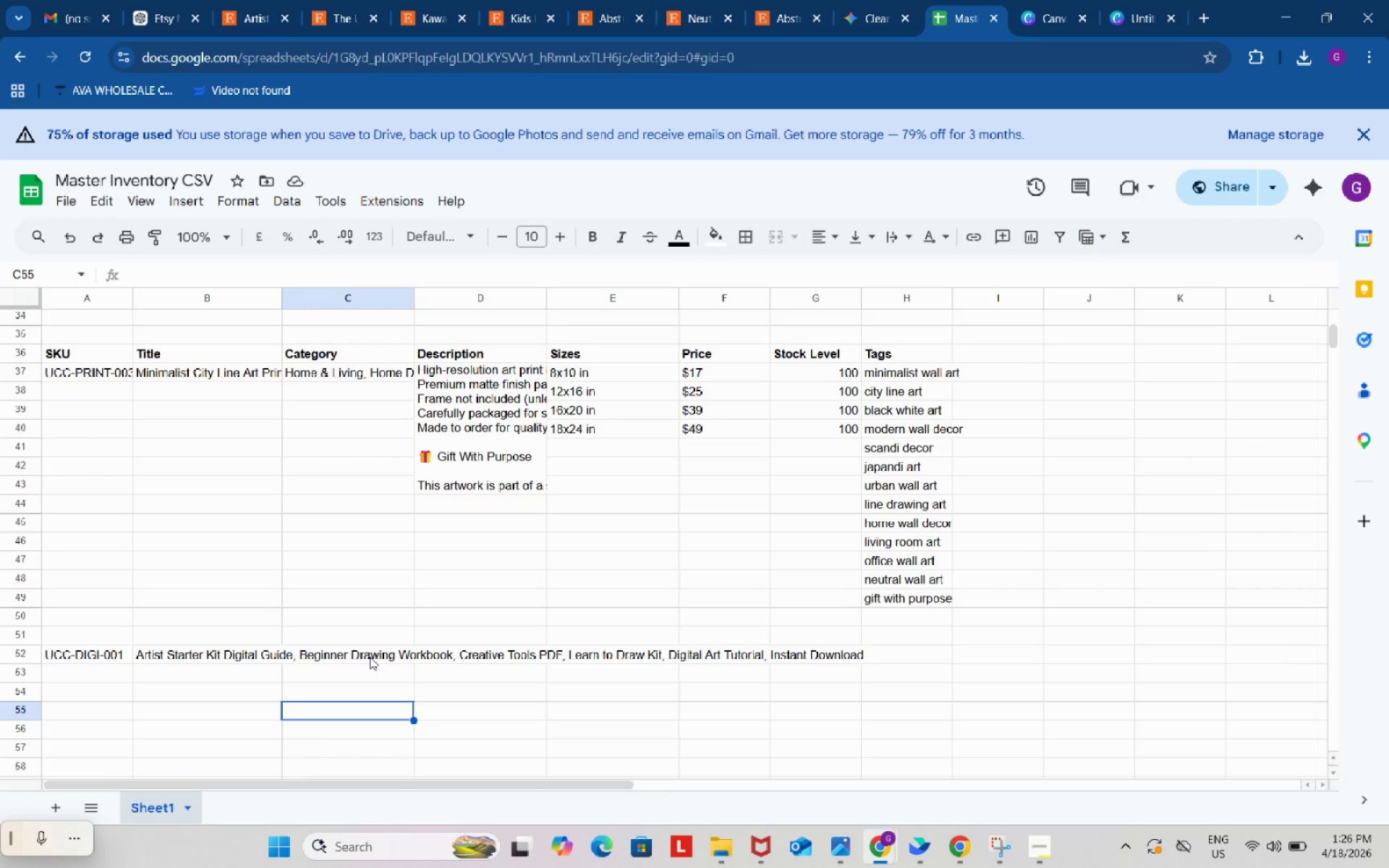 
scroll: coordinate [370, 657], scroll_direction: up, amount: 1.0
 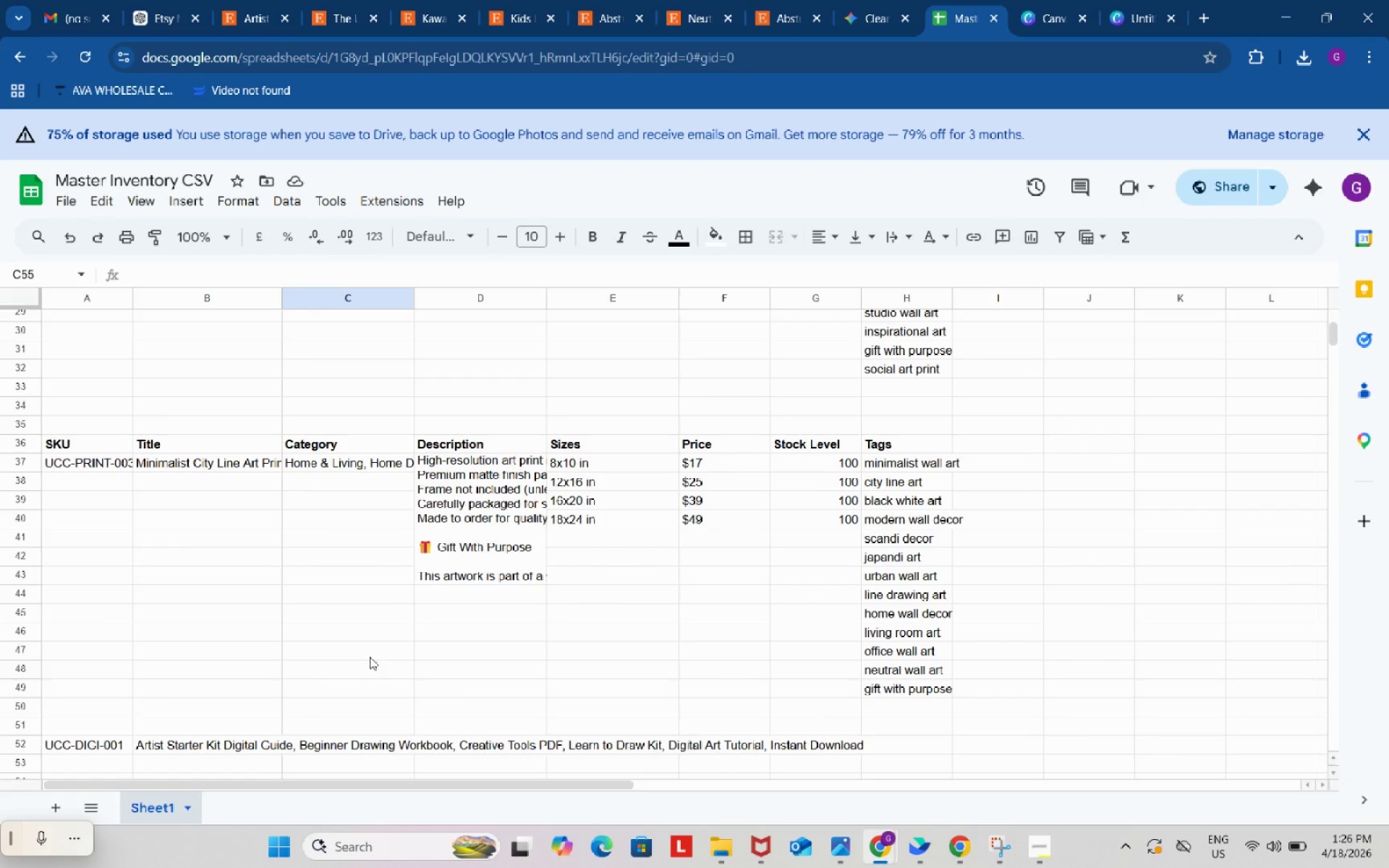 
wait(41.32)
 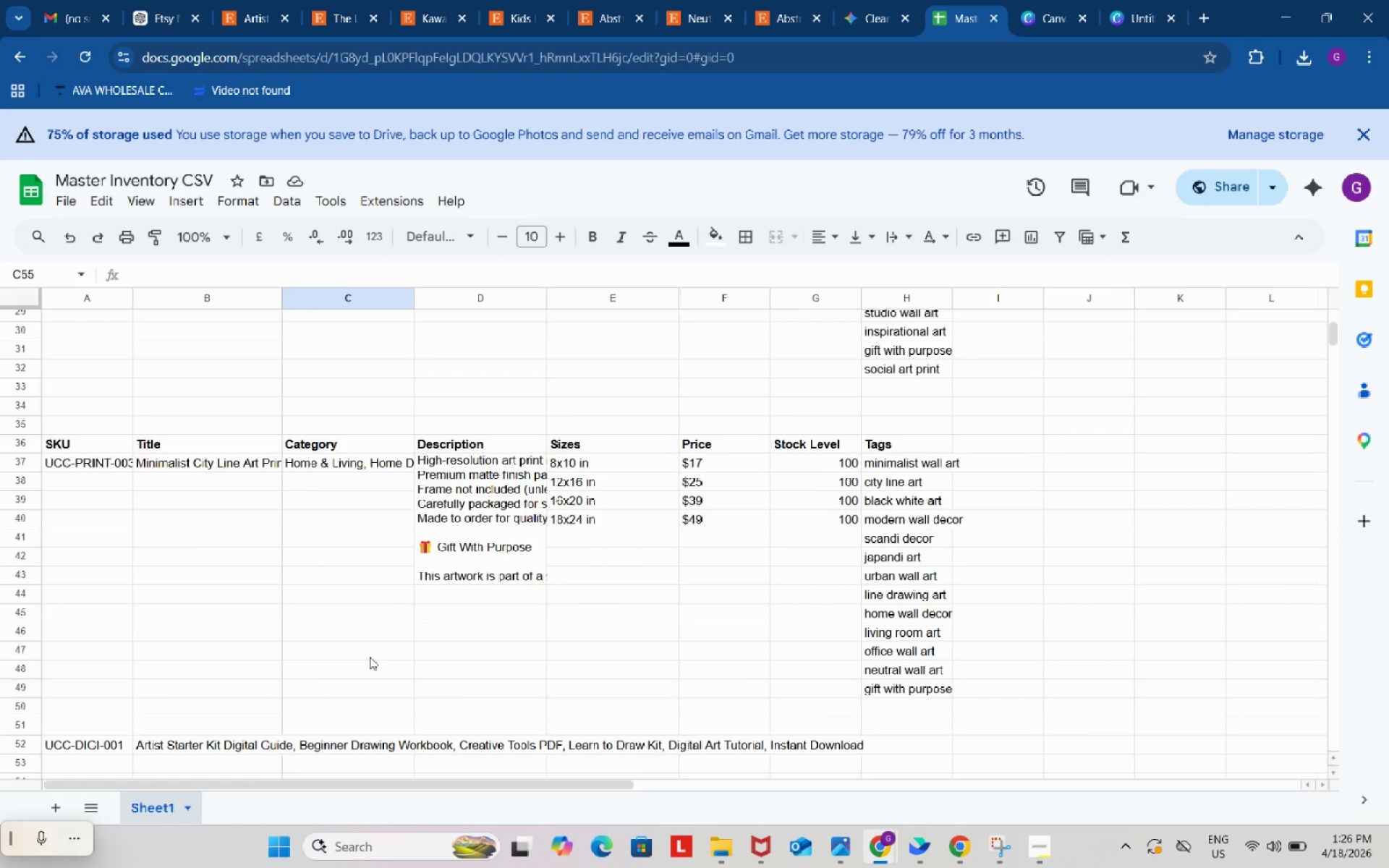 
scroll: coordinate [587, 667], scroll_direction: down, amount: 1.0
 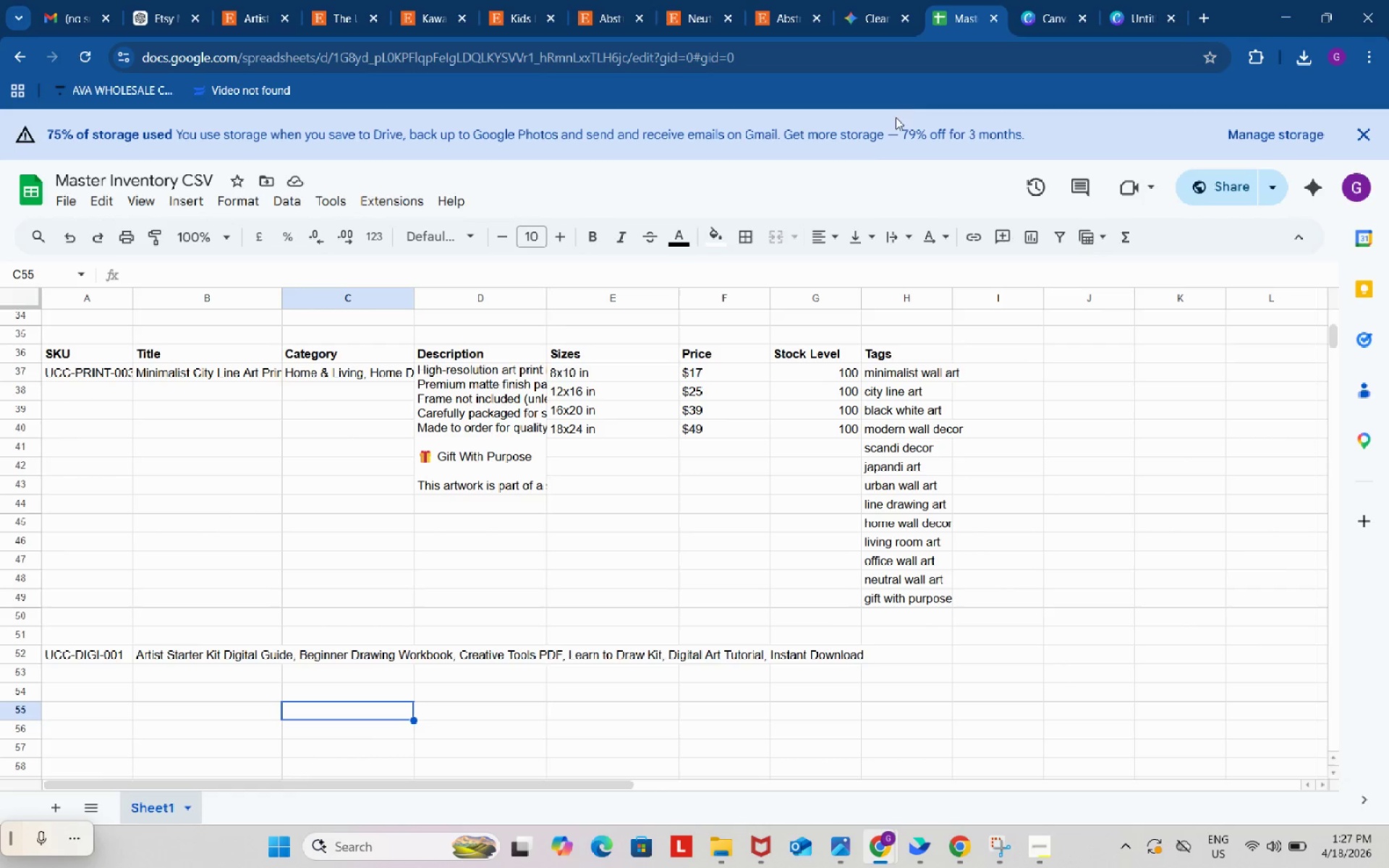 
wait(6.7)
 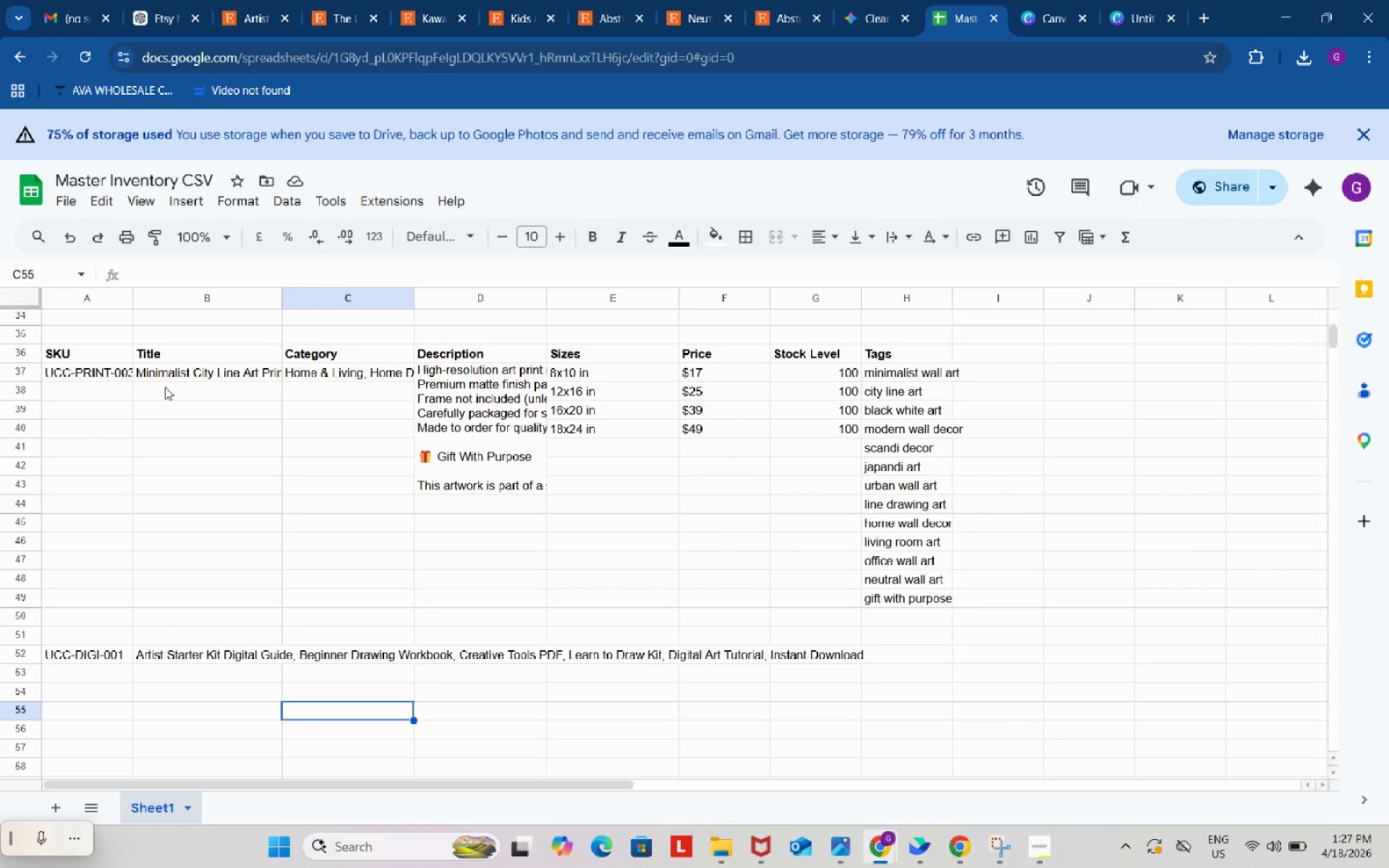 
left_click([344, 648])
 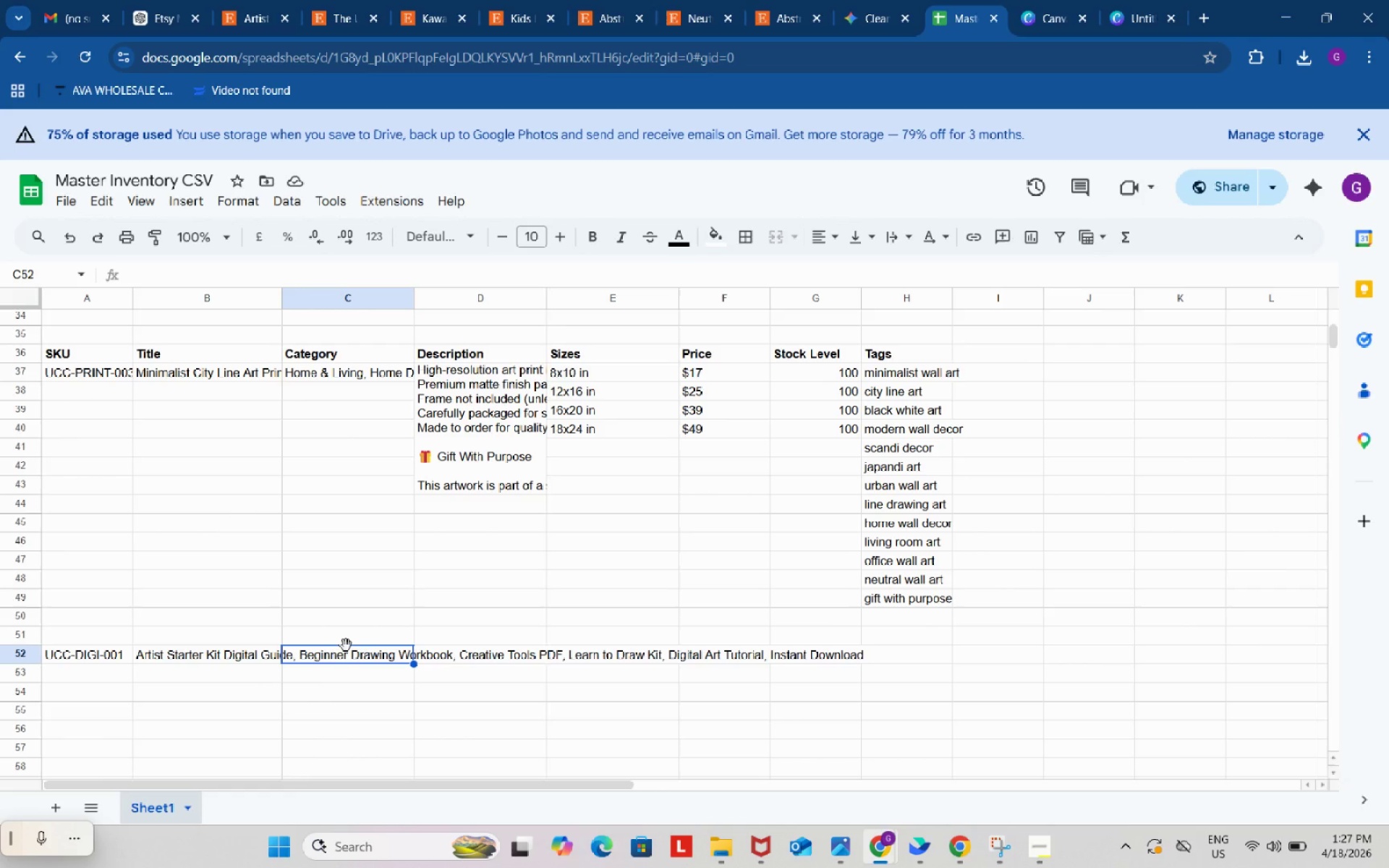 
wait(7.61)
 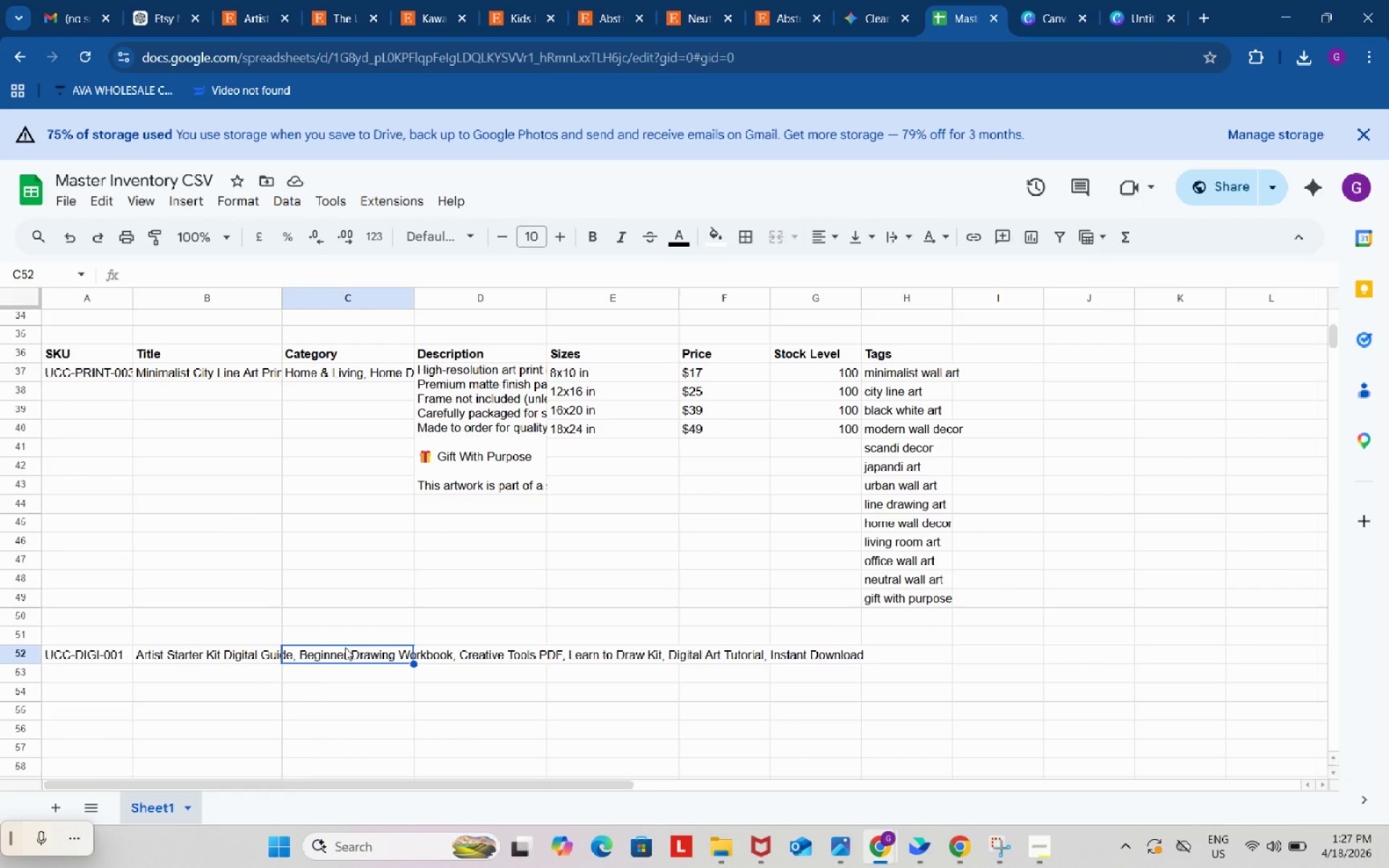 
type(Art & Collectibles, Drawing & Illustration, Digital)
 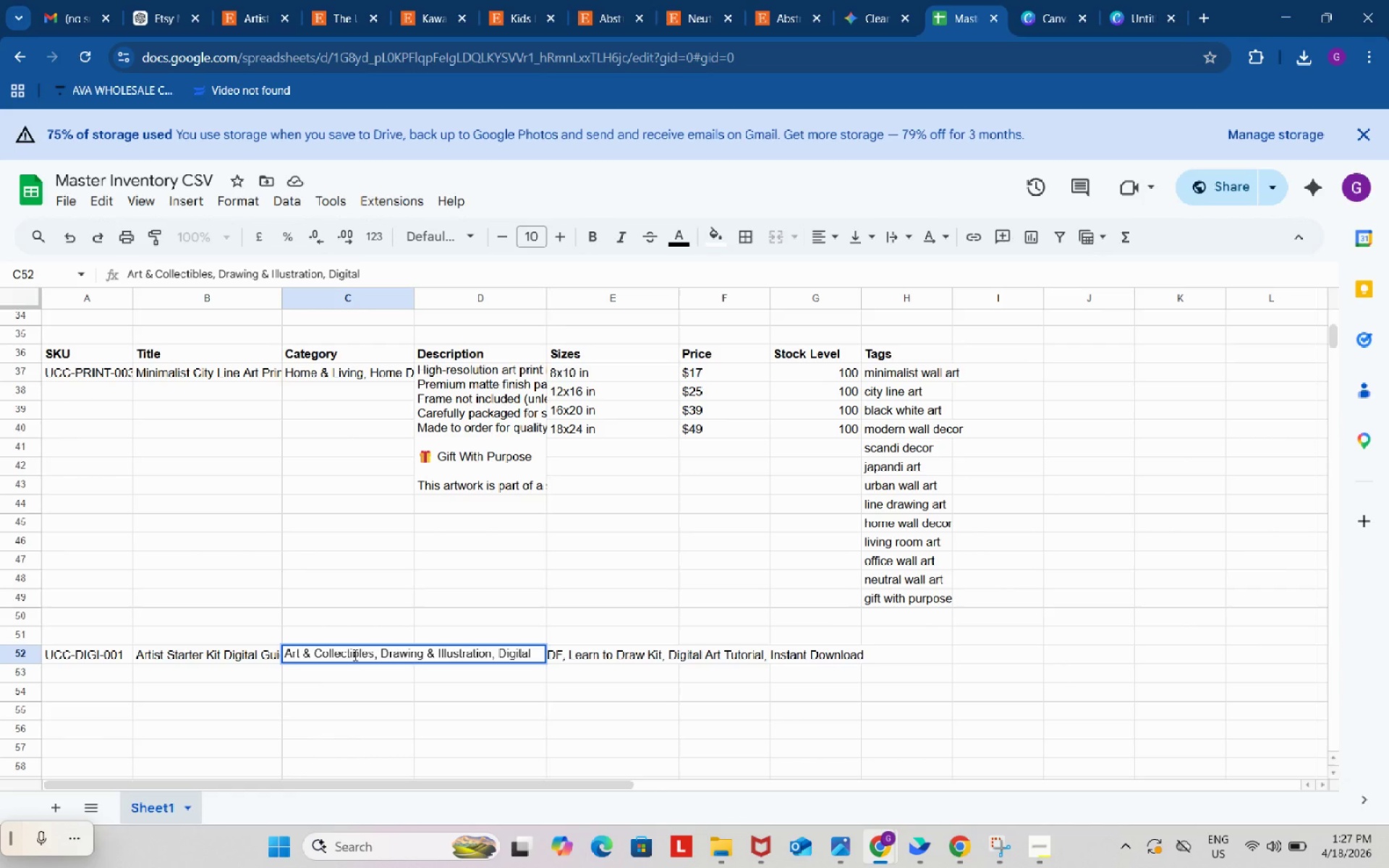 
left_click([422, 718])
 